 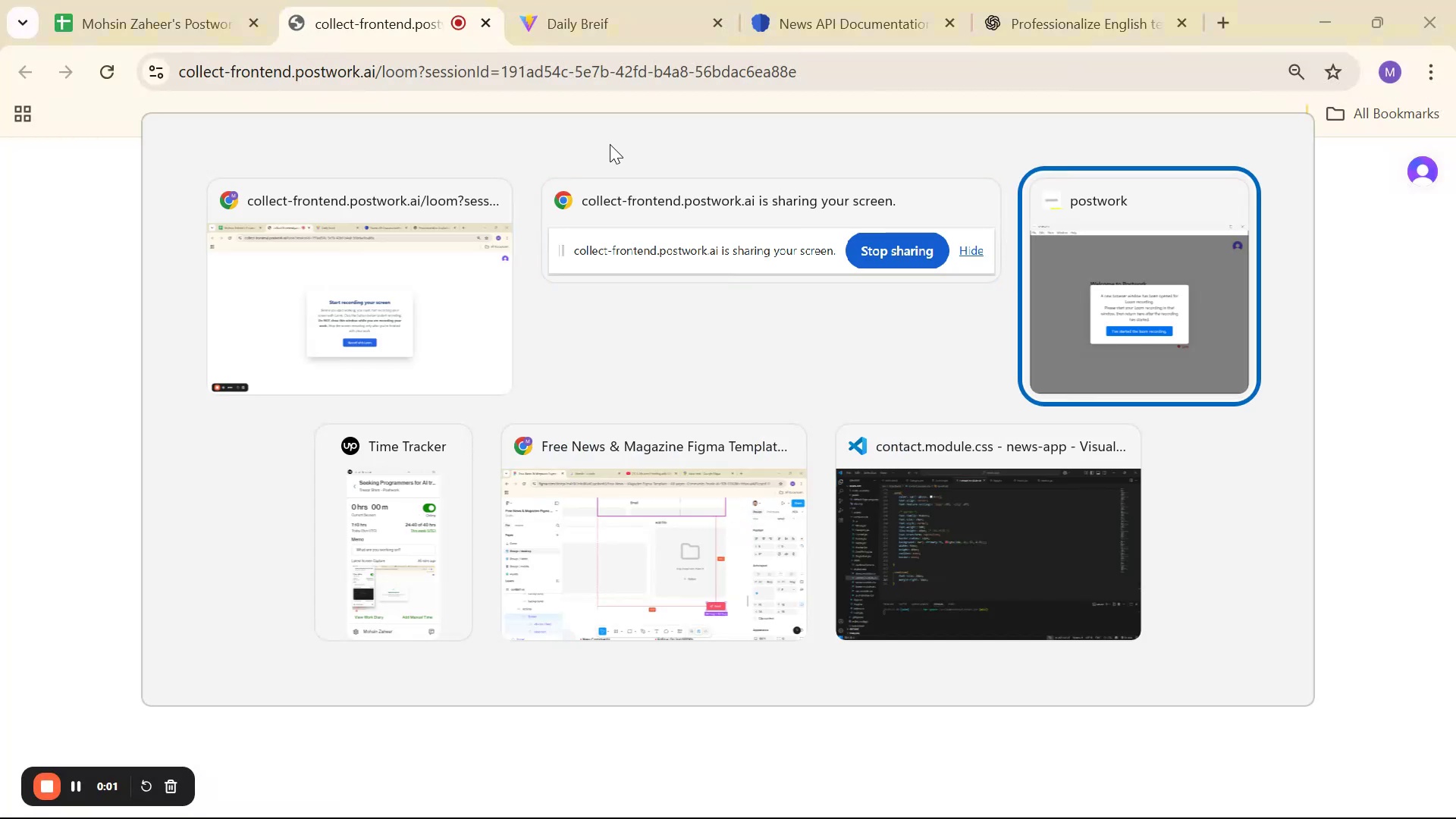 
left_click([743, 526])
 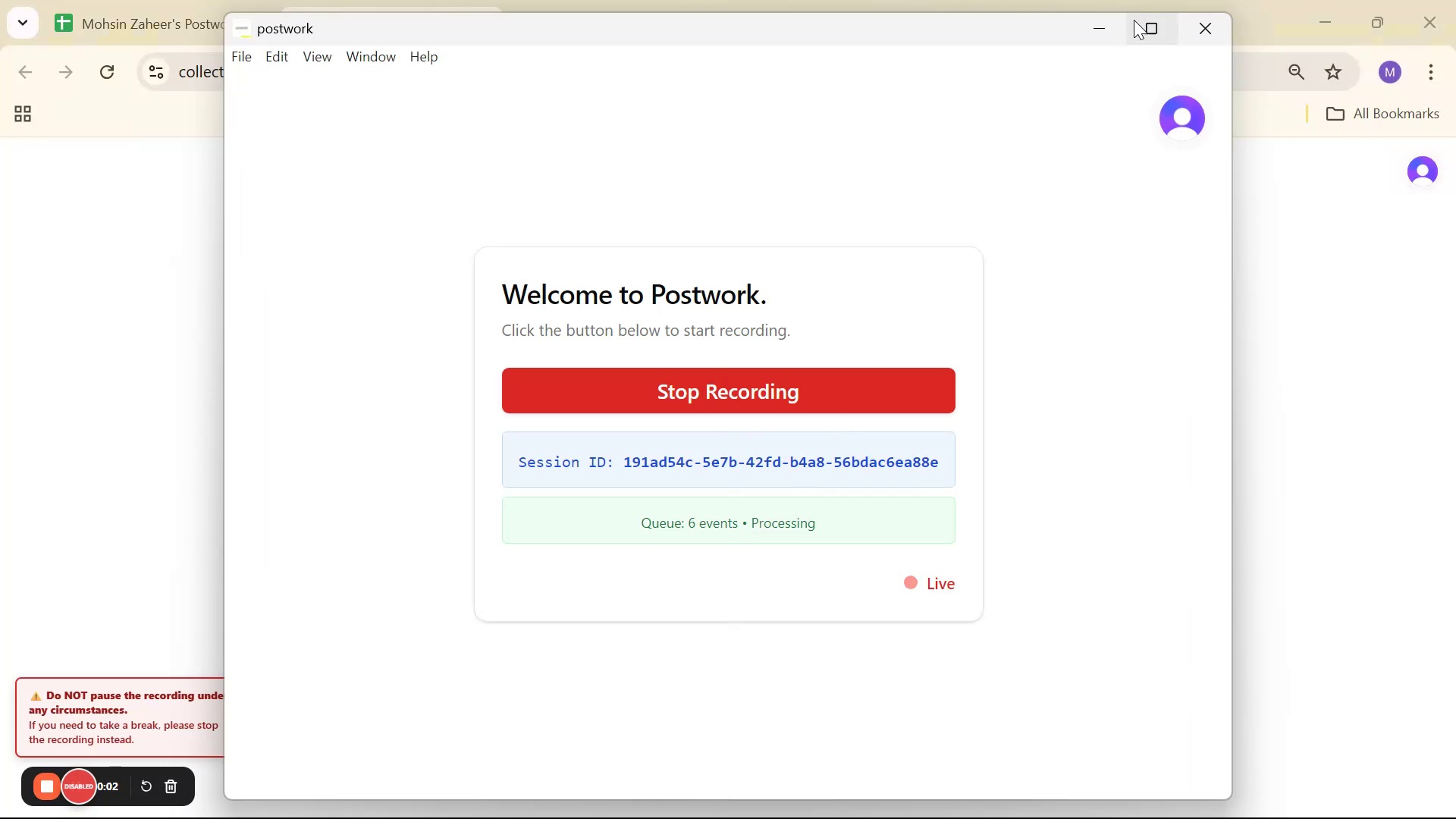 
left_click([1082, 27])
 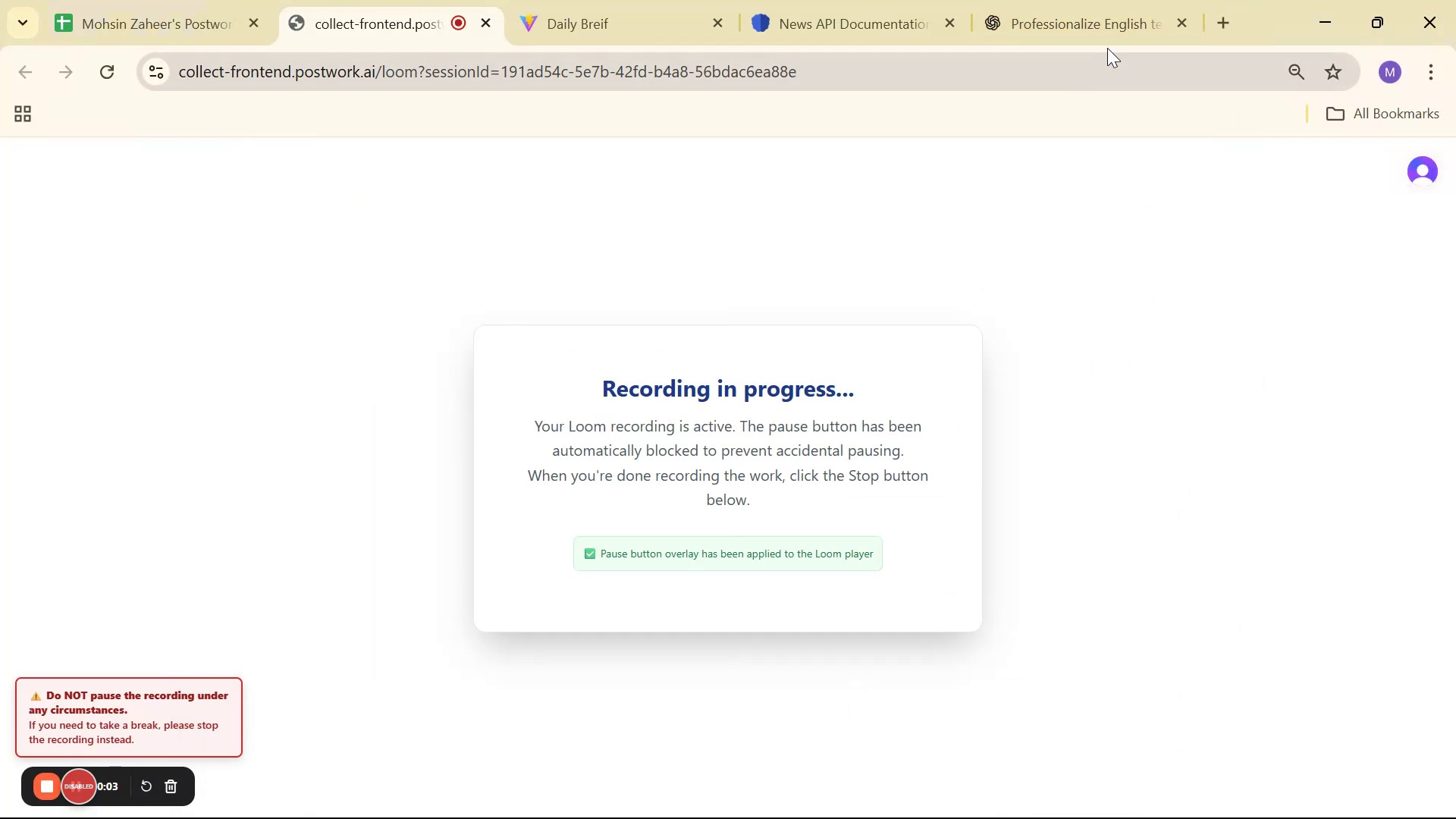 
left_click([1107, 33])
 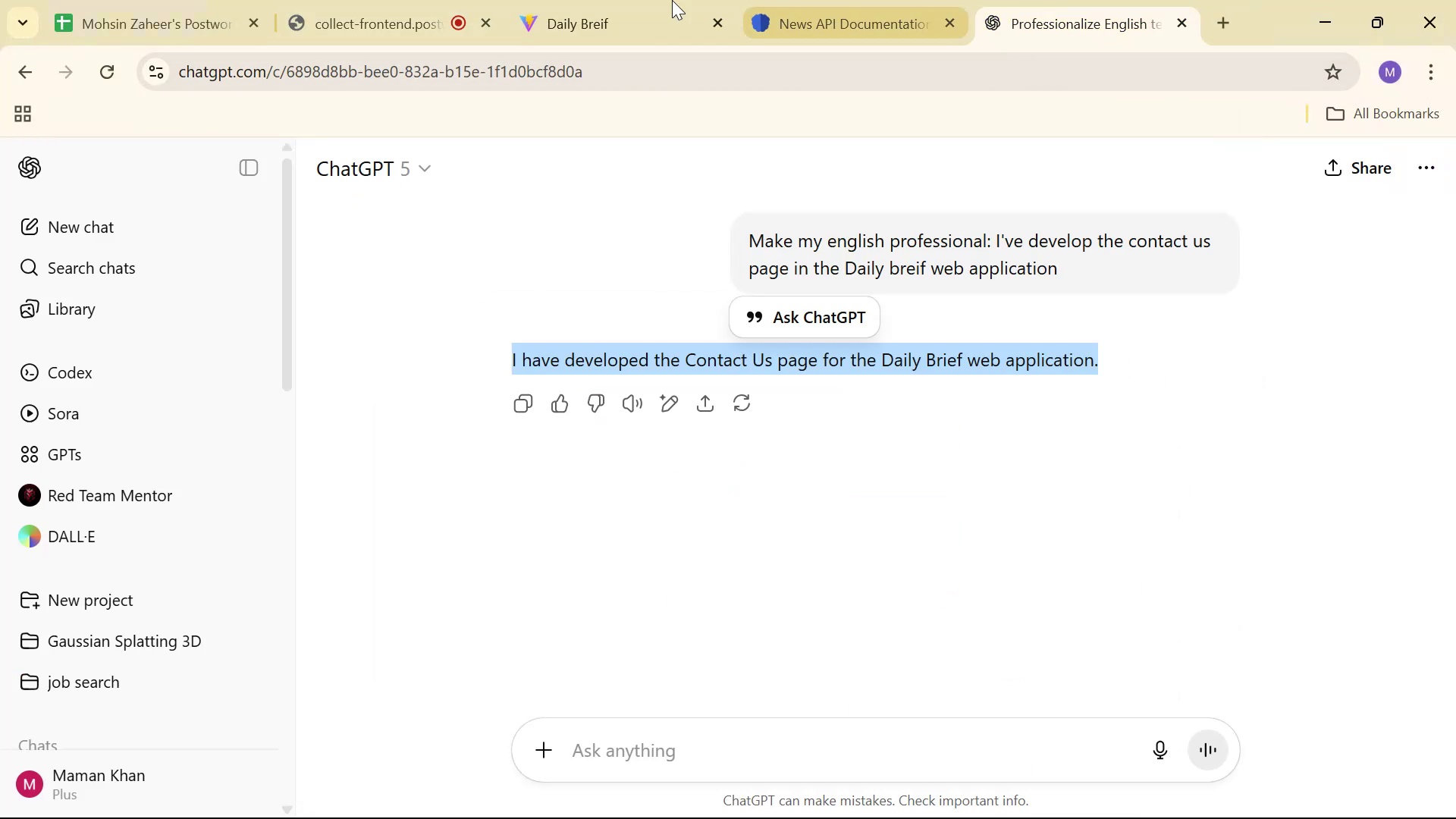 
left_click([652, 0])
 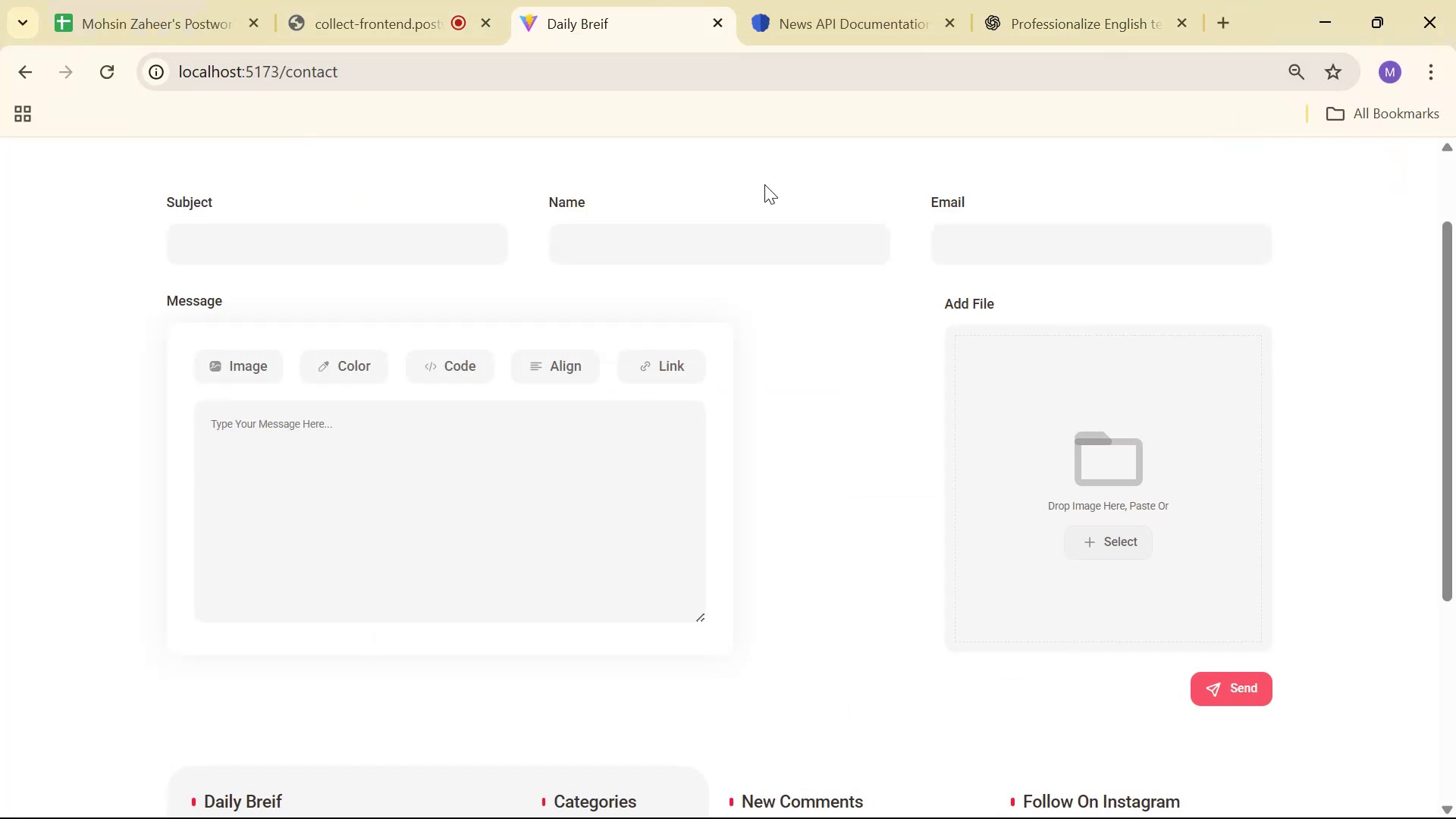 
scroll: coordinate [844, 219], scroll_direction: up, amount: 3.0
 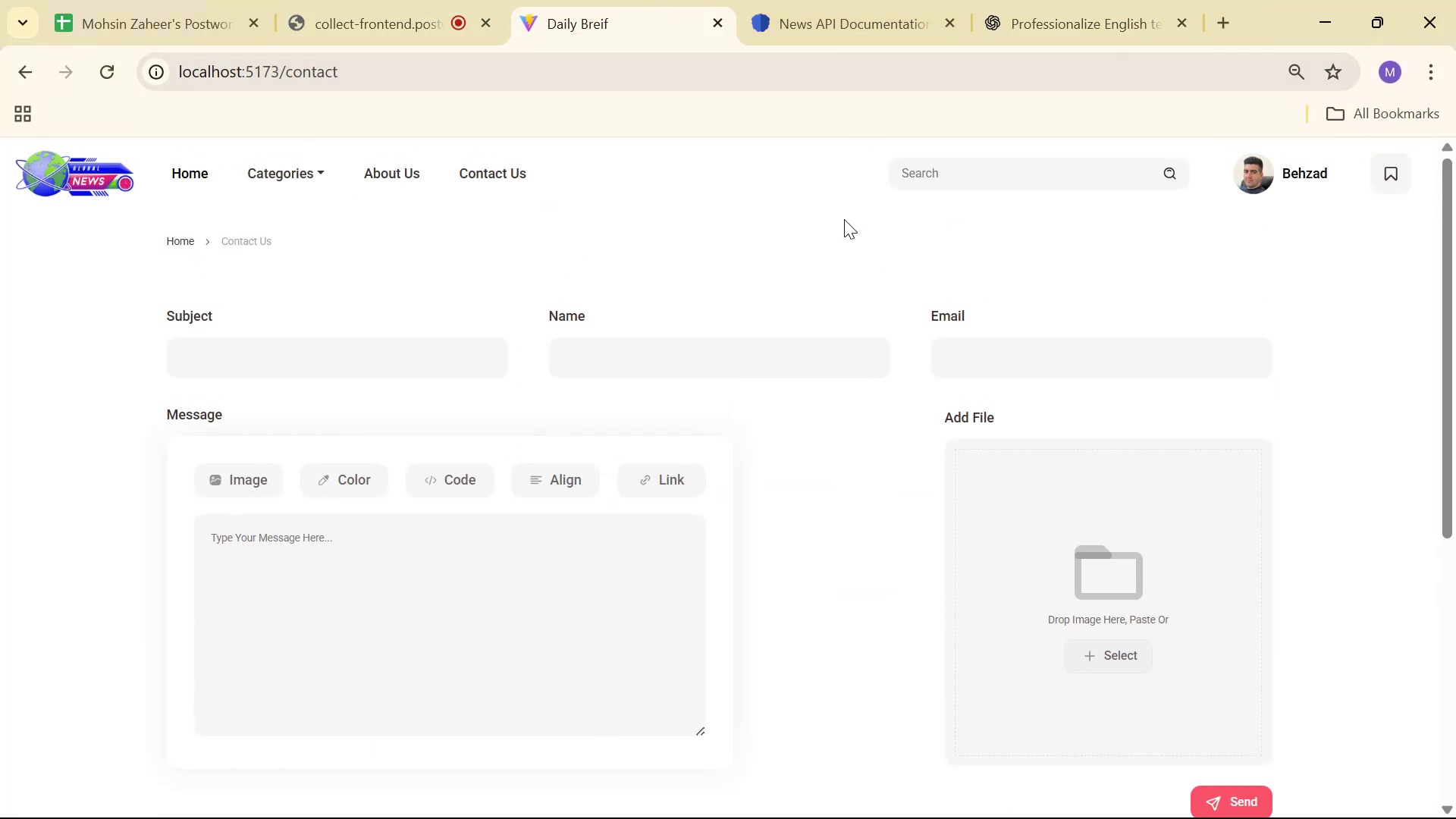 
key(Alt+Tab)
 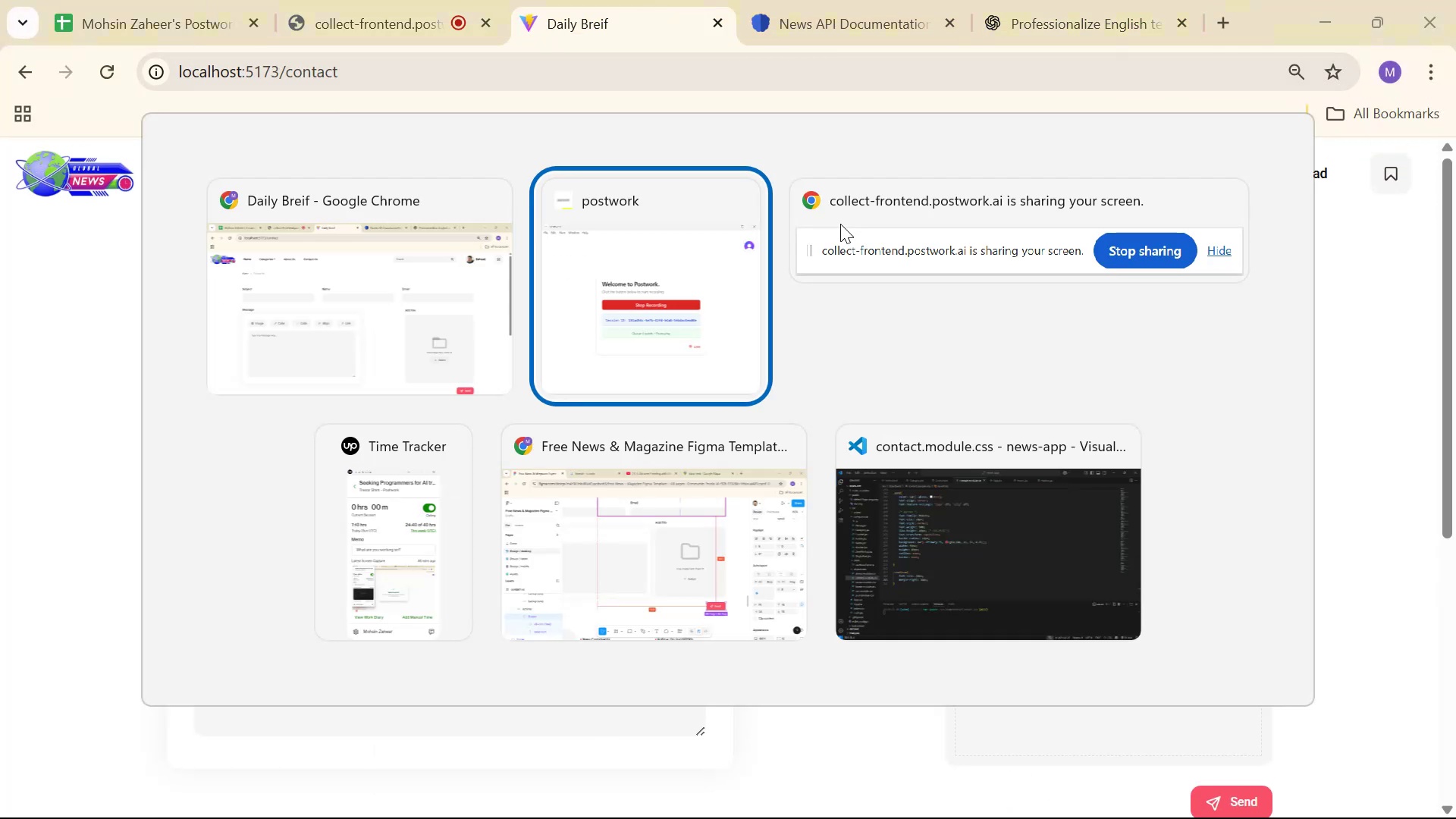 
key(Alt+Tab)
 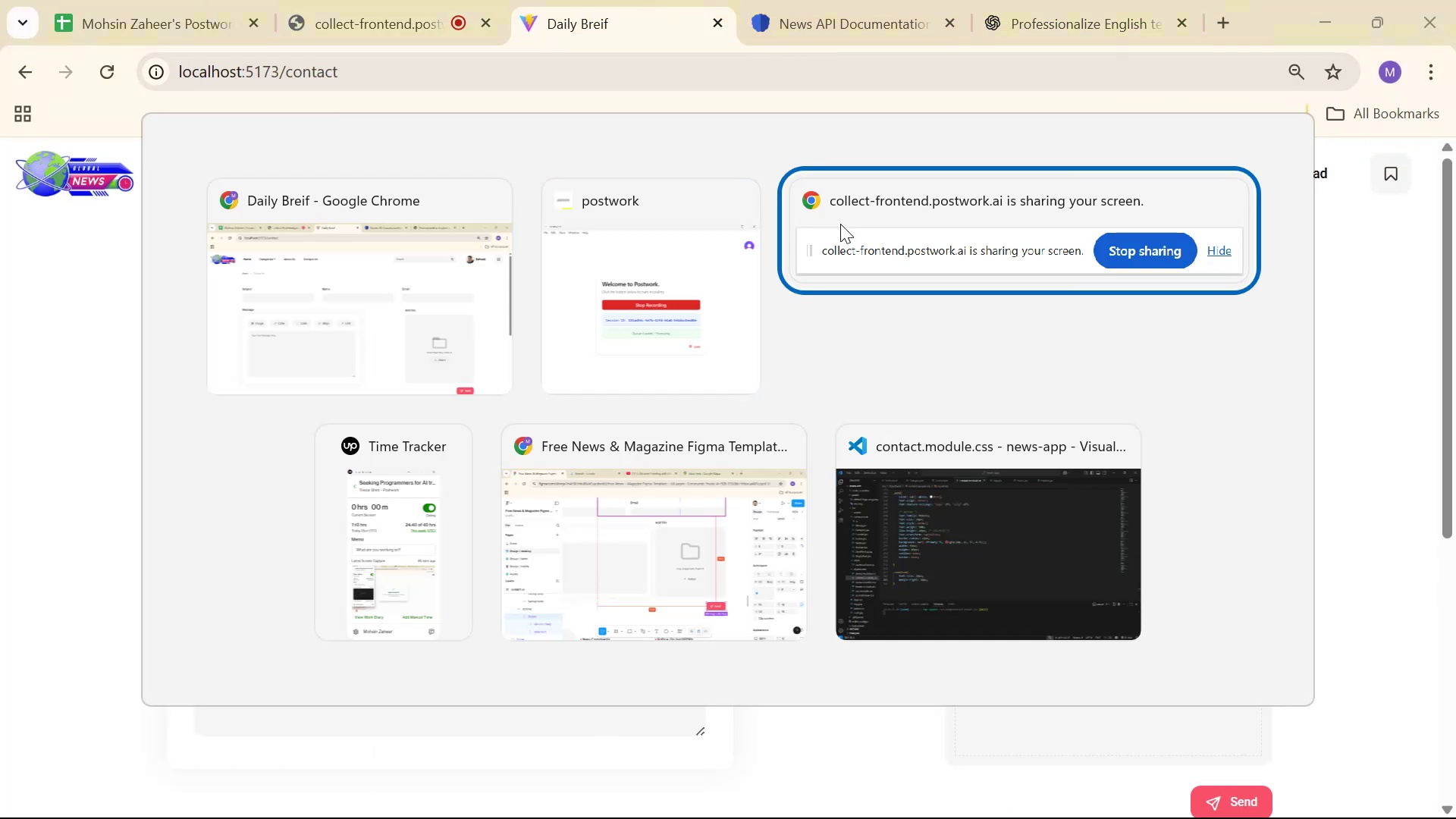 
key(Alt+Tab)
 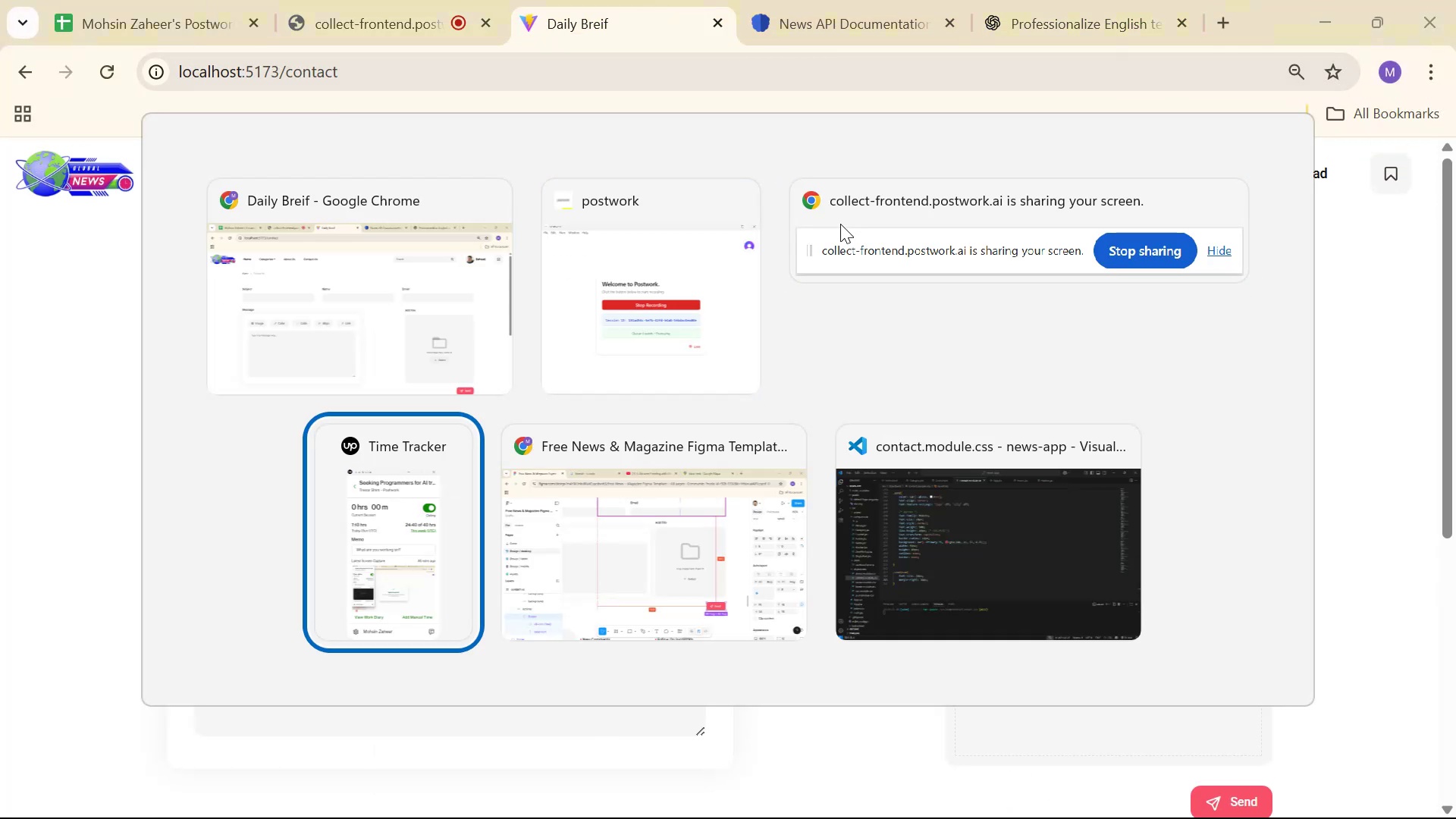 
key(Alt+Tab)
 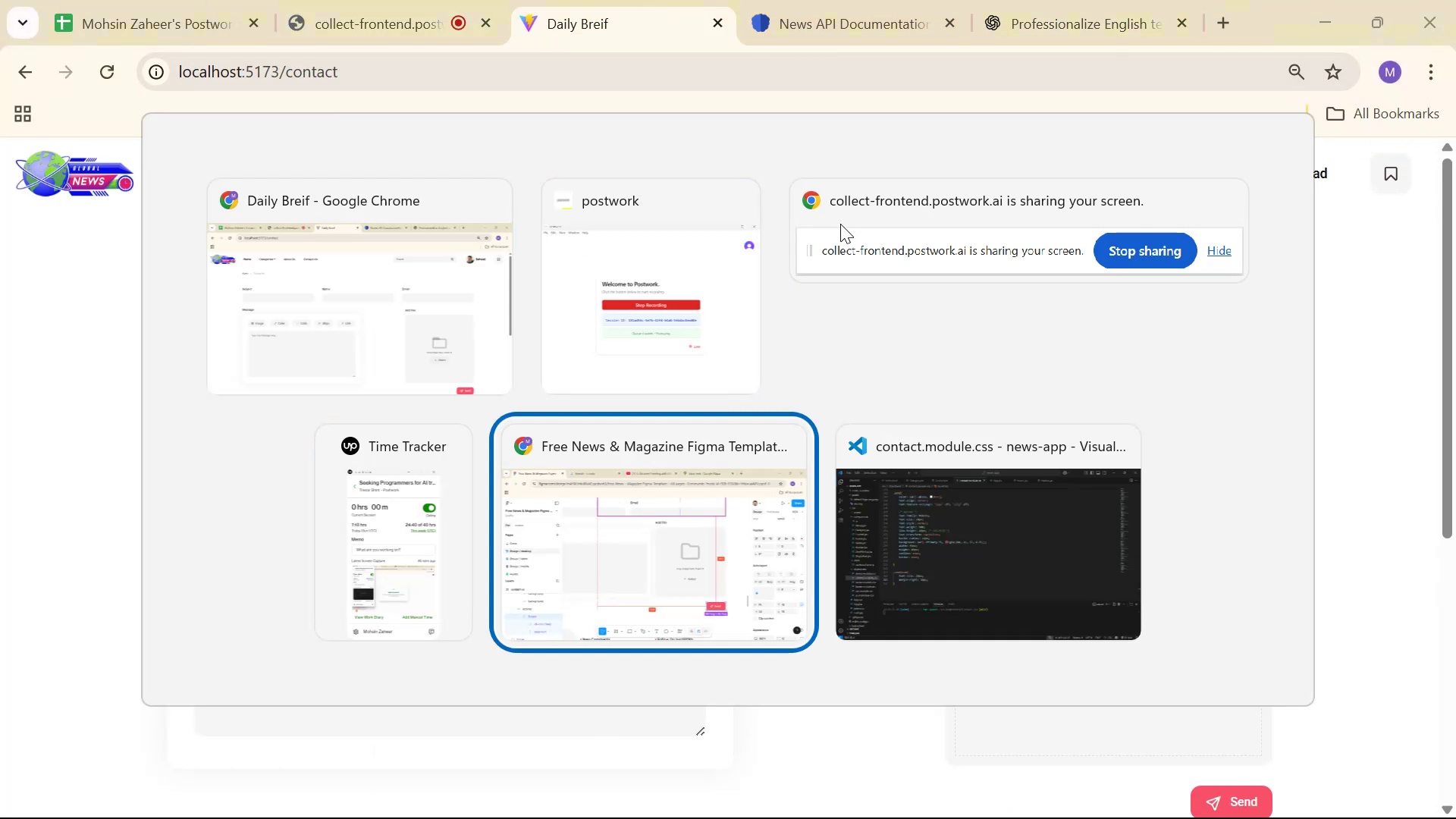 
key(Alt+Tab)
 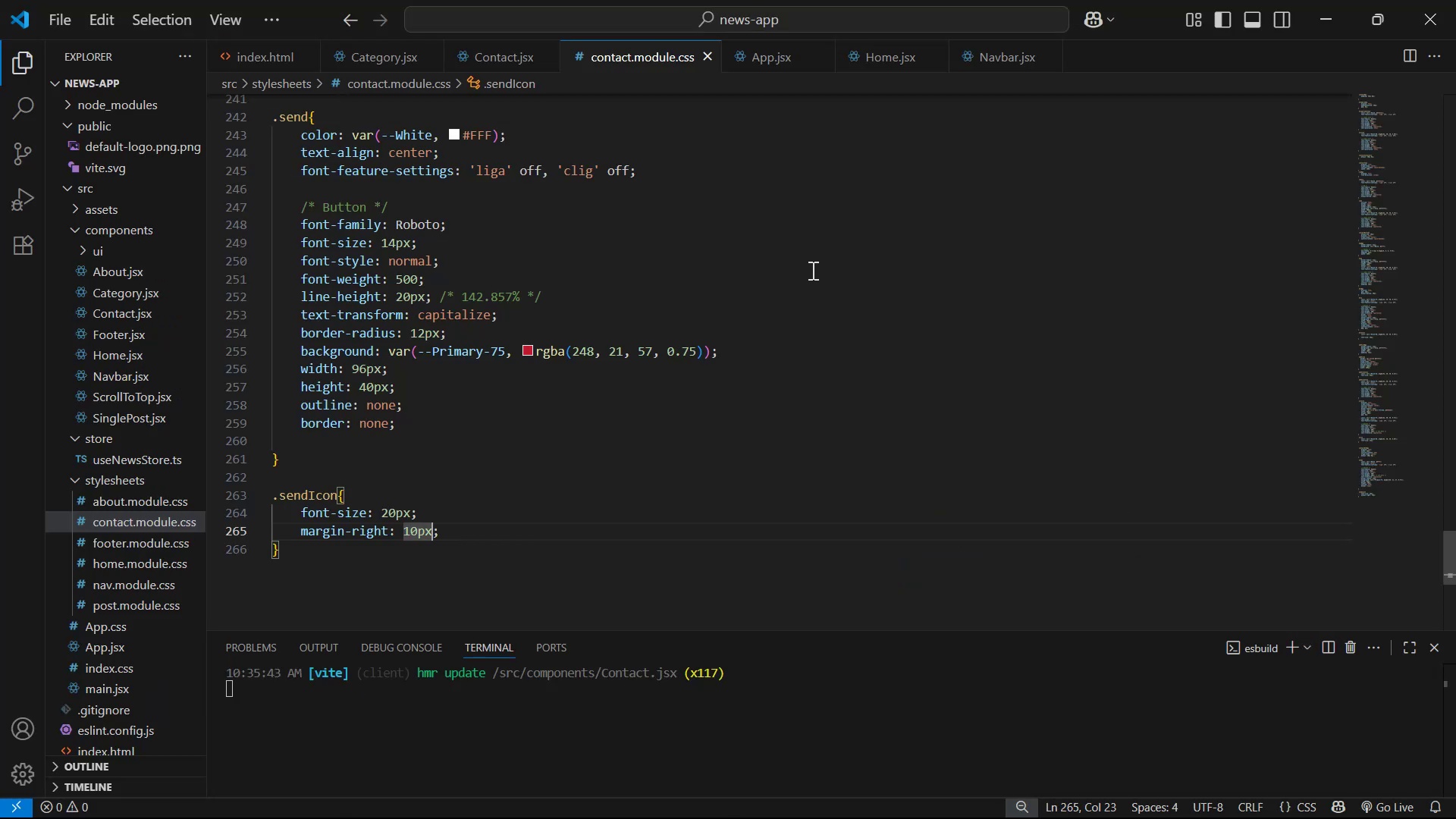 
hold_key(key=ControlLeft, duration=0.52)
scroll: coordinate [647, 368], scroll_direction: down, amount: 2.0
 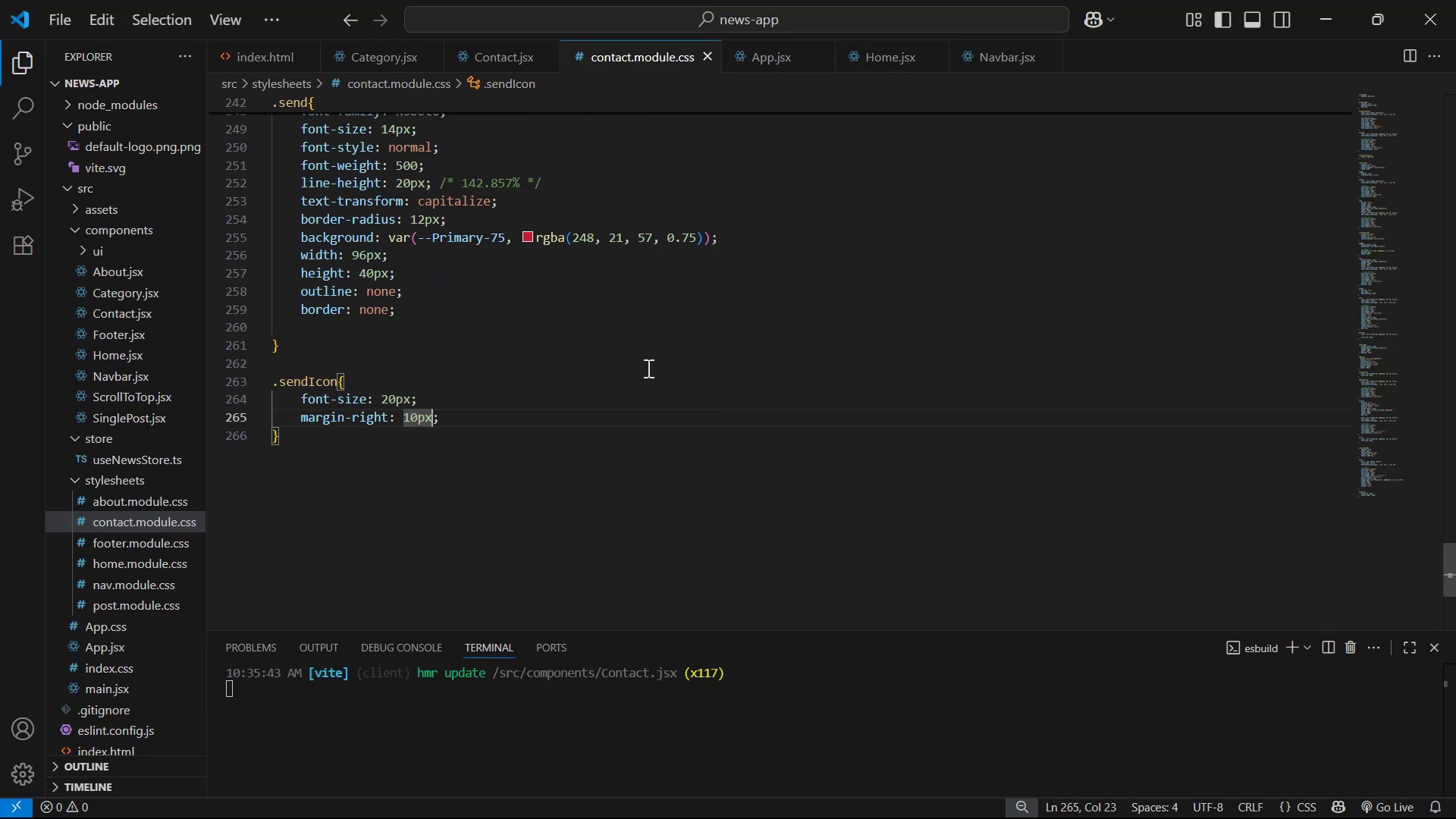 
scroll: coordinate [642, 378], scroll_direction: up, amount: 2.0
 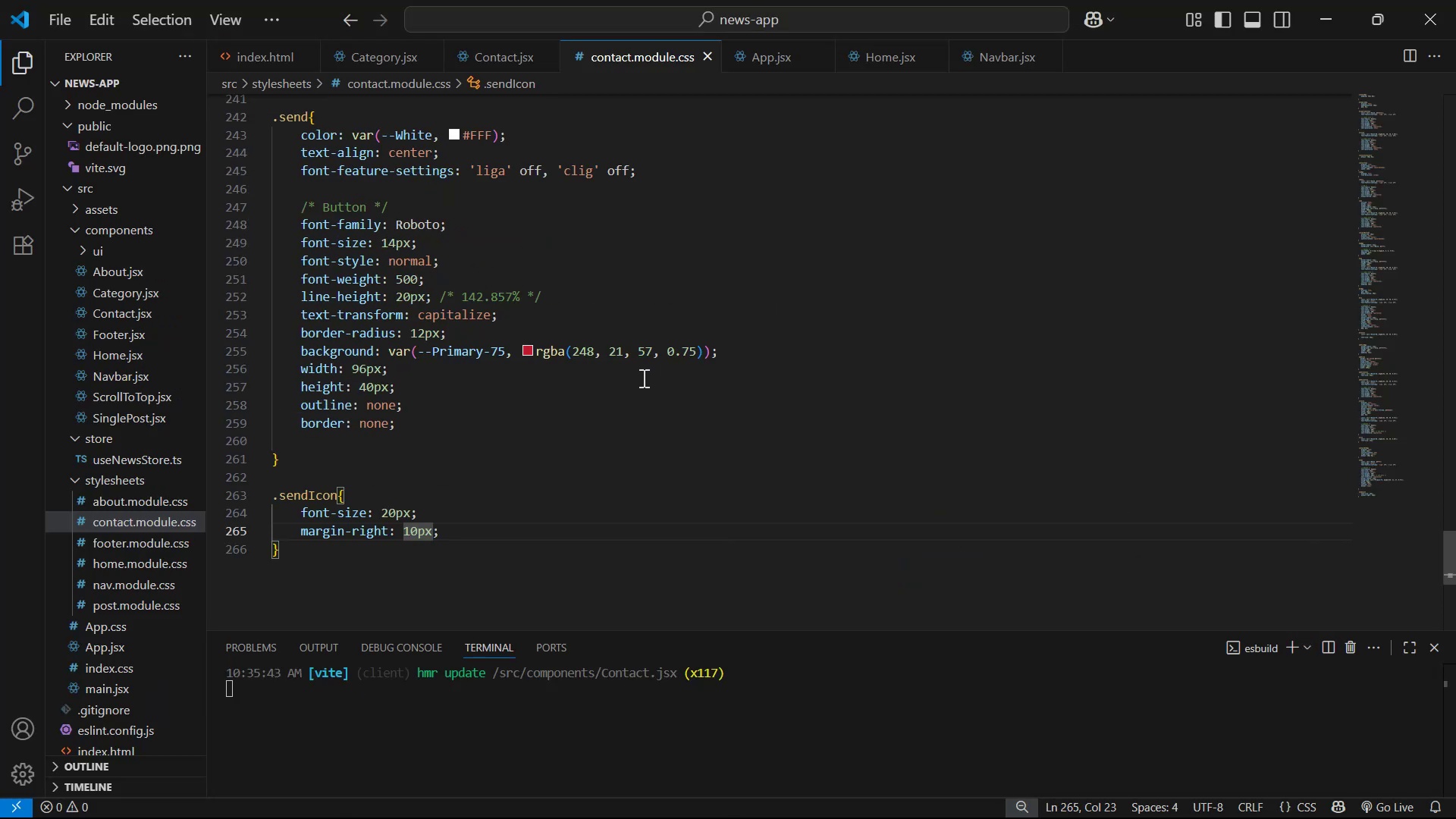 
key(Alt+Tab)
 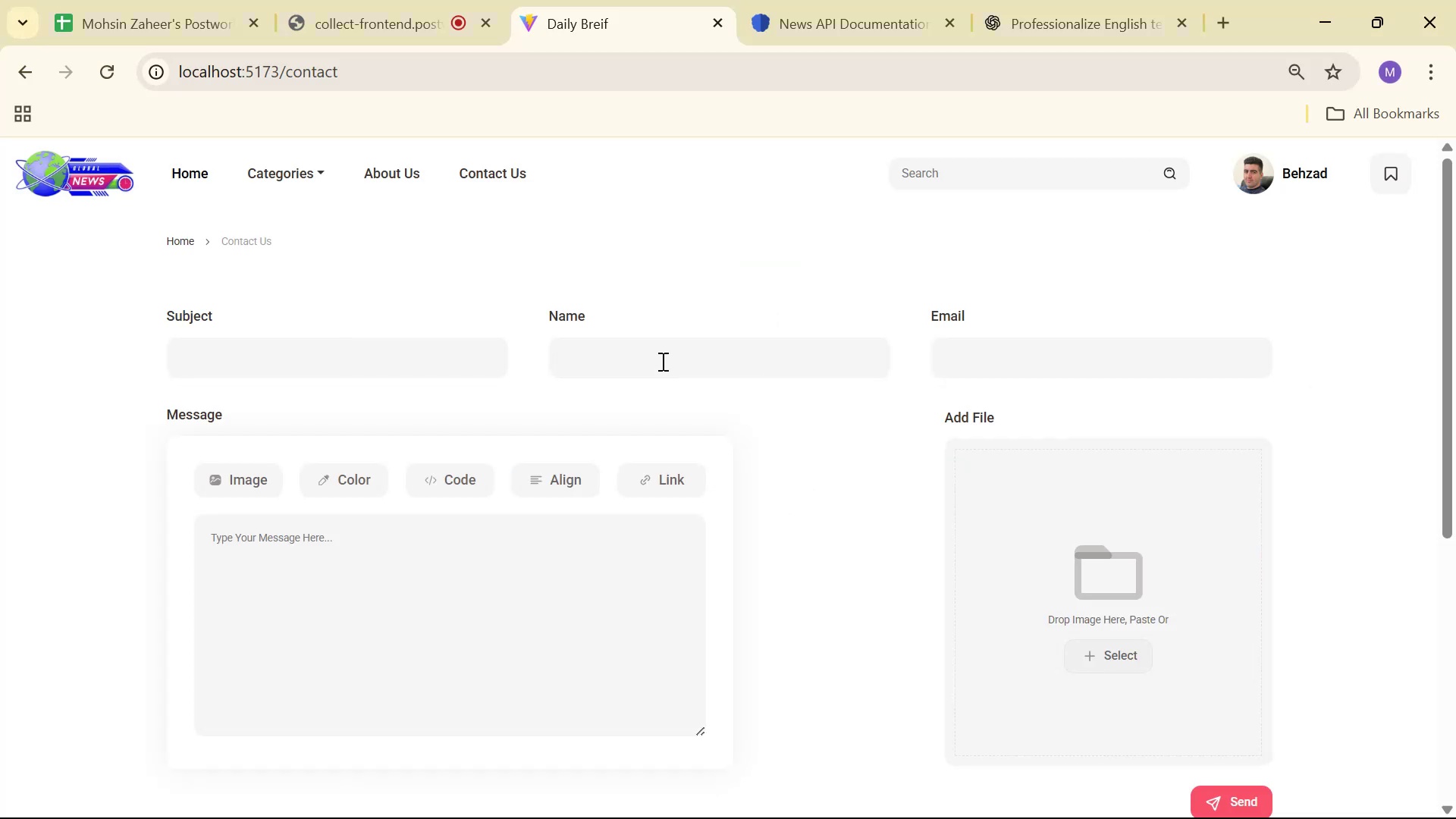 
key(Alt+Tab)
 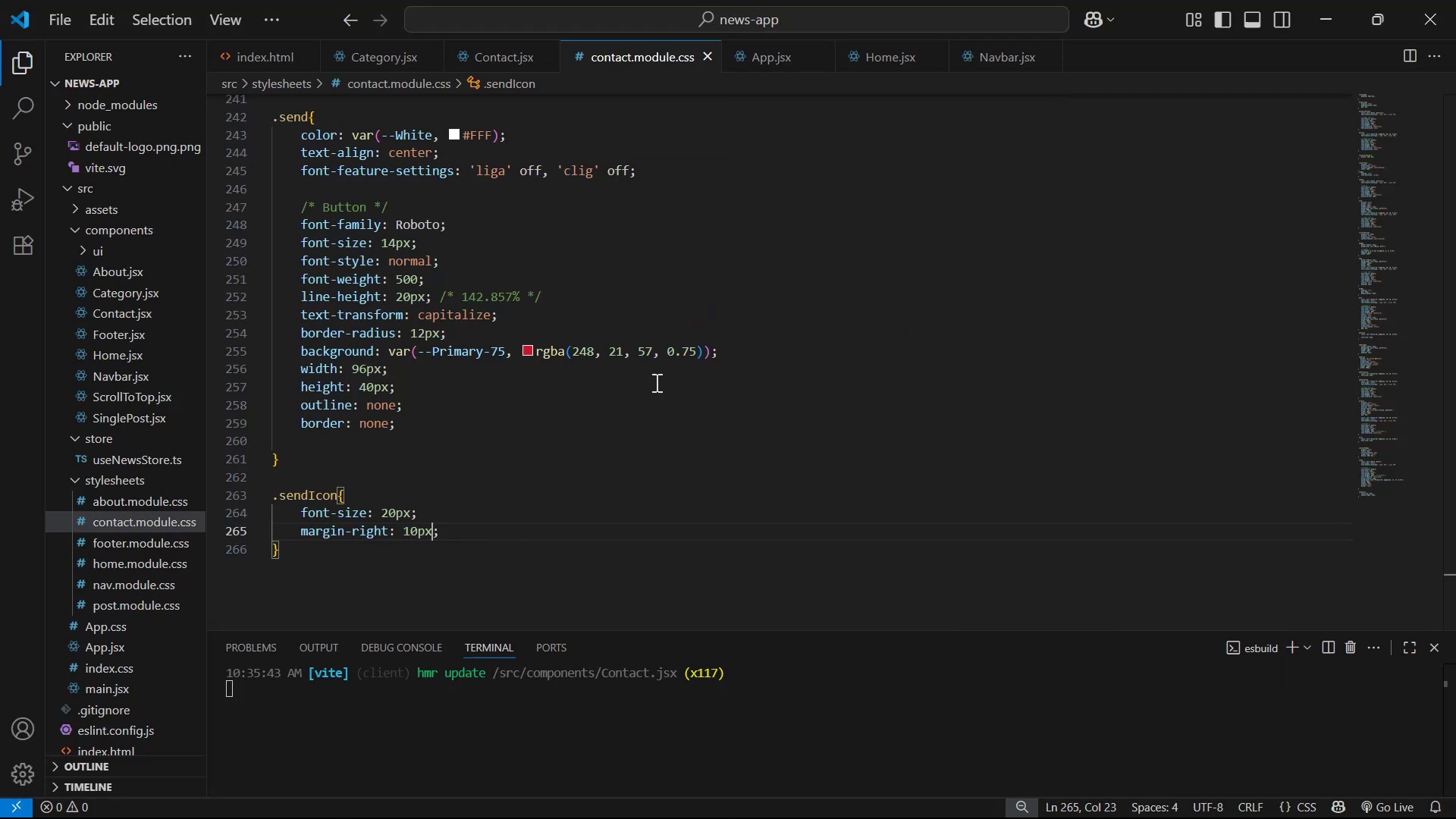 
scroll: coordinate [575, 428], scroll_direction: up, amount: 1.0
 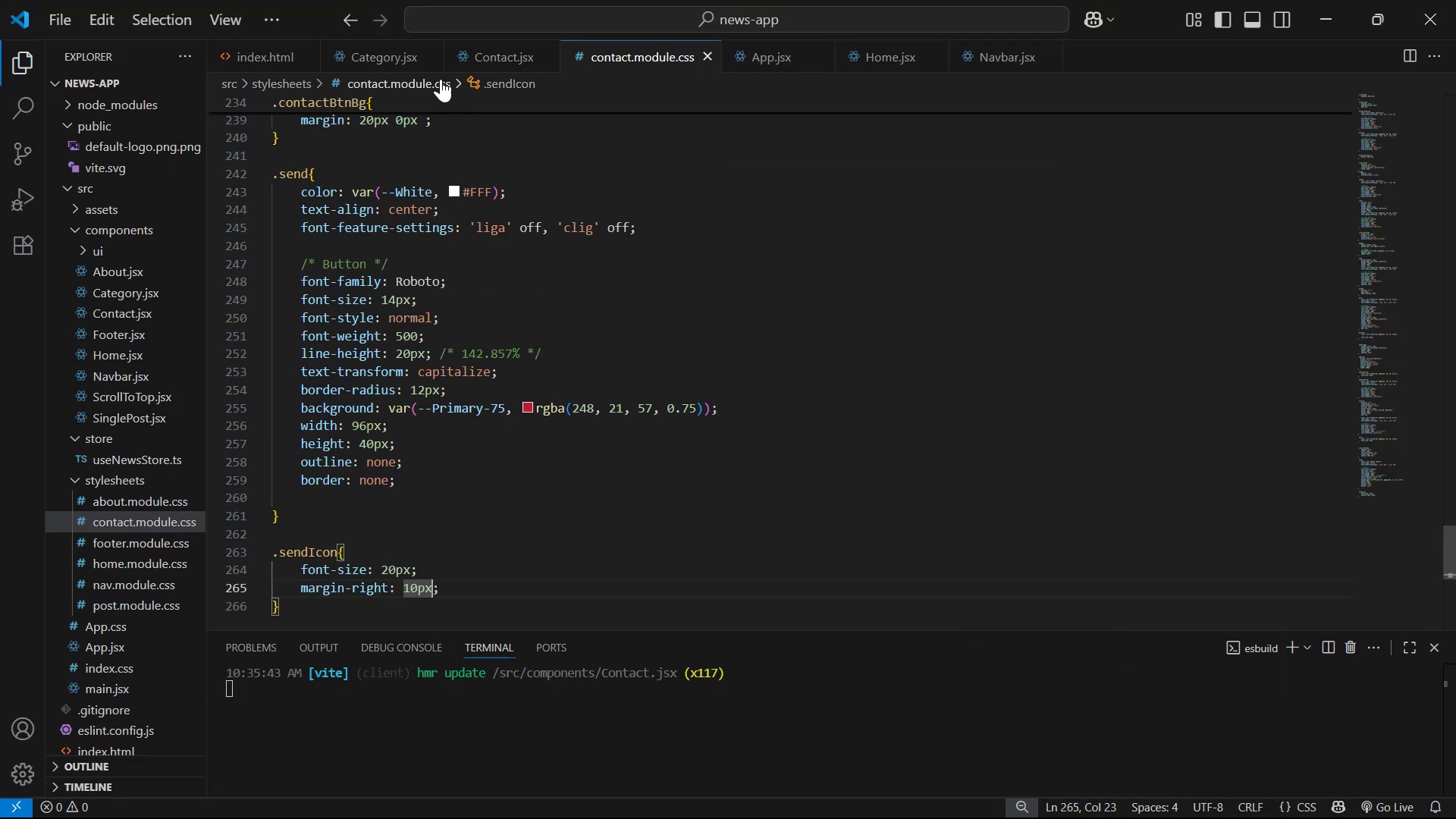 
left_click([461, 54])
 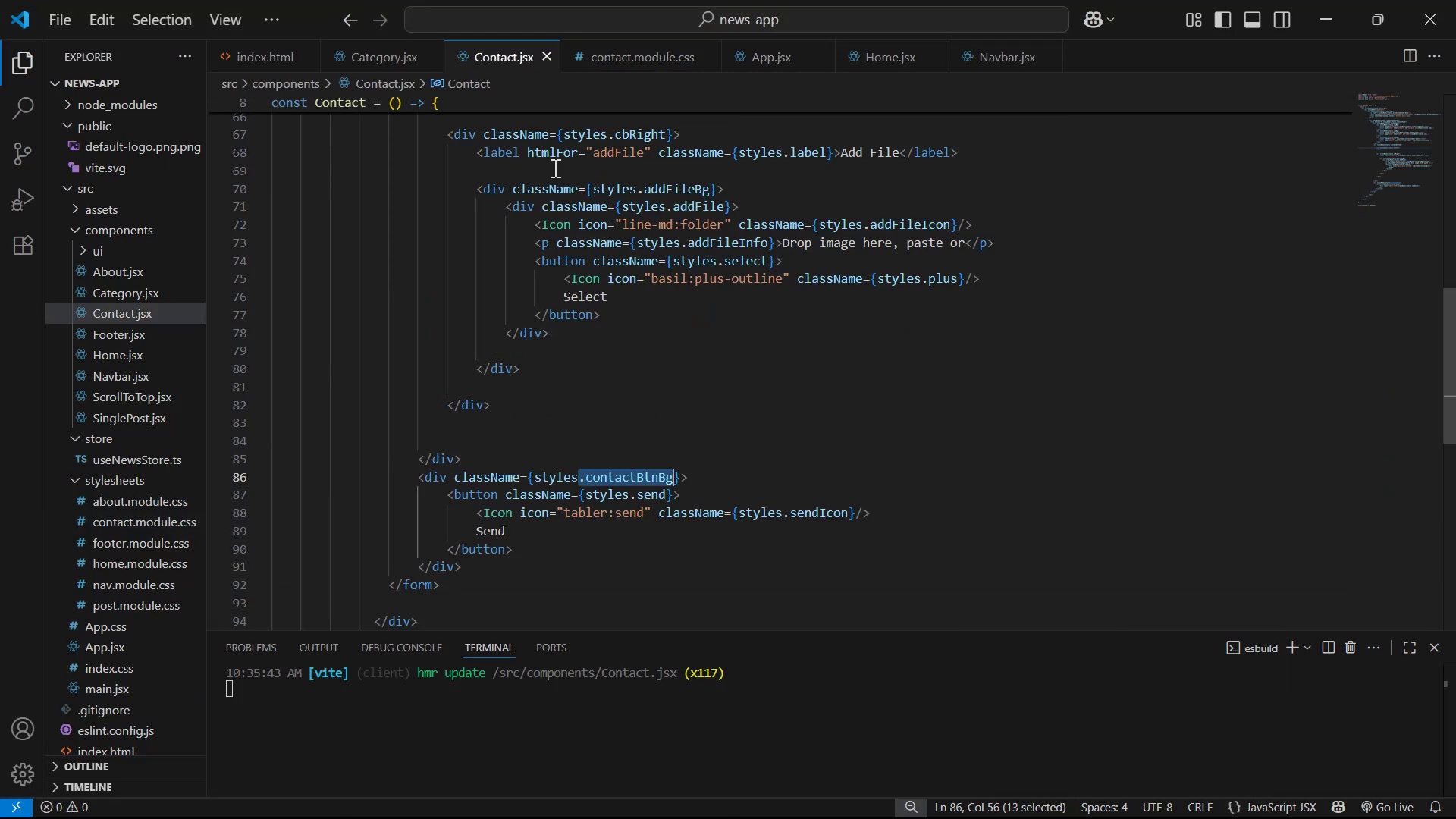 
scroll: coordinate [667, 288], scroll_direction: up, amount: 3.0
 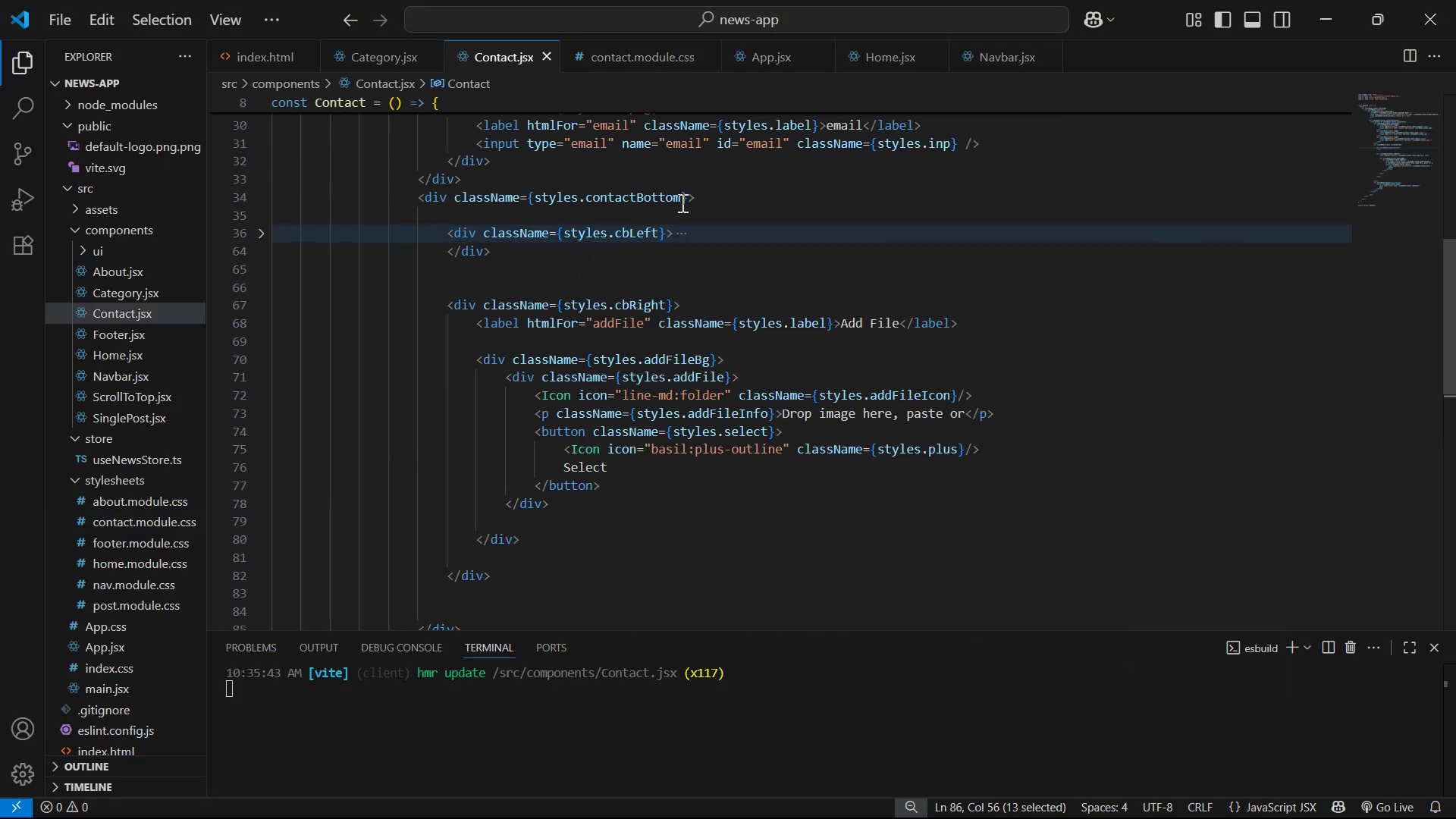 
left_click([531, 196])
 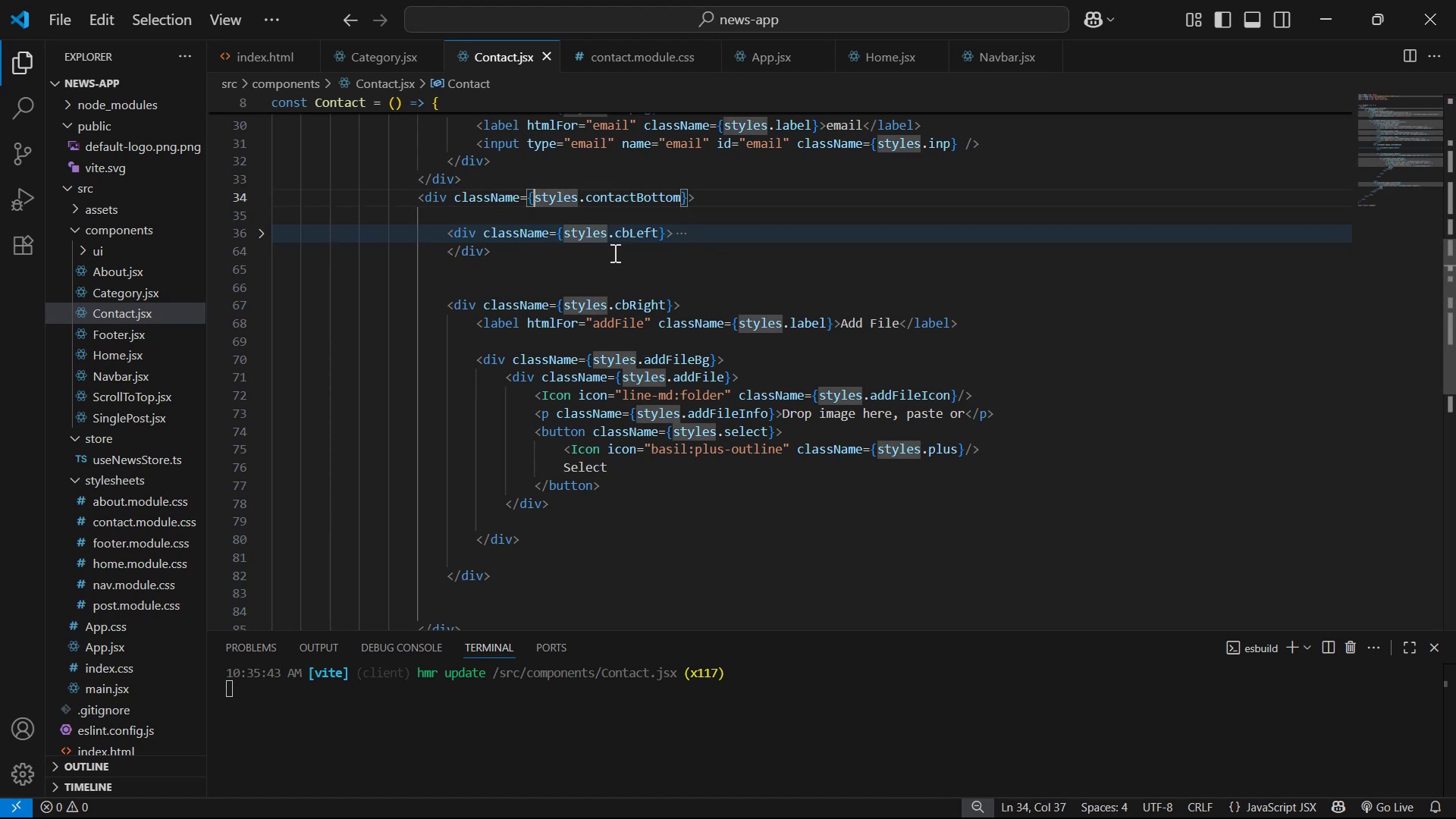 
key(Backquote)
 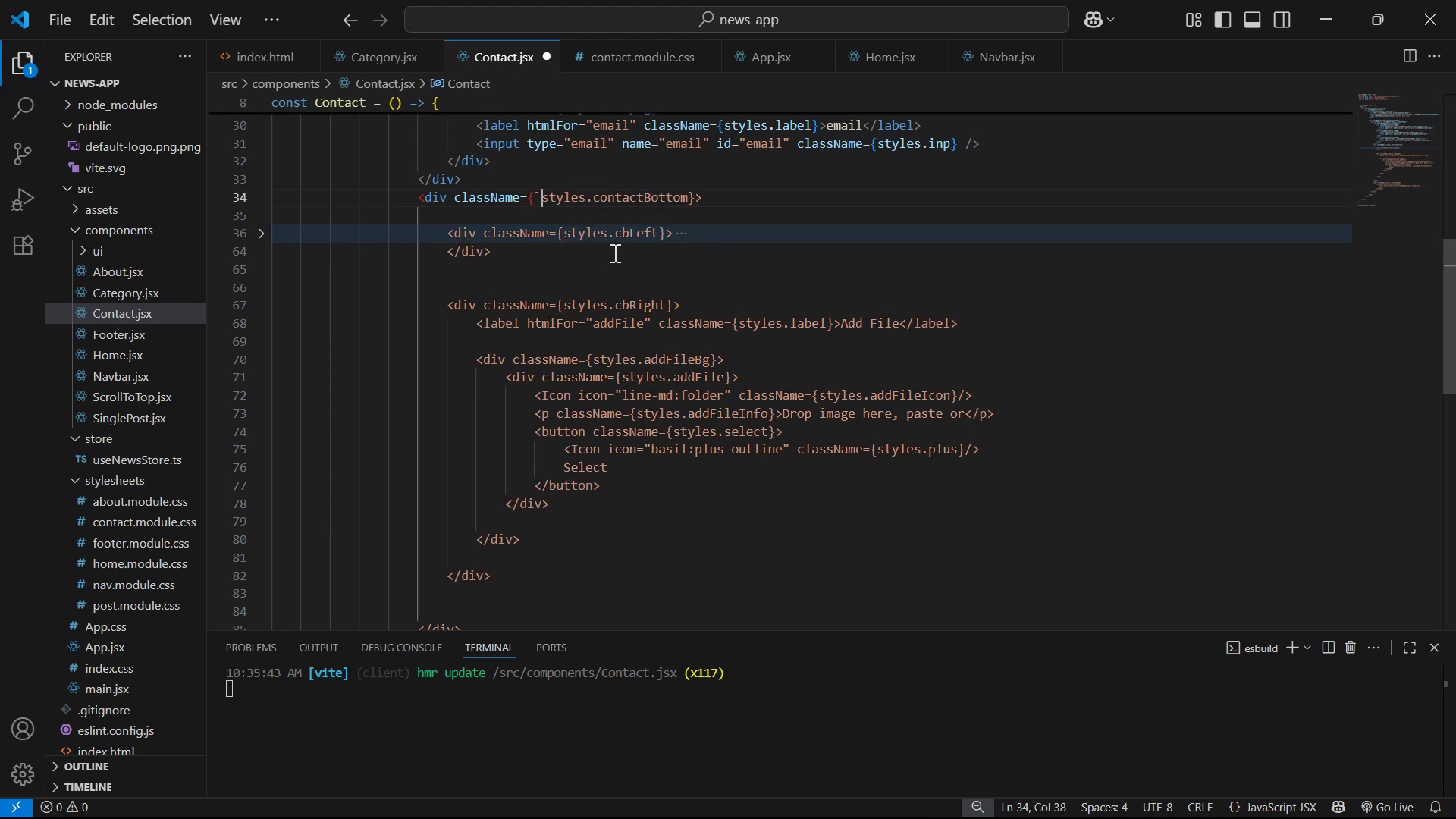 
key(Shift+4)
 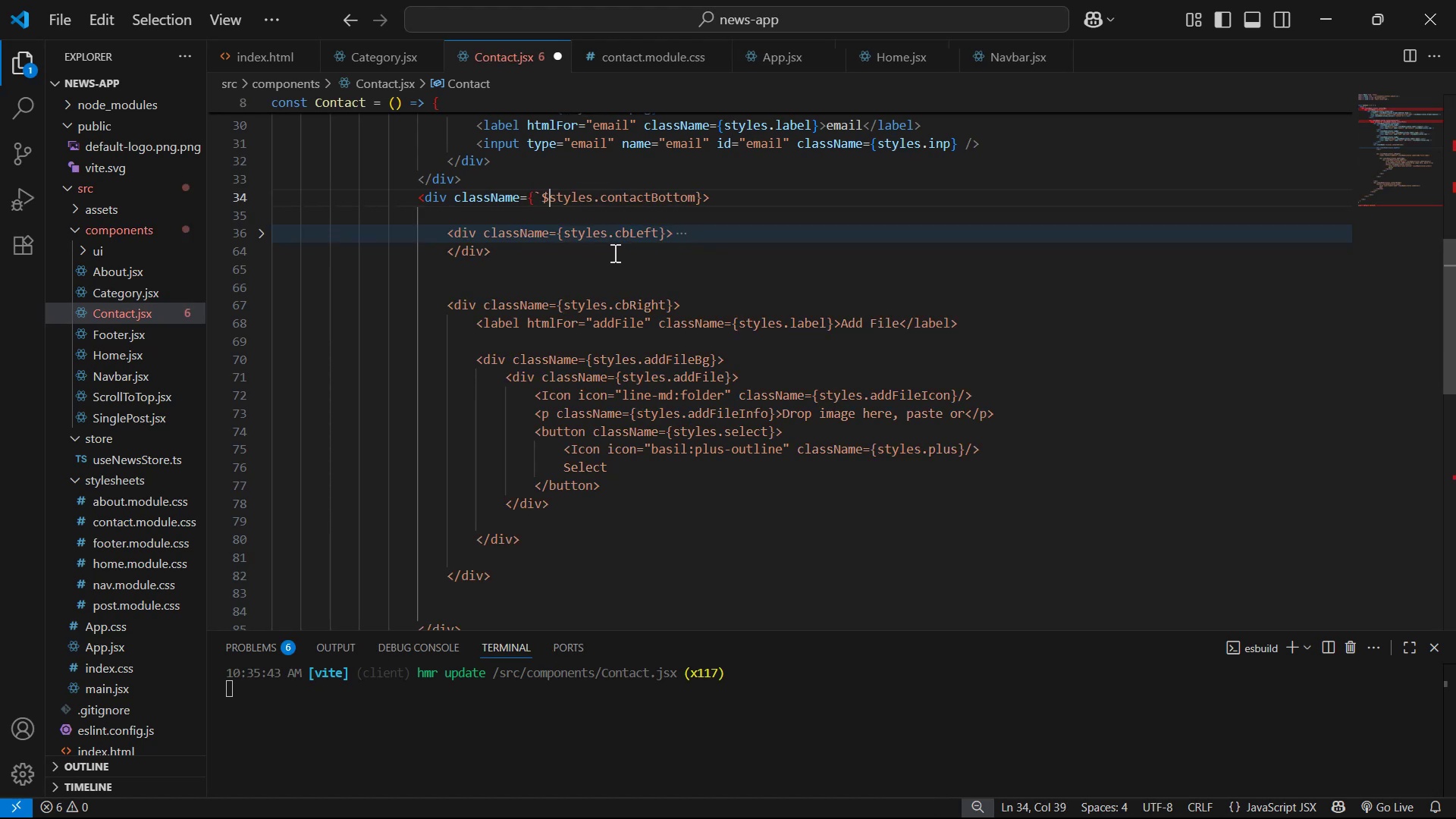 
key(Shift+BracketLeft)
 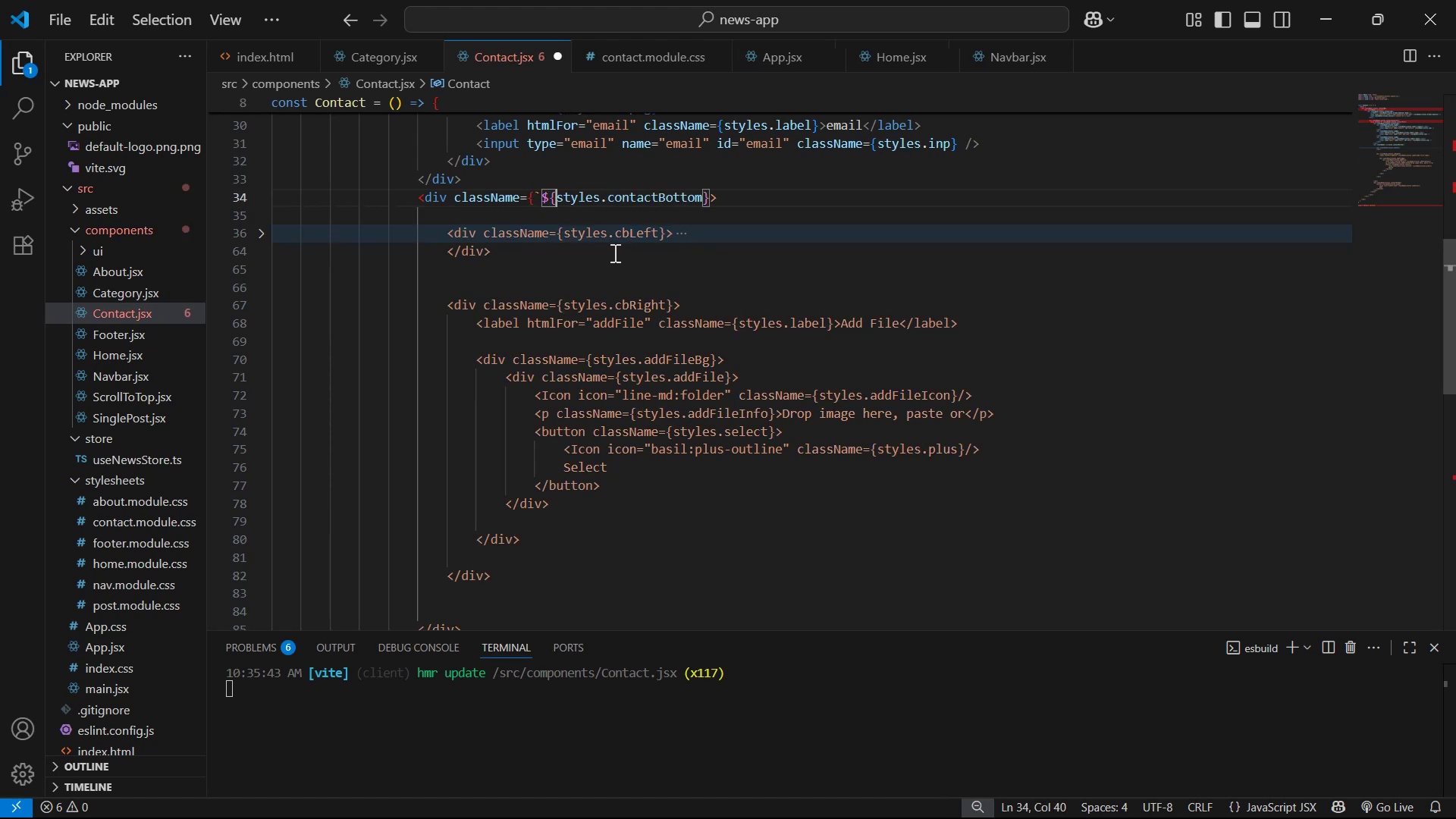 
hold_key(key=ArrowRight, duration=1.09)
 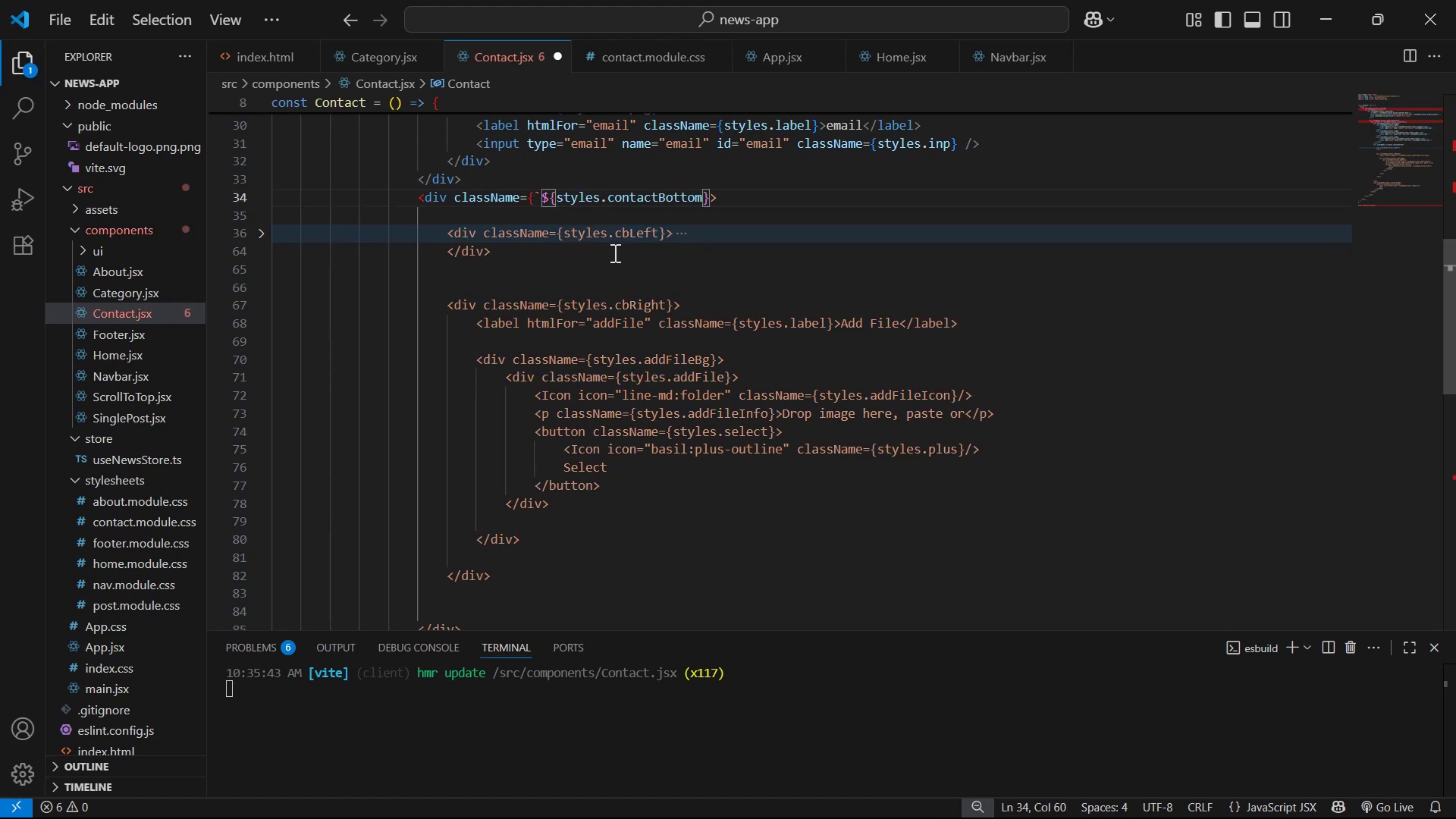 
key(Shift+BracketRight)
 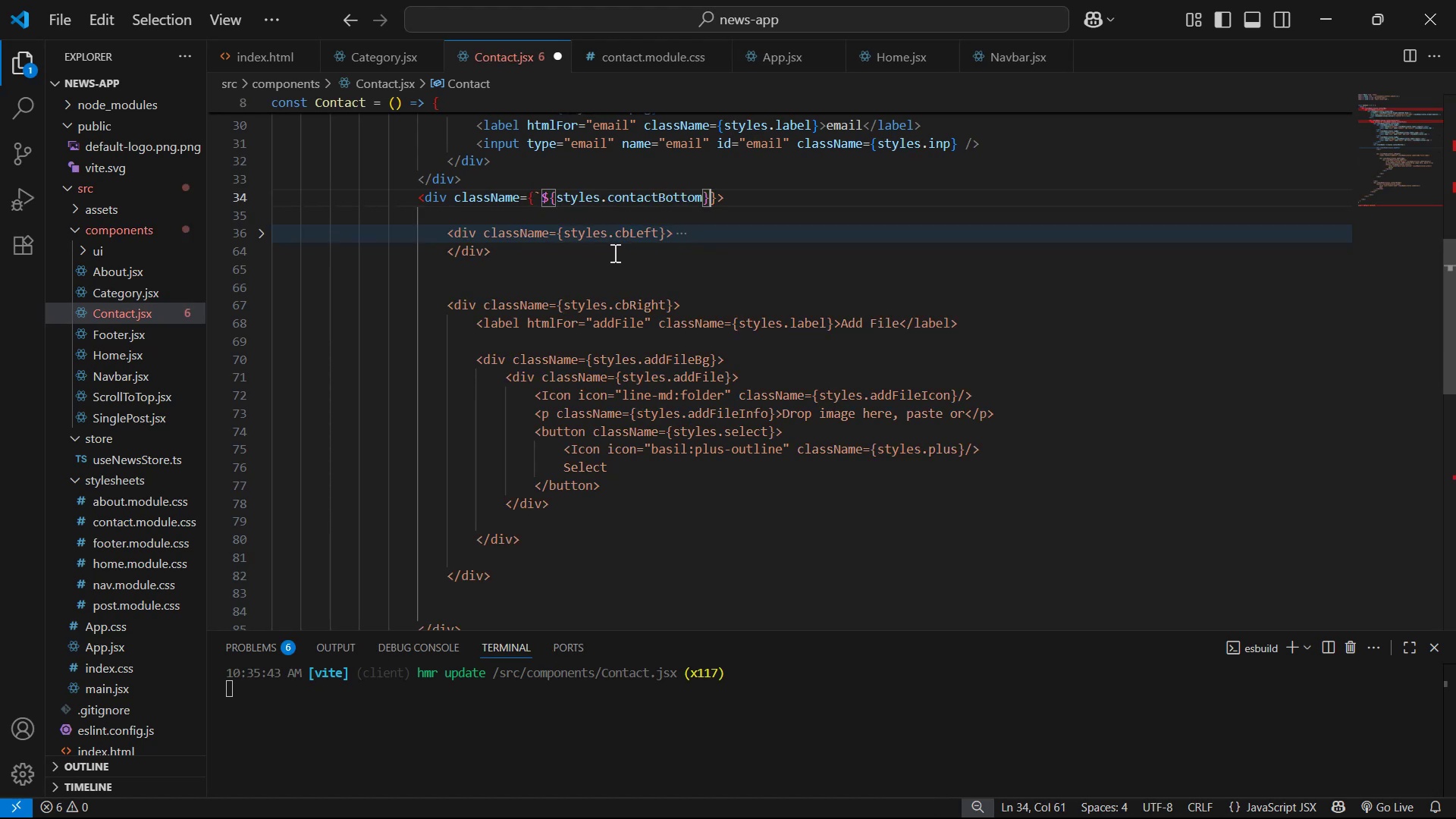 
key(Backquote)
 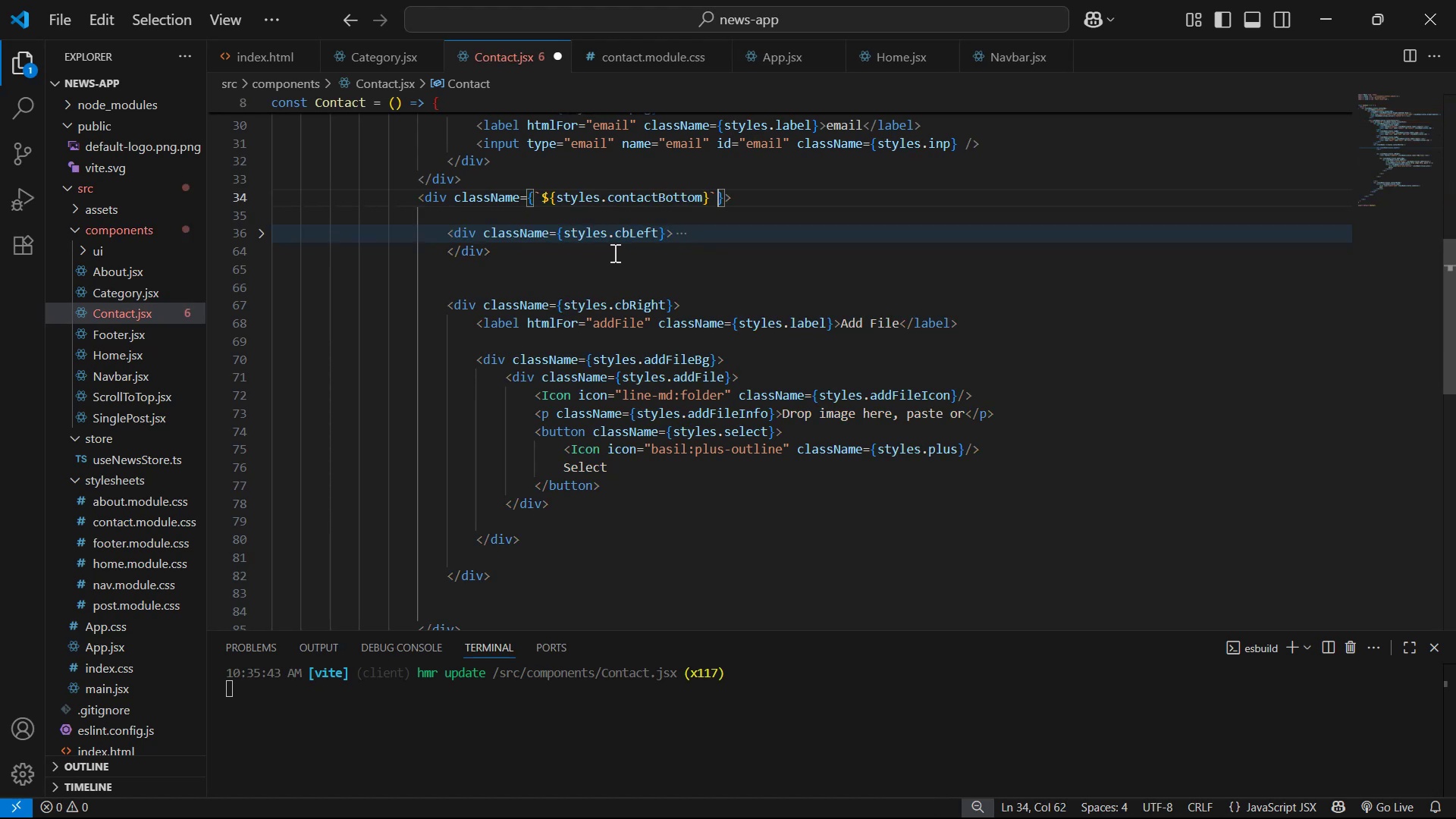 
key(ArrowLeft)
 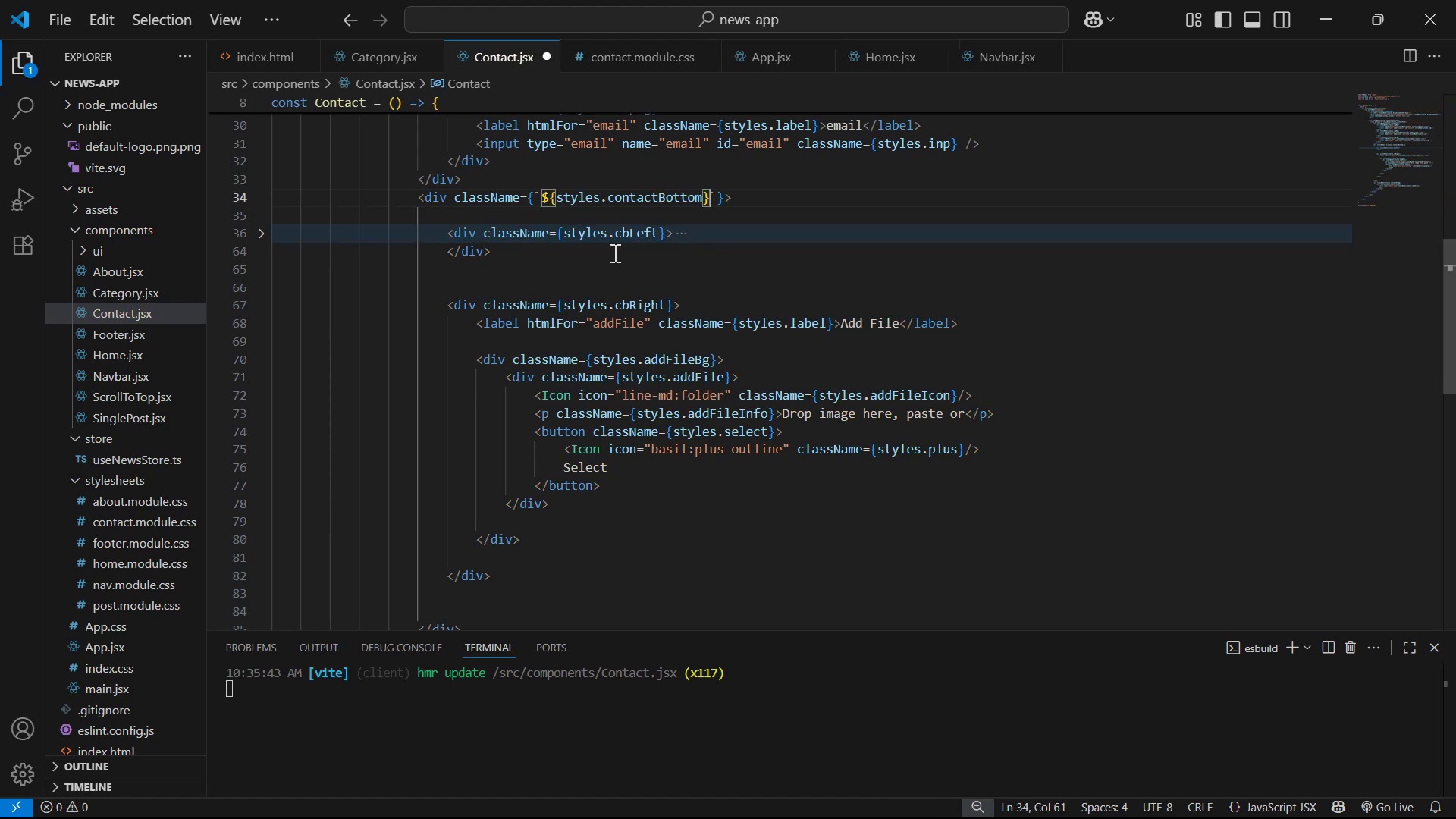 
type( row)
 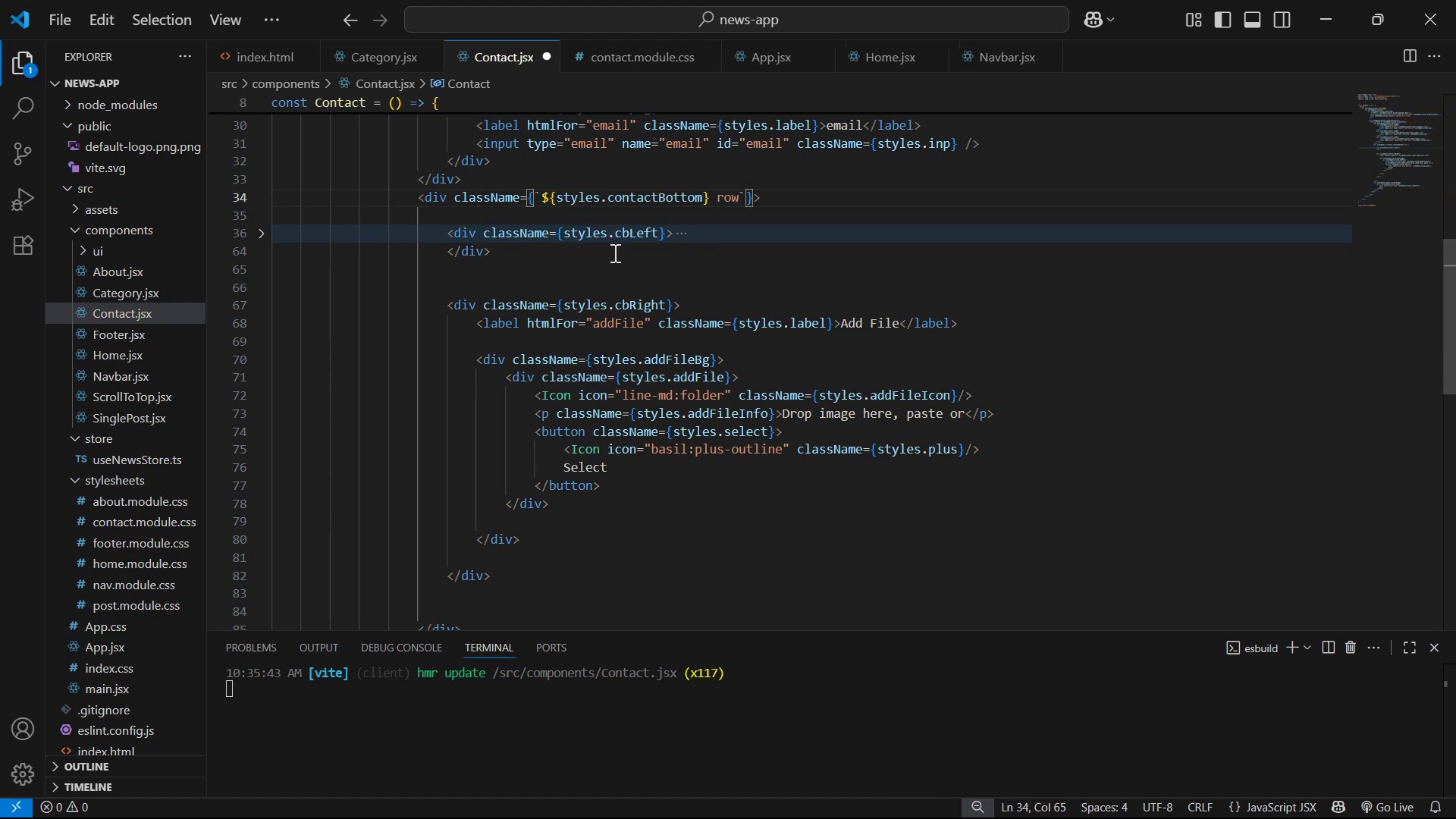 
key(ArrowDown)
 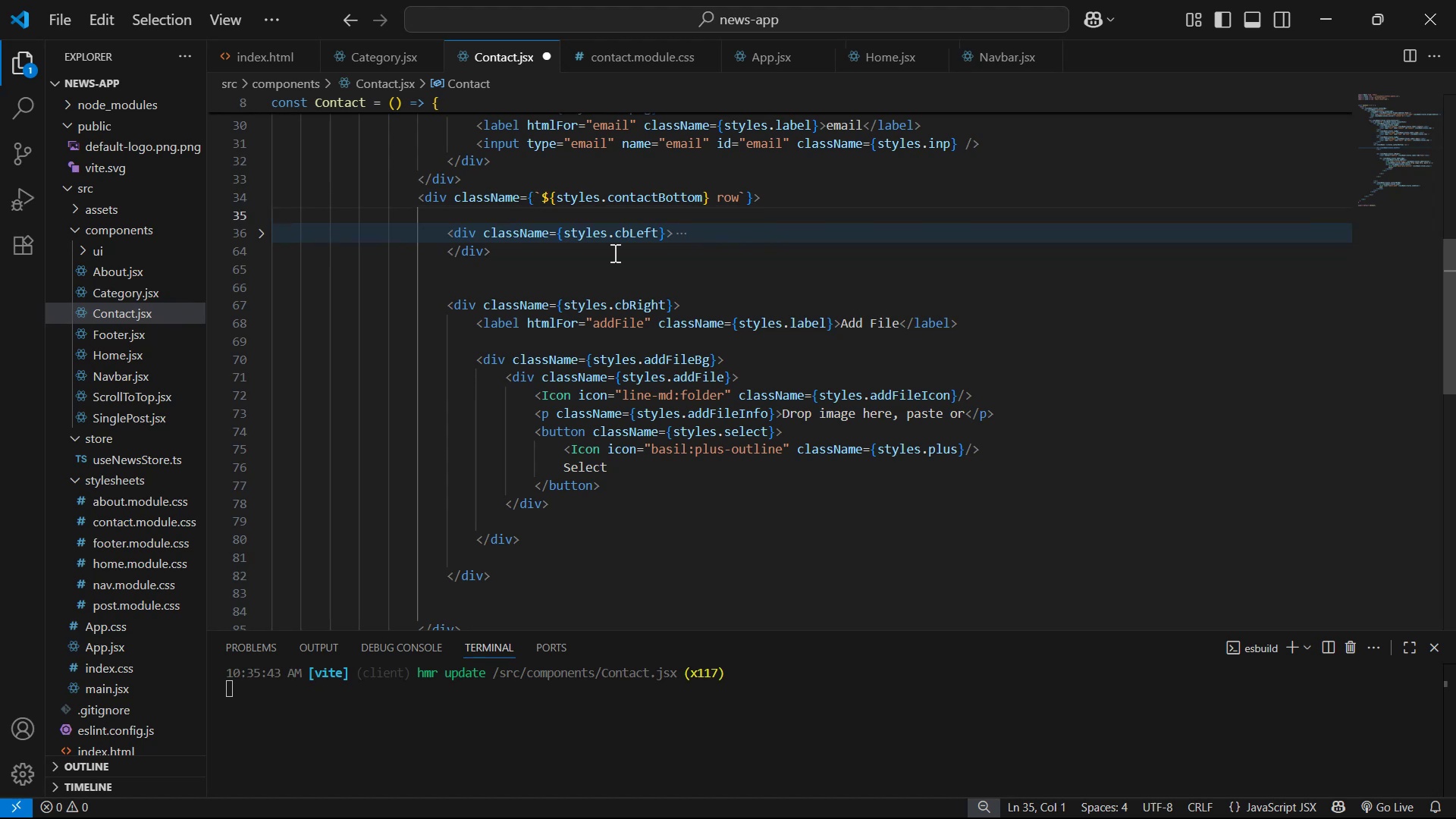 
key(Backspace)
 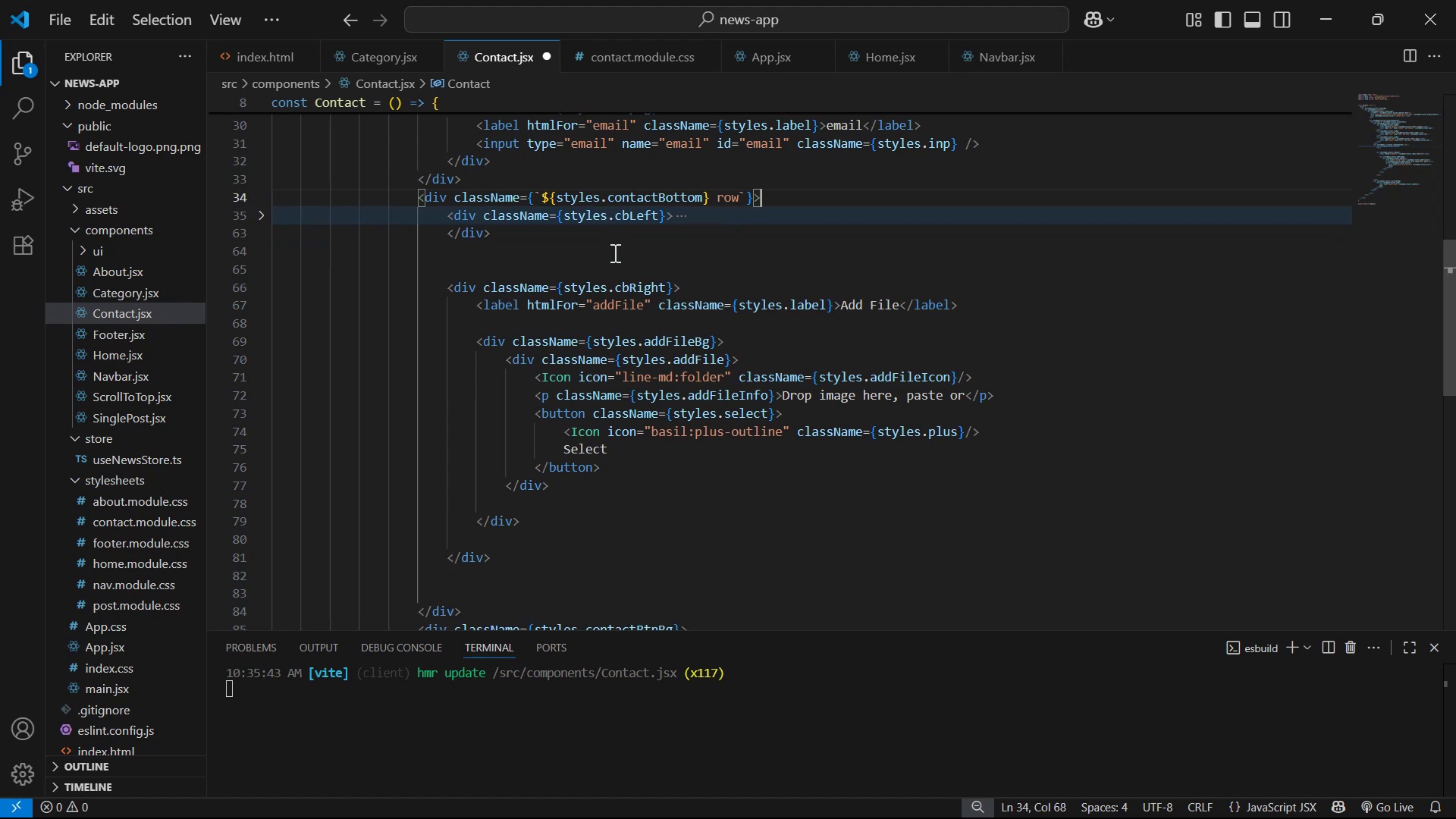 
key(Enter)
 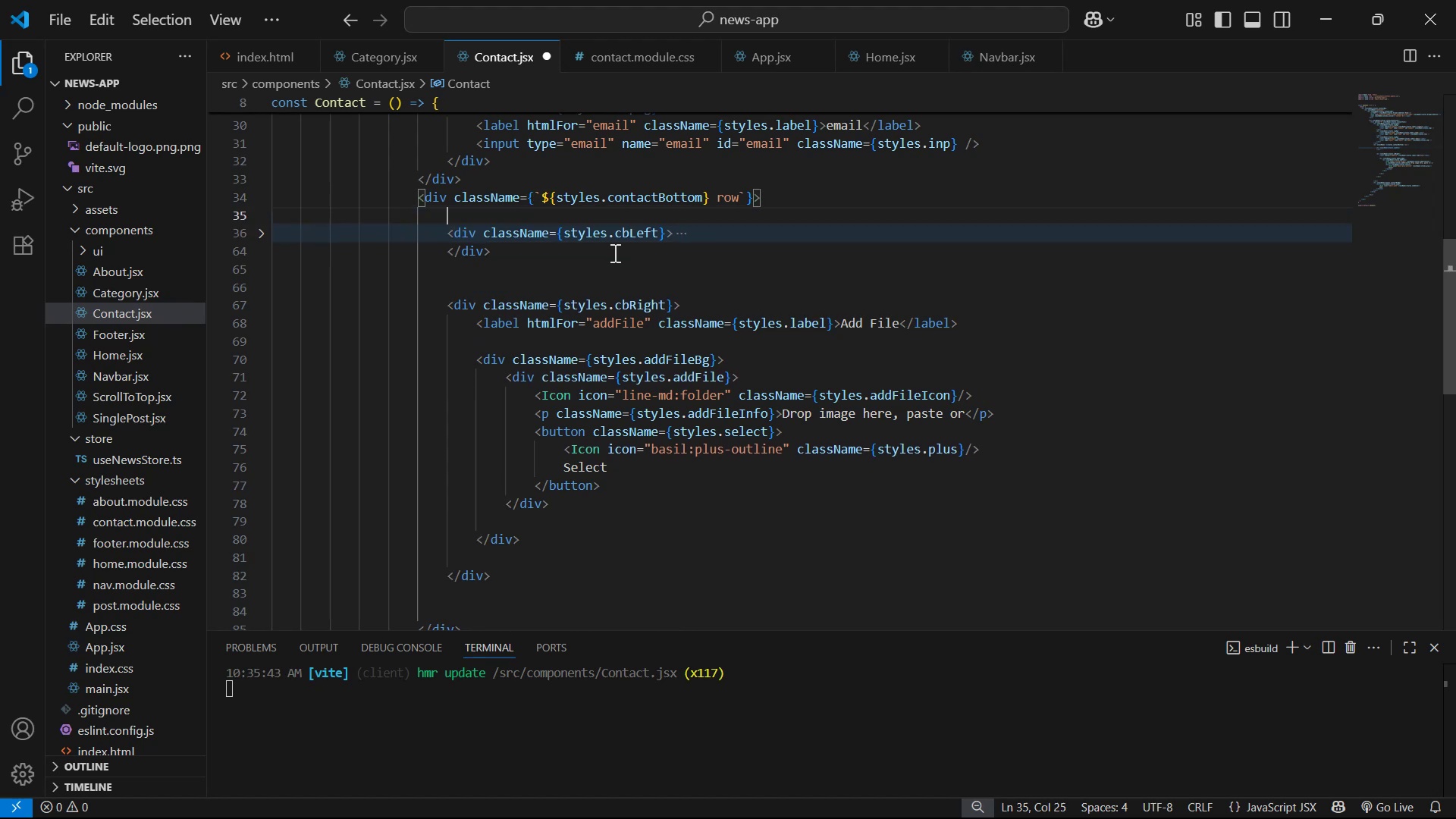 
key(Enter)
 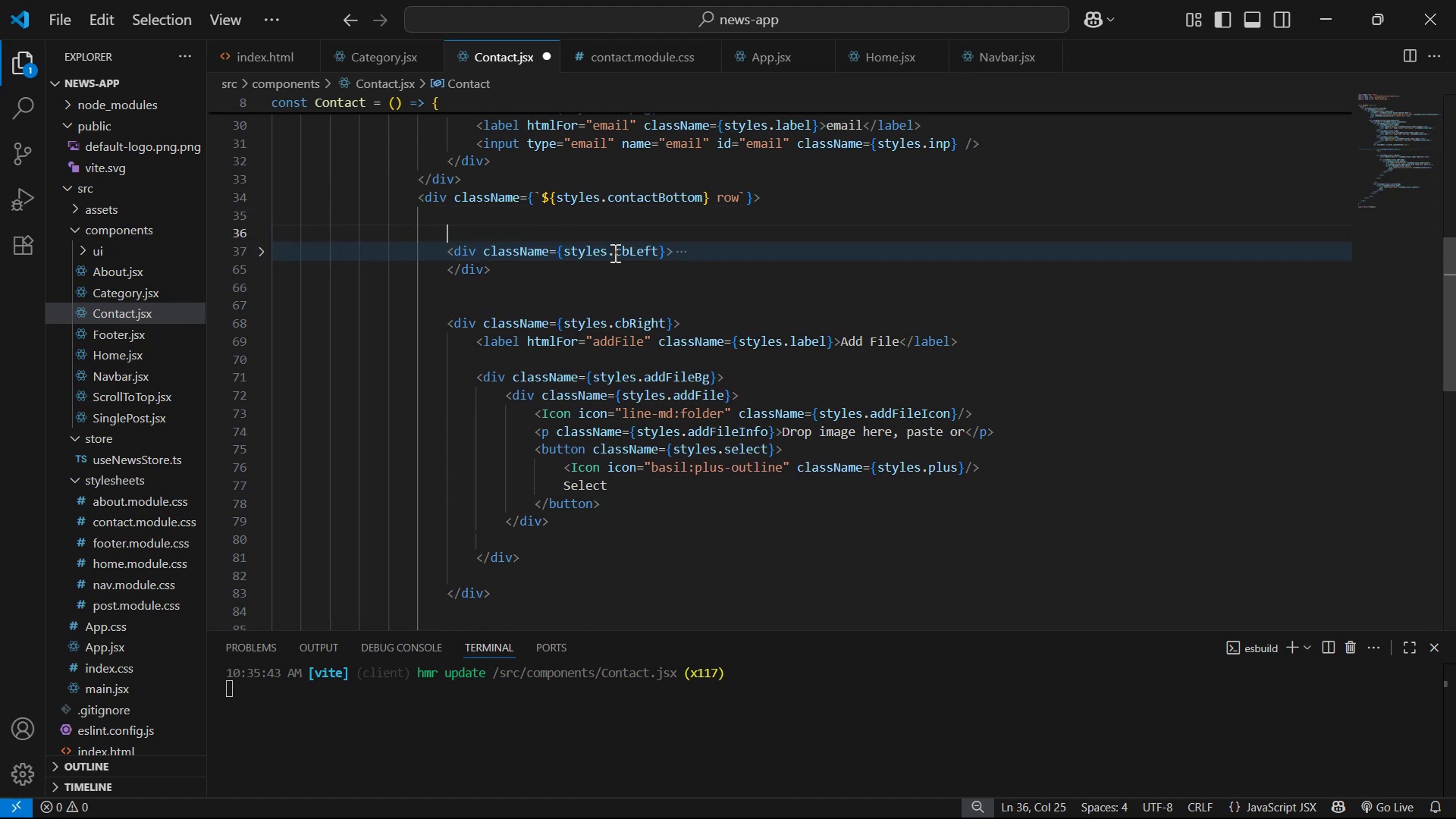 
type(div.col-lg-)
key(Backspace)
key(Backspace)
key(Backspace)
type(md=)
key(Backspace)
type(-8)
 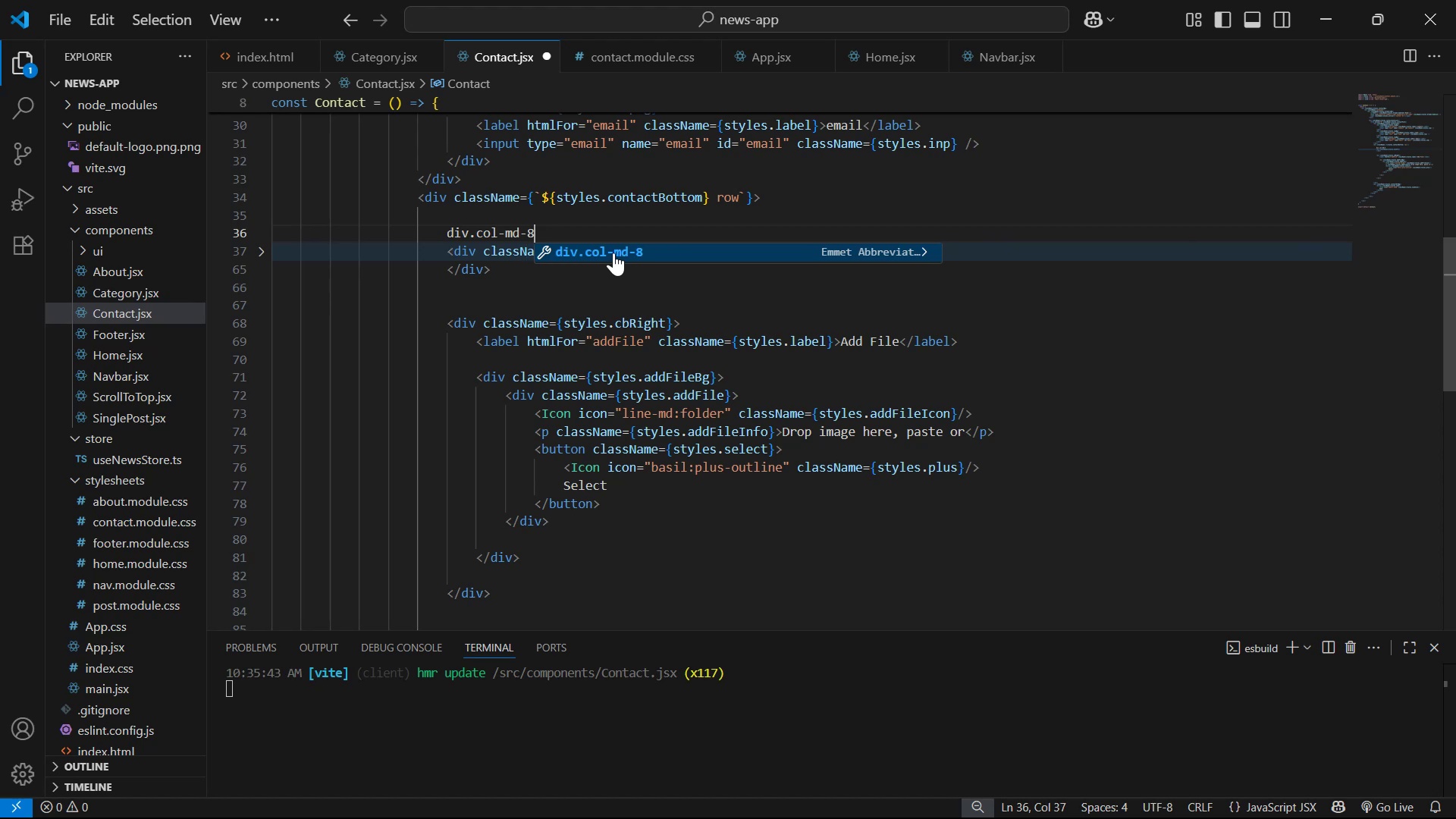 
key(Enter)
 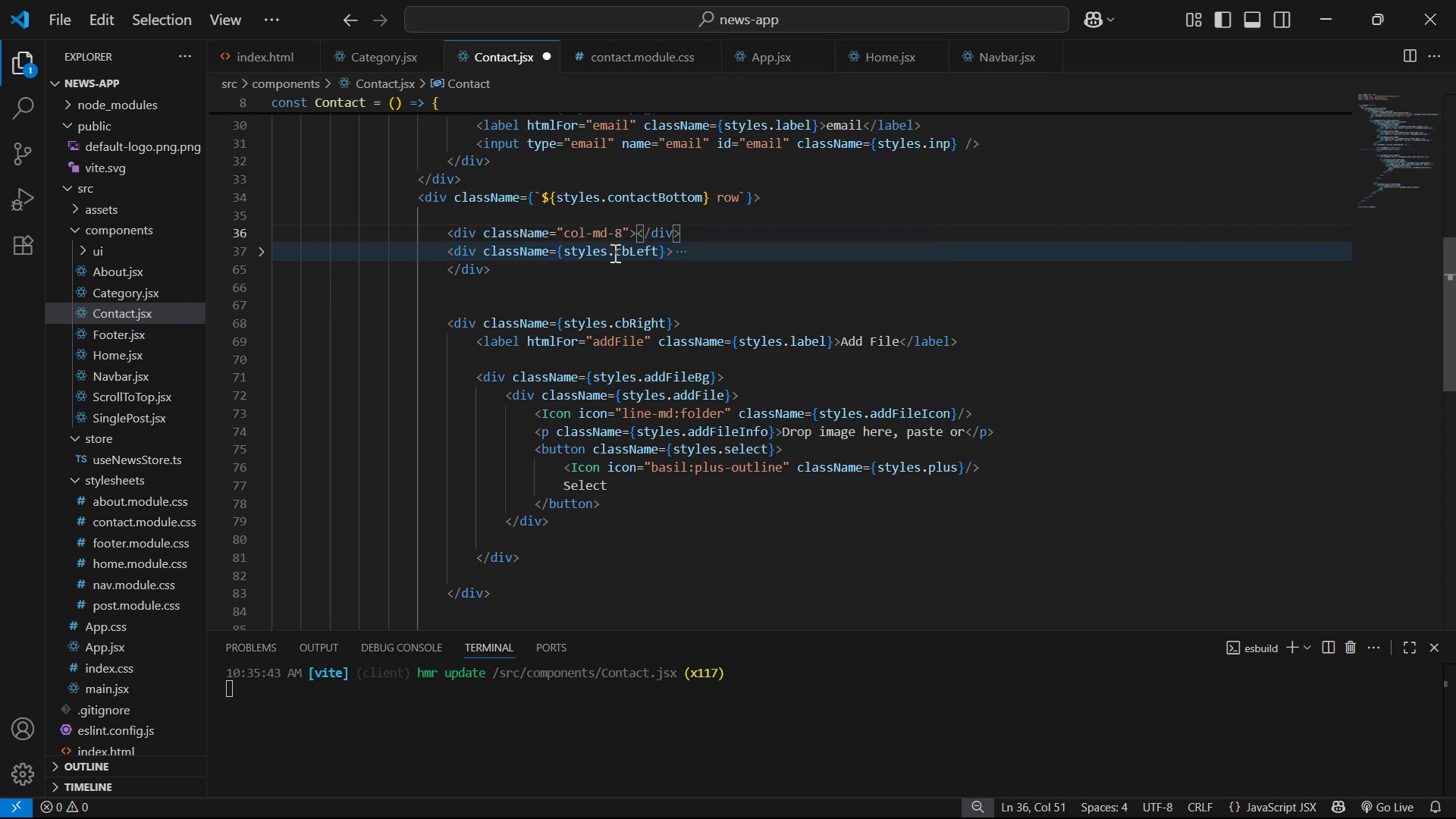 
key(Enter)
 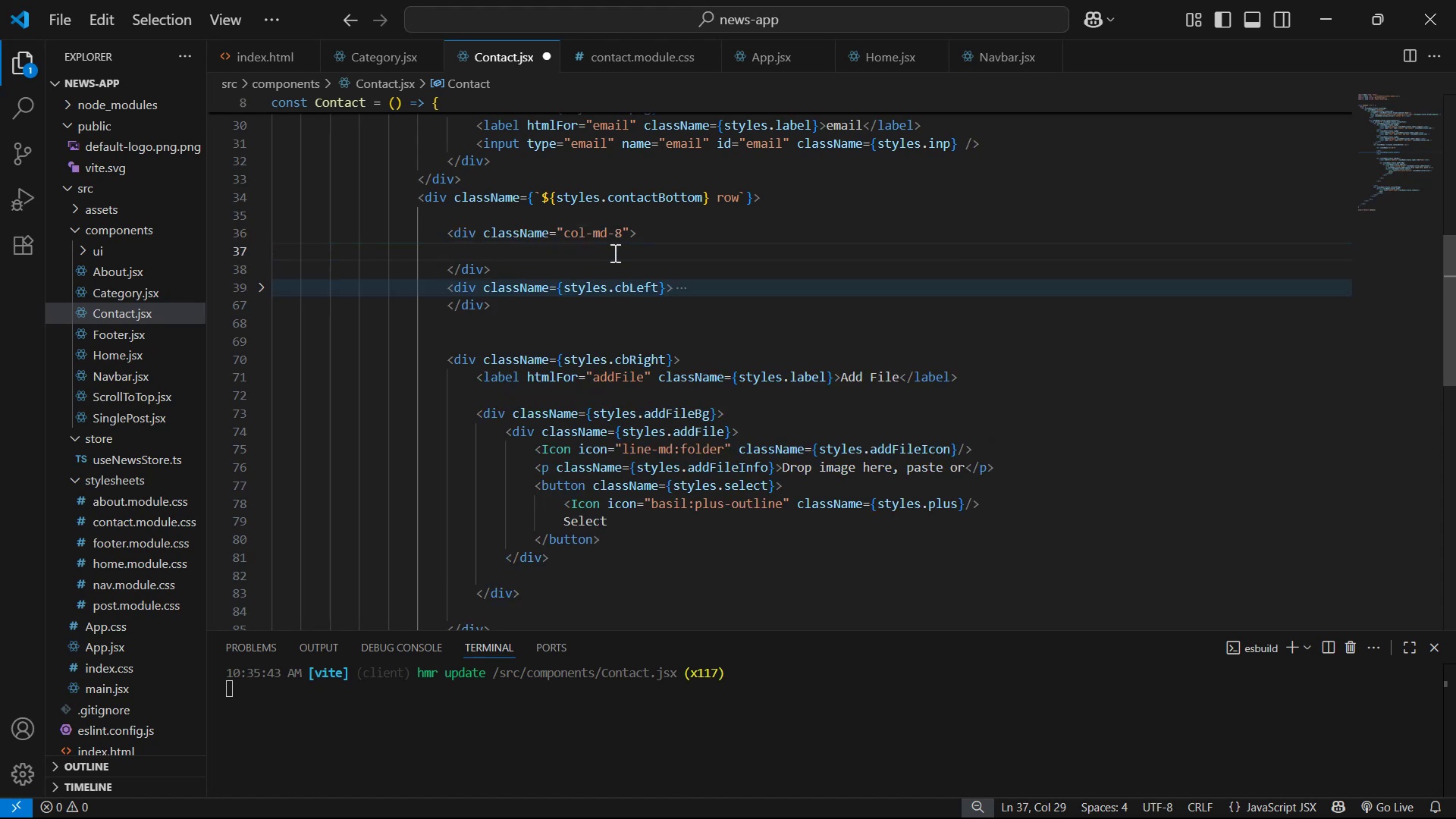 
key(ArrowDown)
 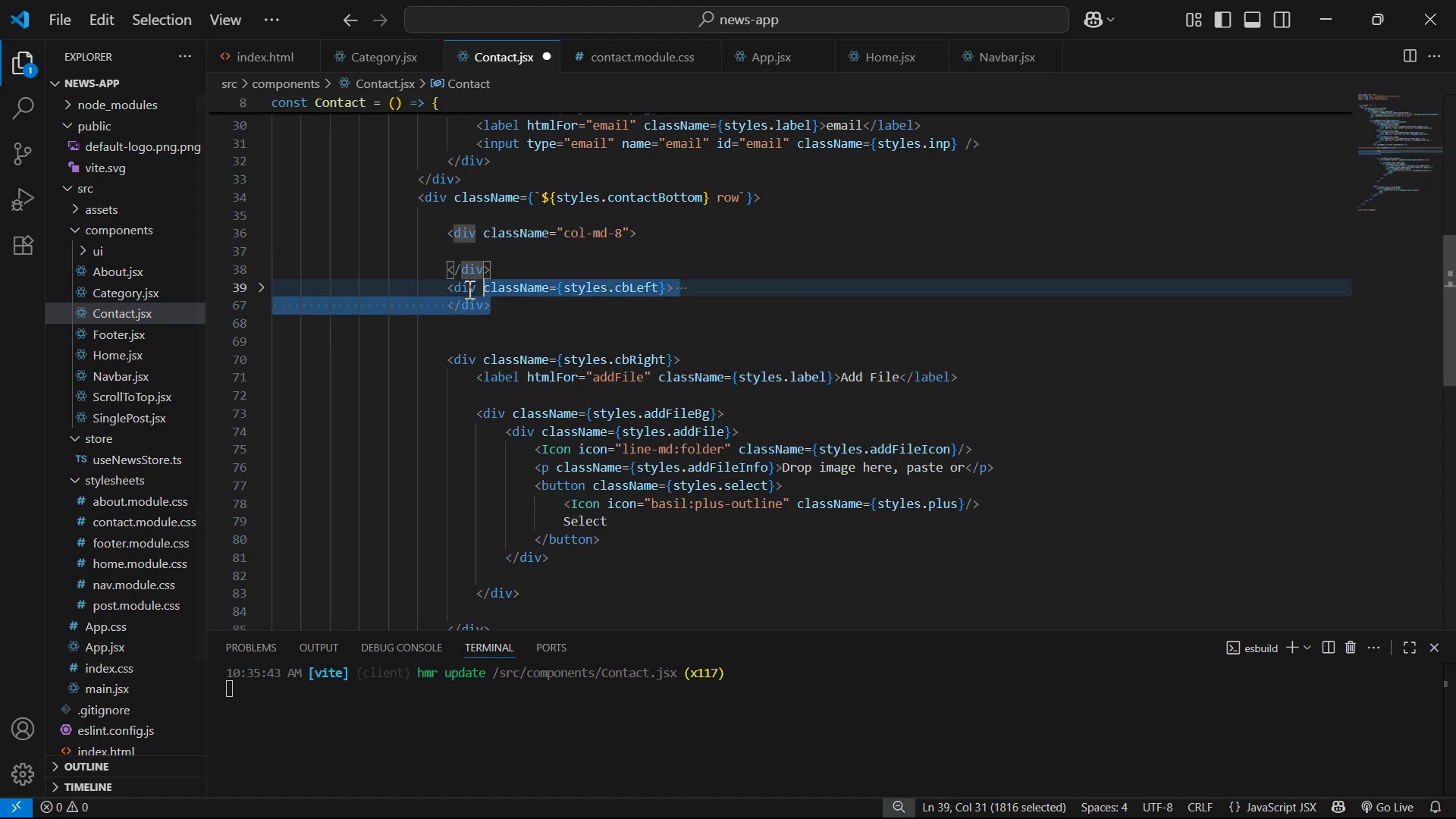 
key(Alt+ArrowUp)
 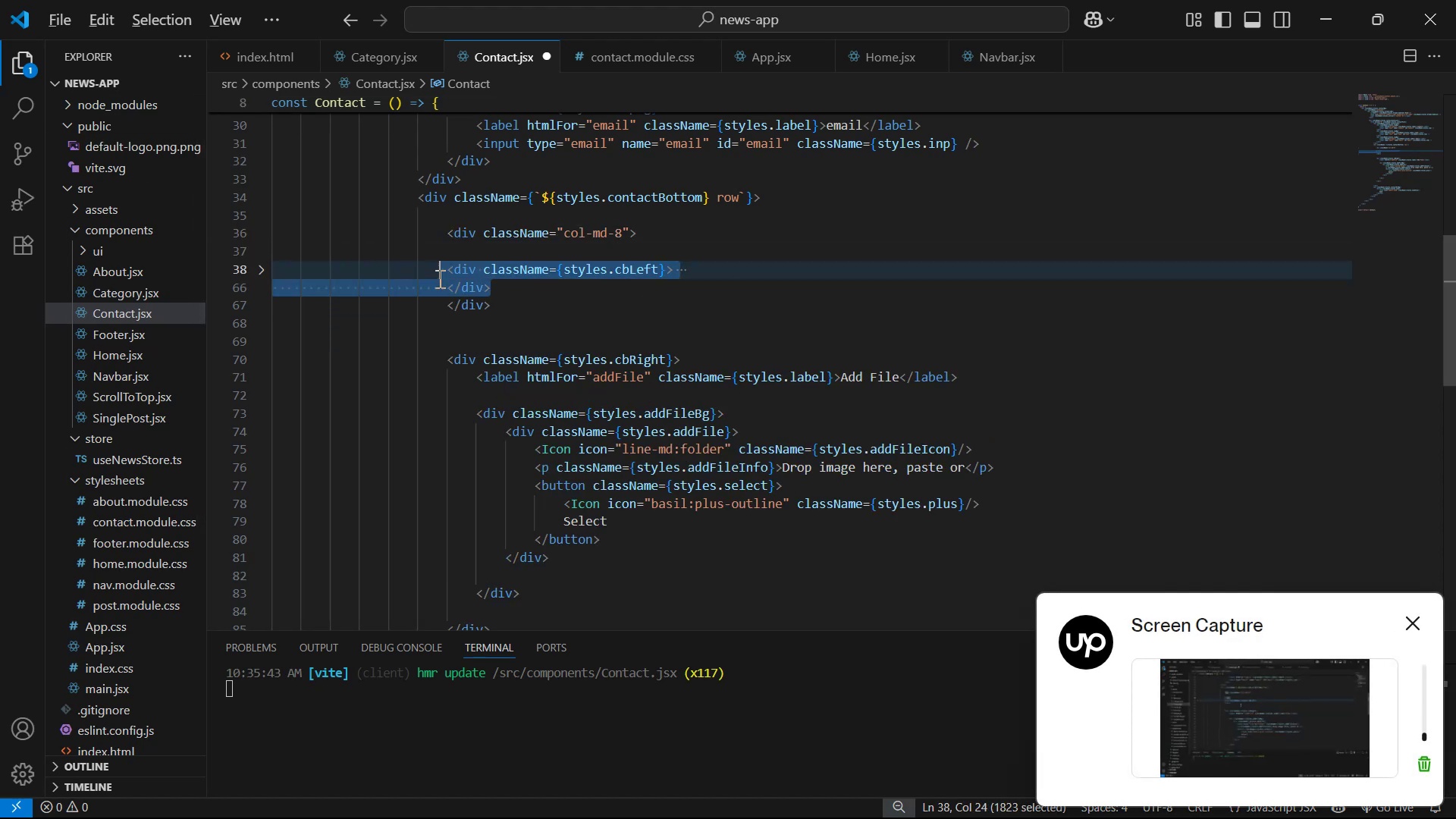 
key(Alt+ArrowUp)
 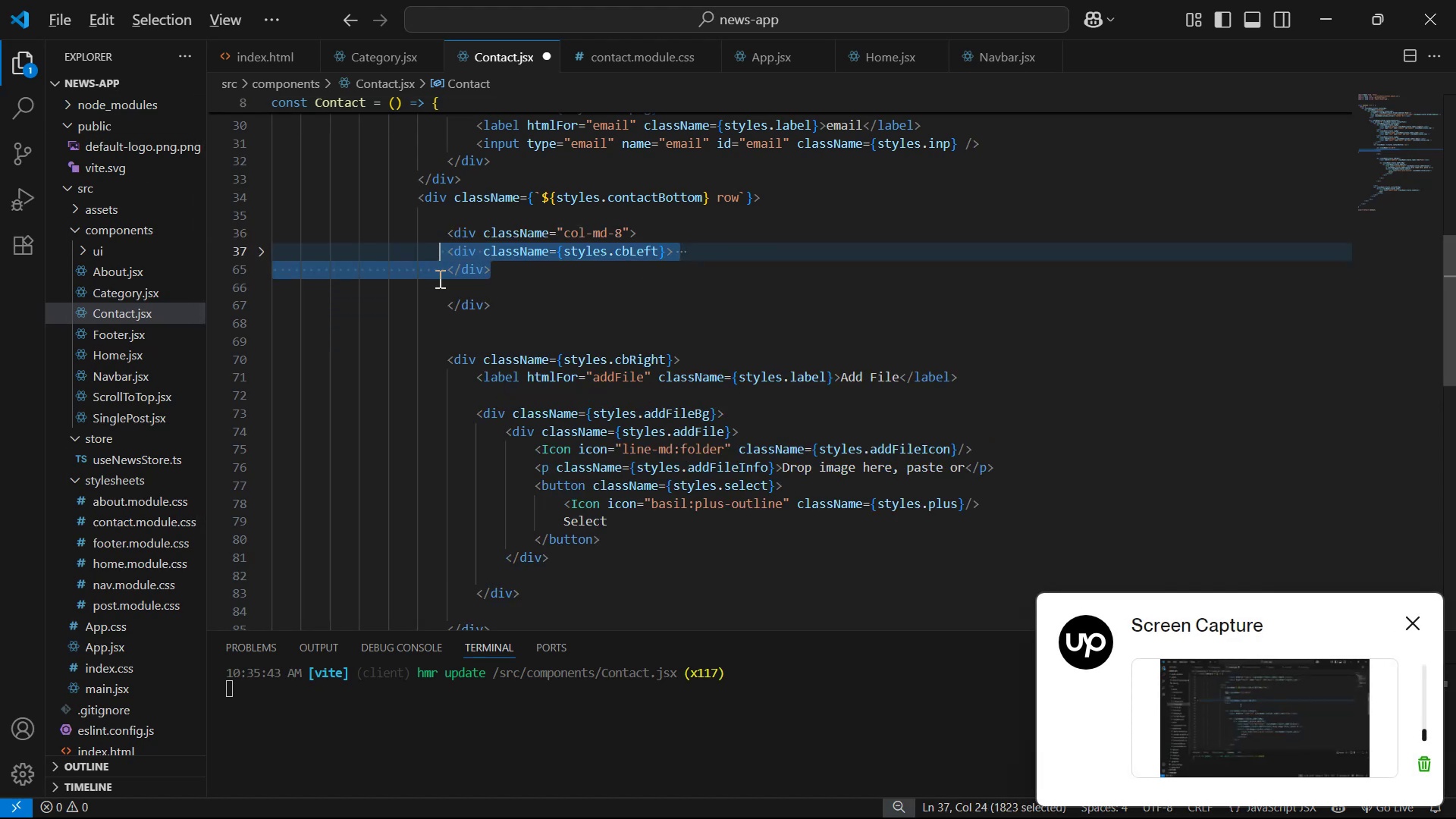 
key(Tab)
 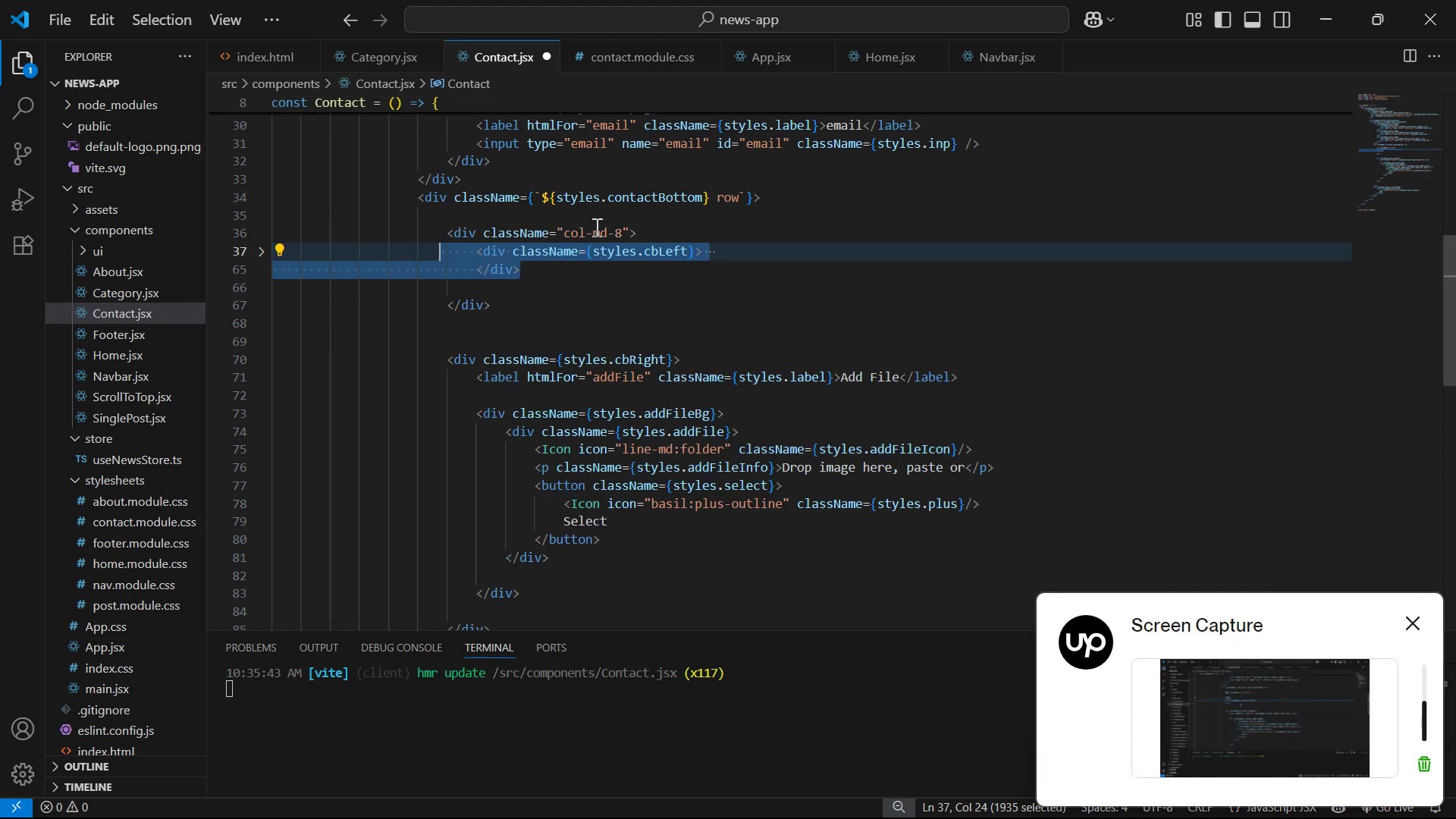 
left_click([613, 263])
 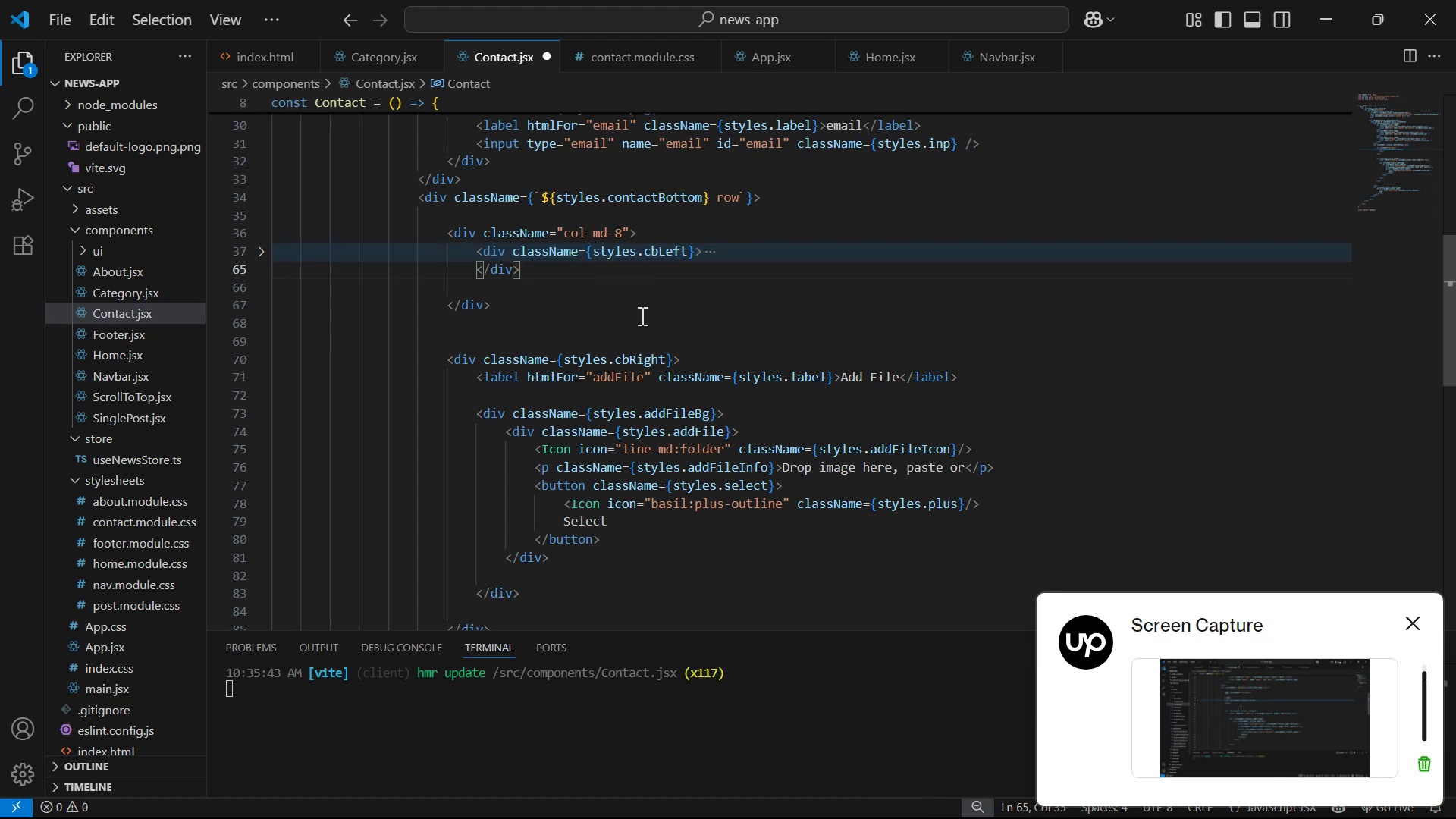 
left_click([632, 309])
 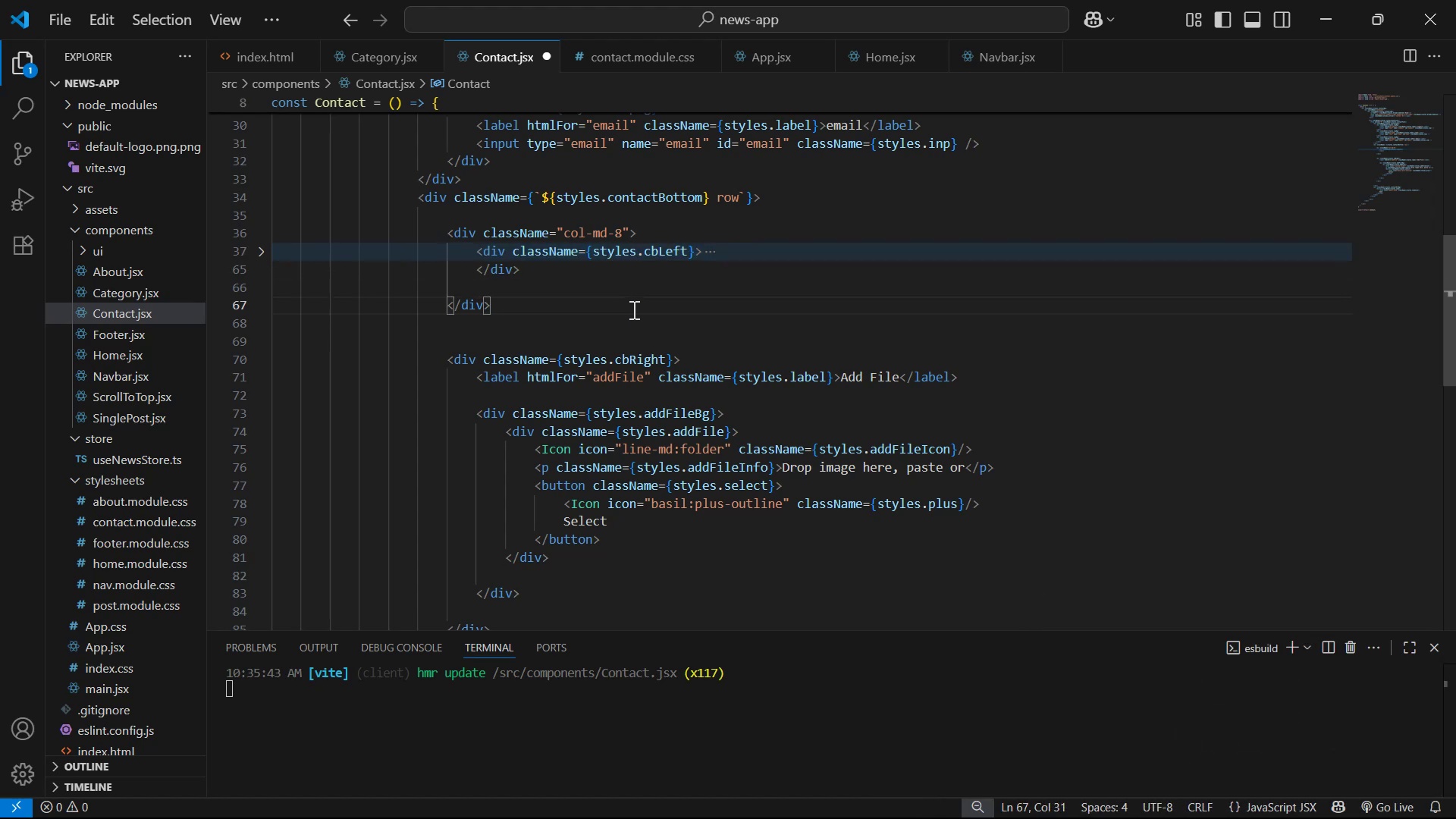 
key(Enter)
 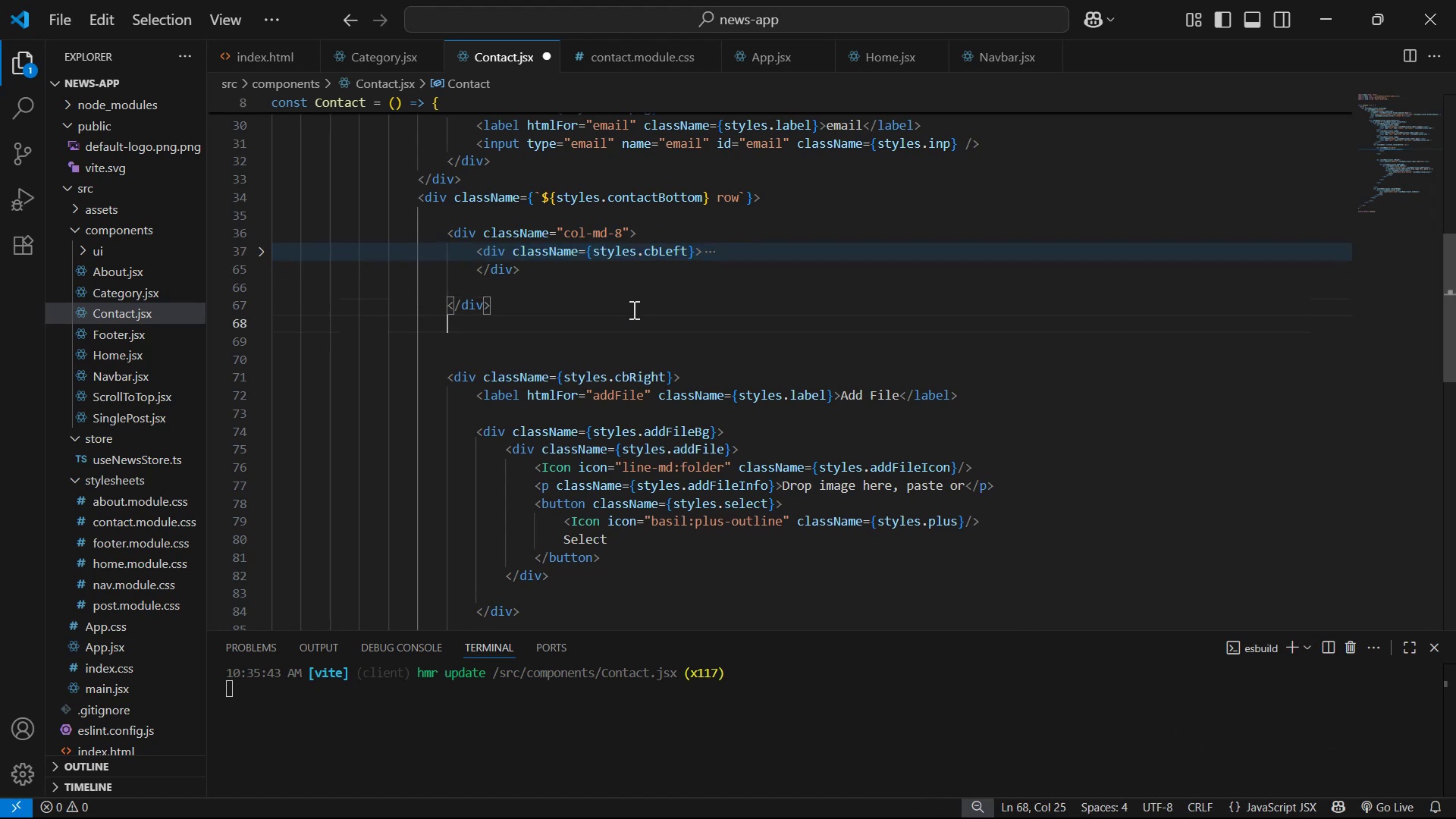 
key(Enter)
 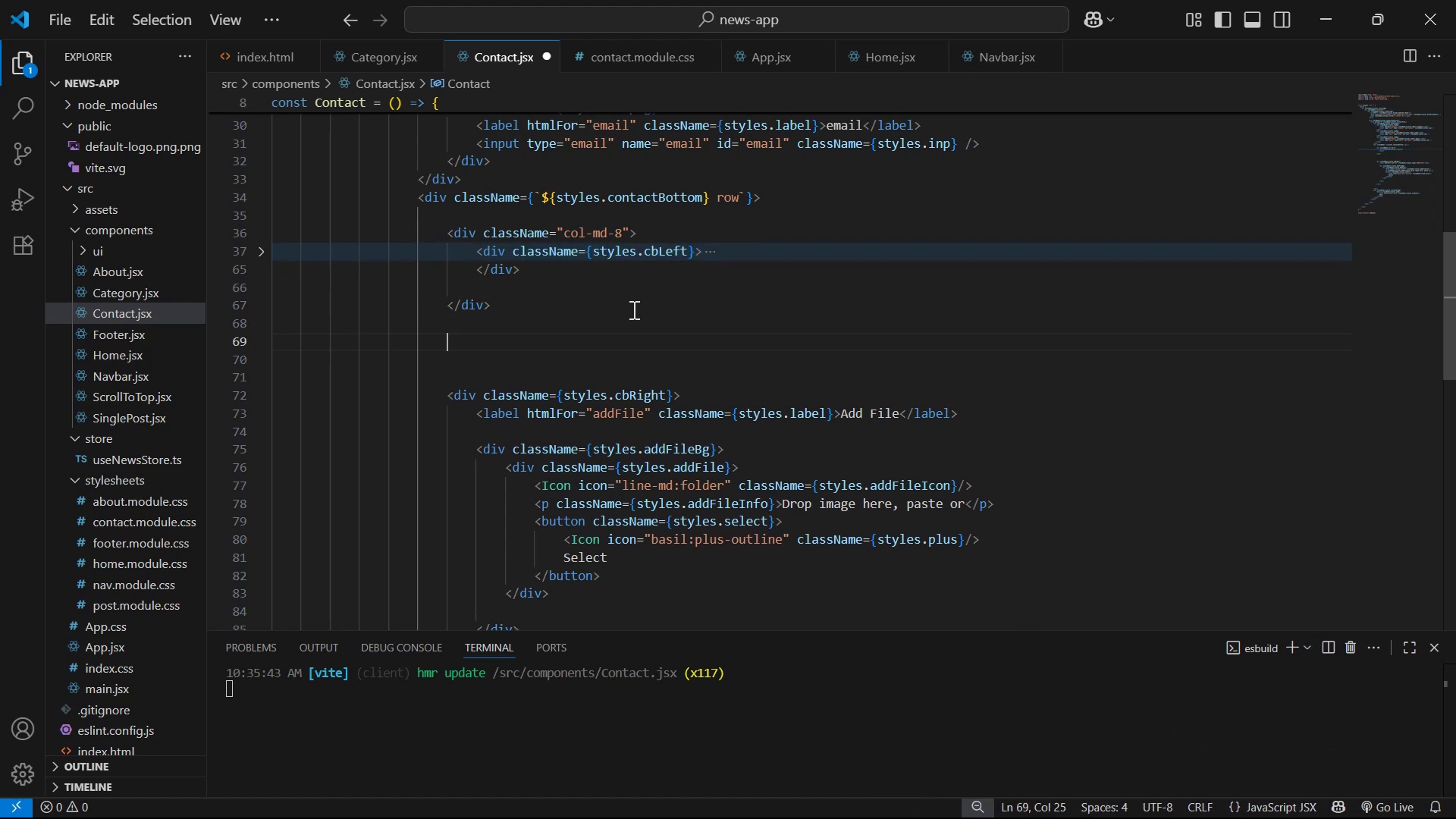 
key(Enter)
 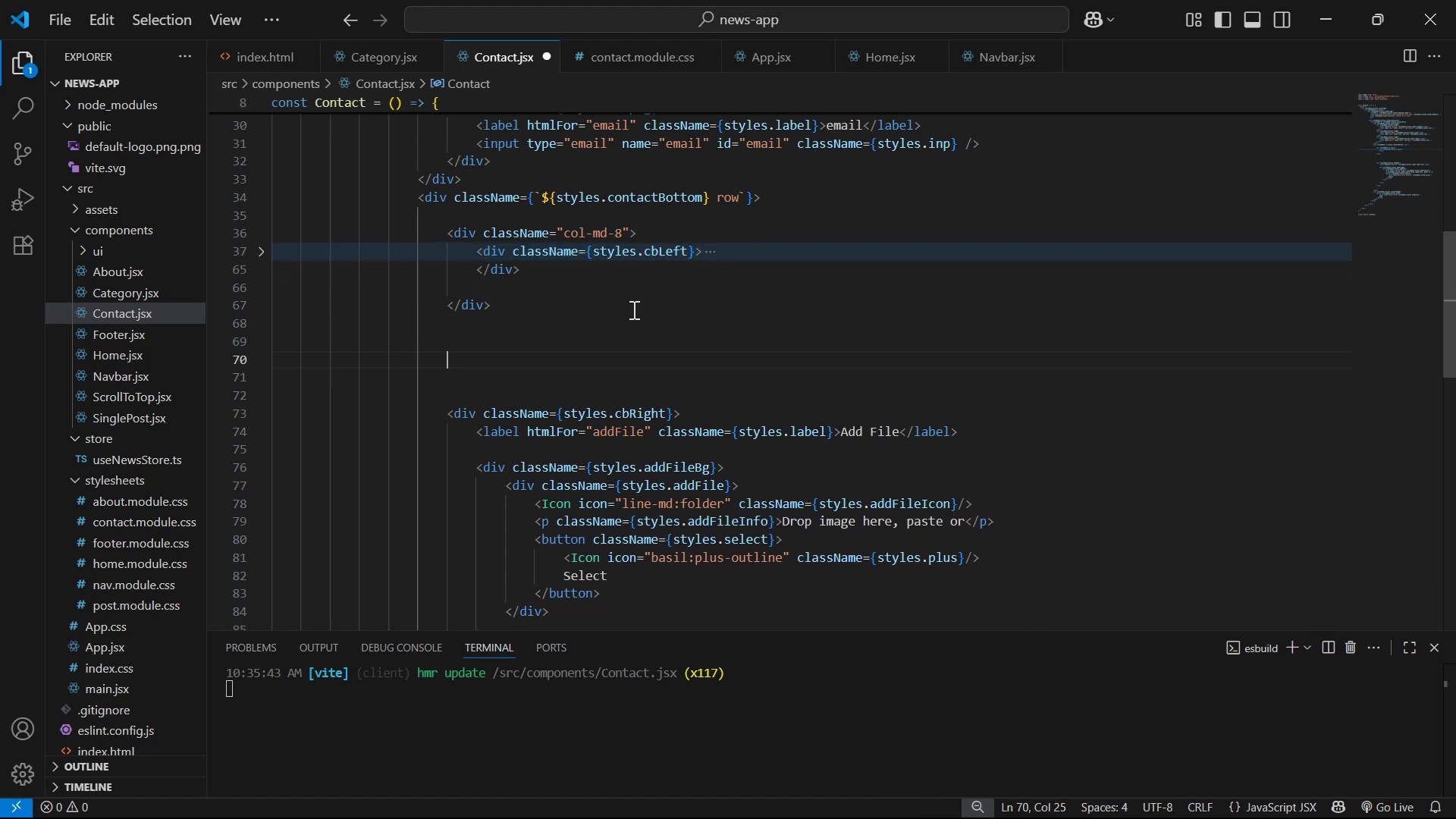 
type(div.col-md-4)
 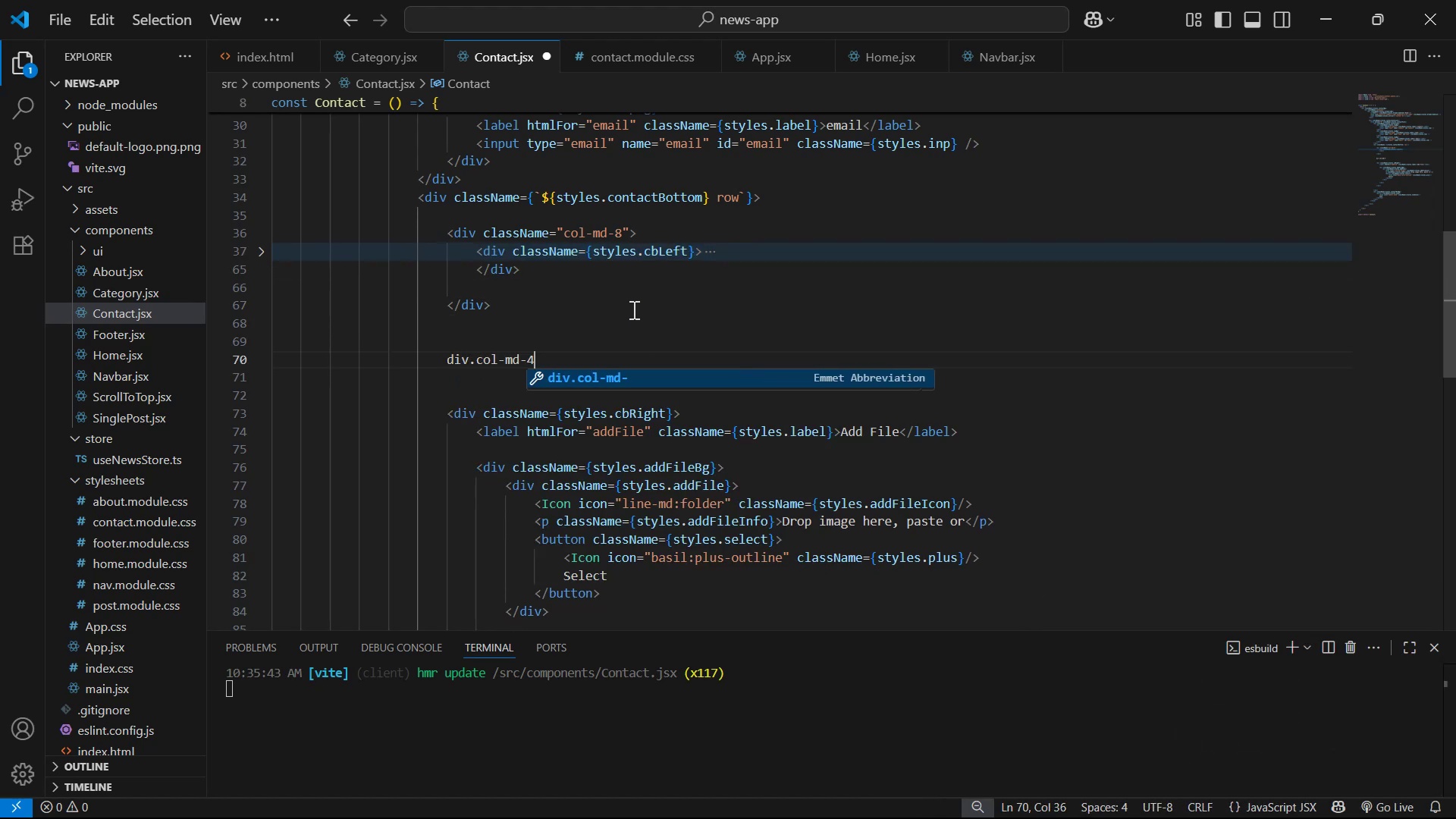 
key(Enter)
 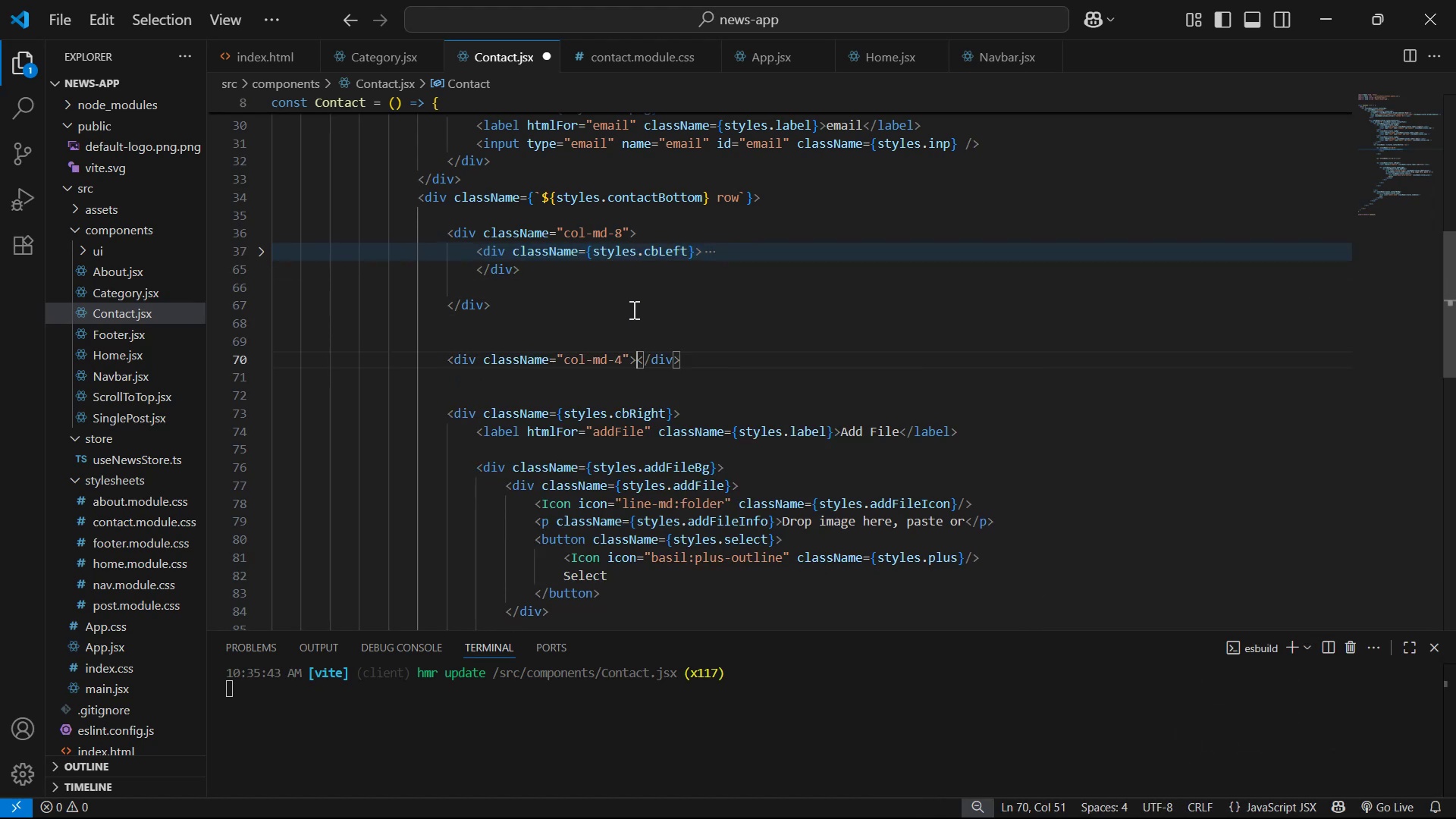 
key(Enter)
 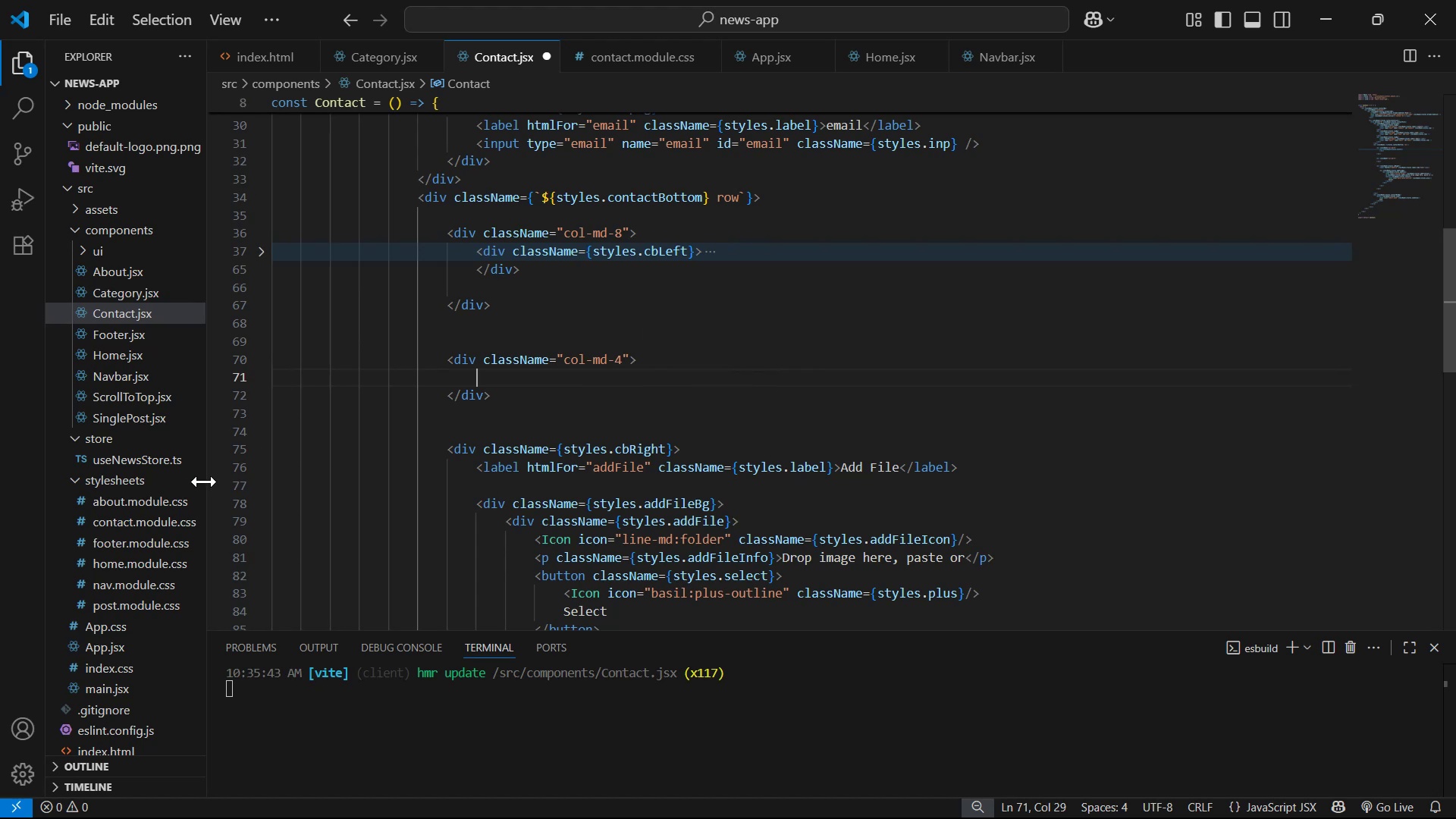 
left_click([256, 453])
 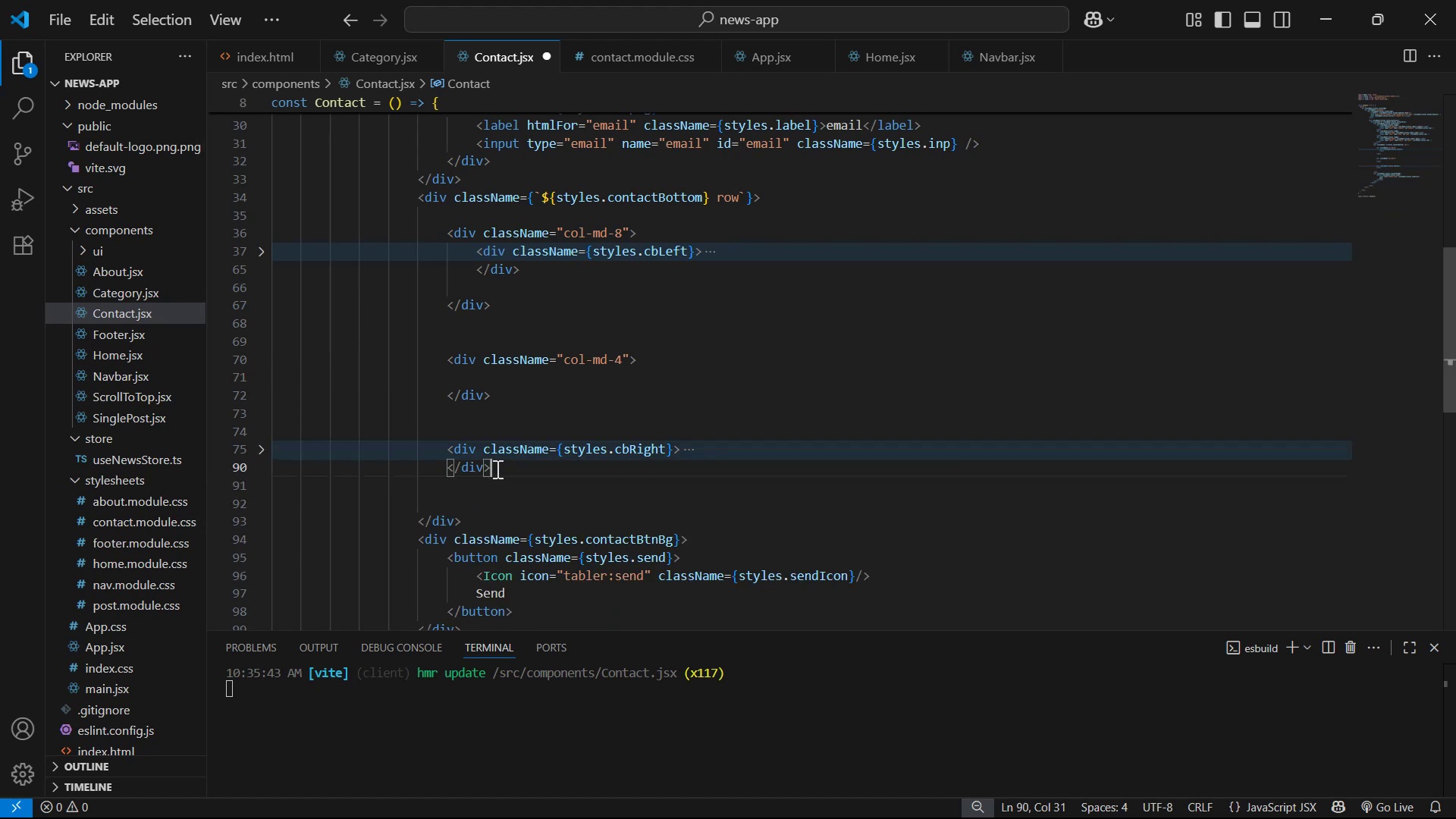 
left_click([441, 447])
 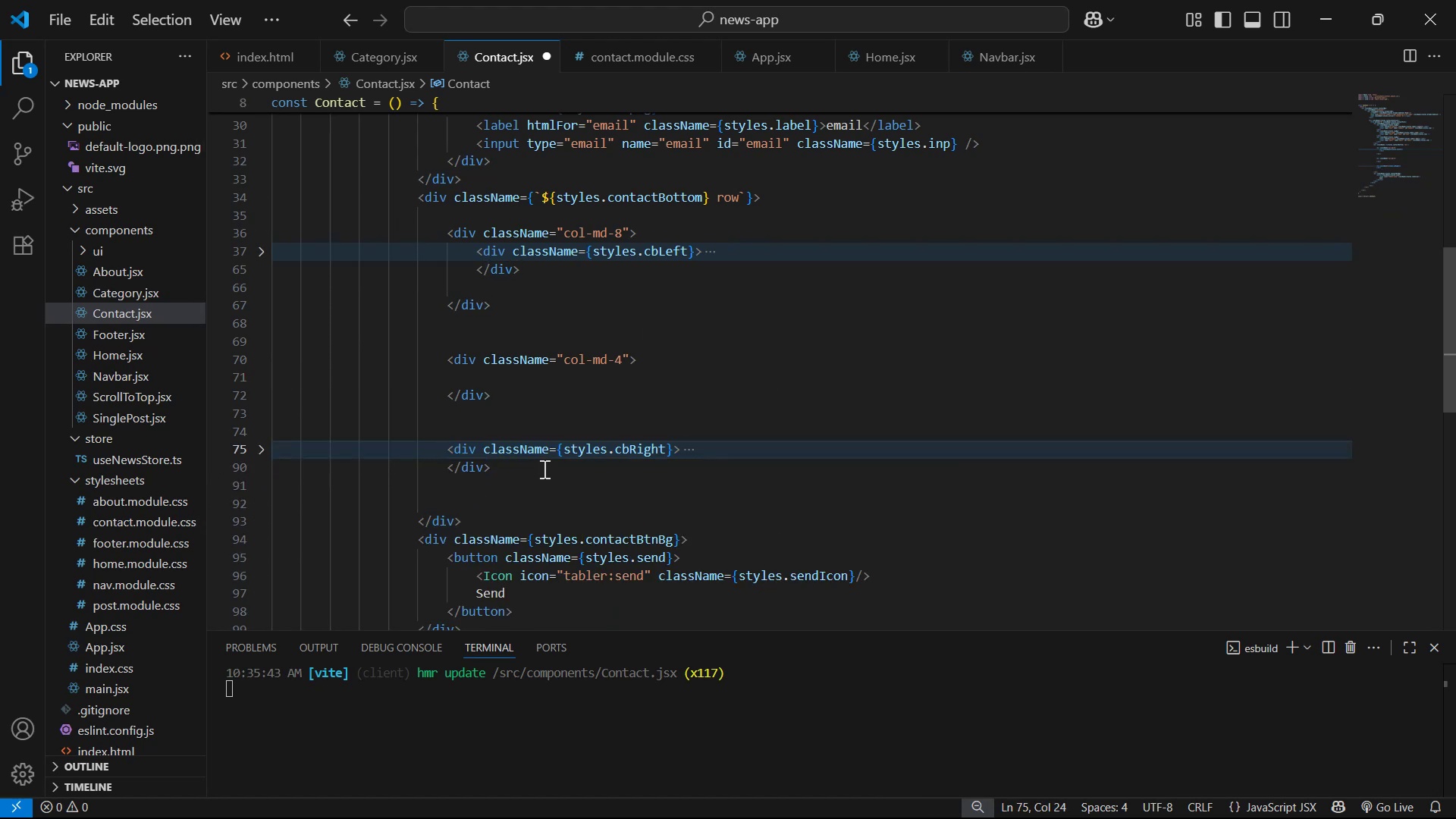 
left_click([451, 453])
 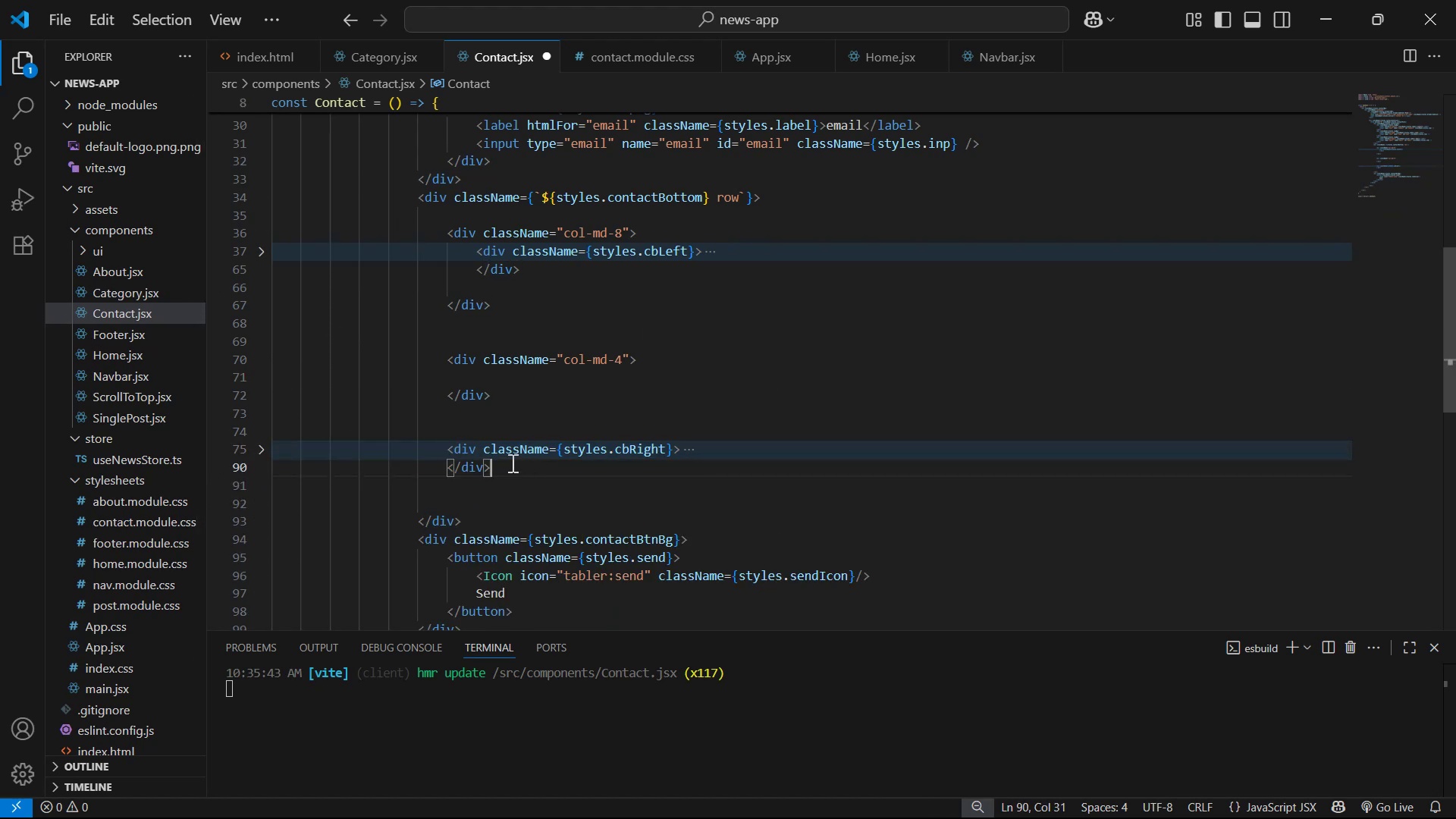 
left_click([442, 444])
 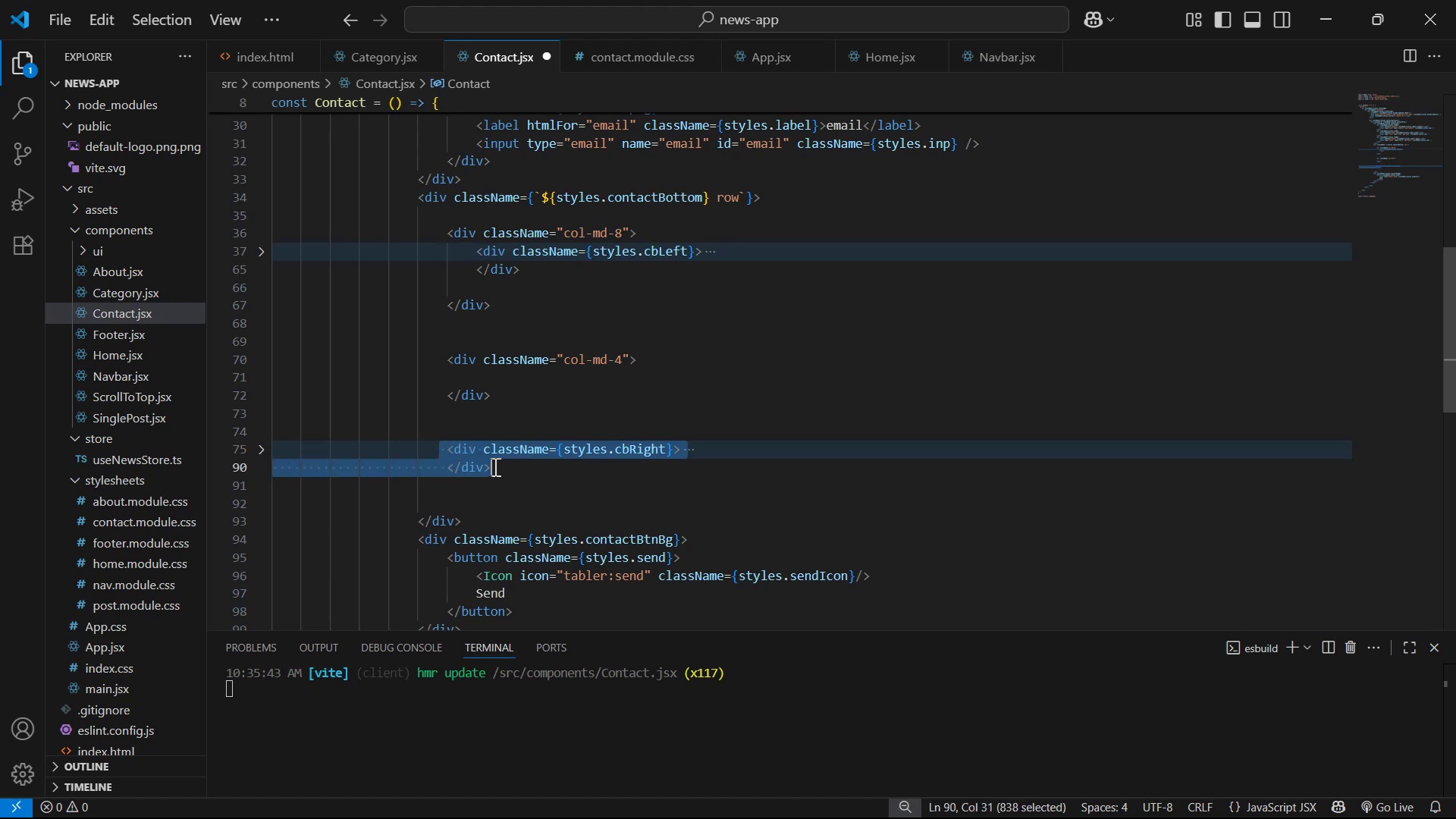 
left_click([503, 468])
 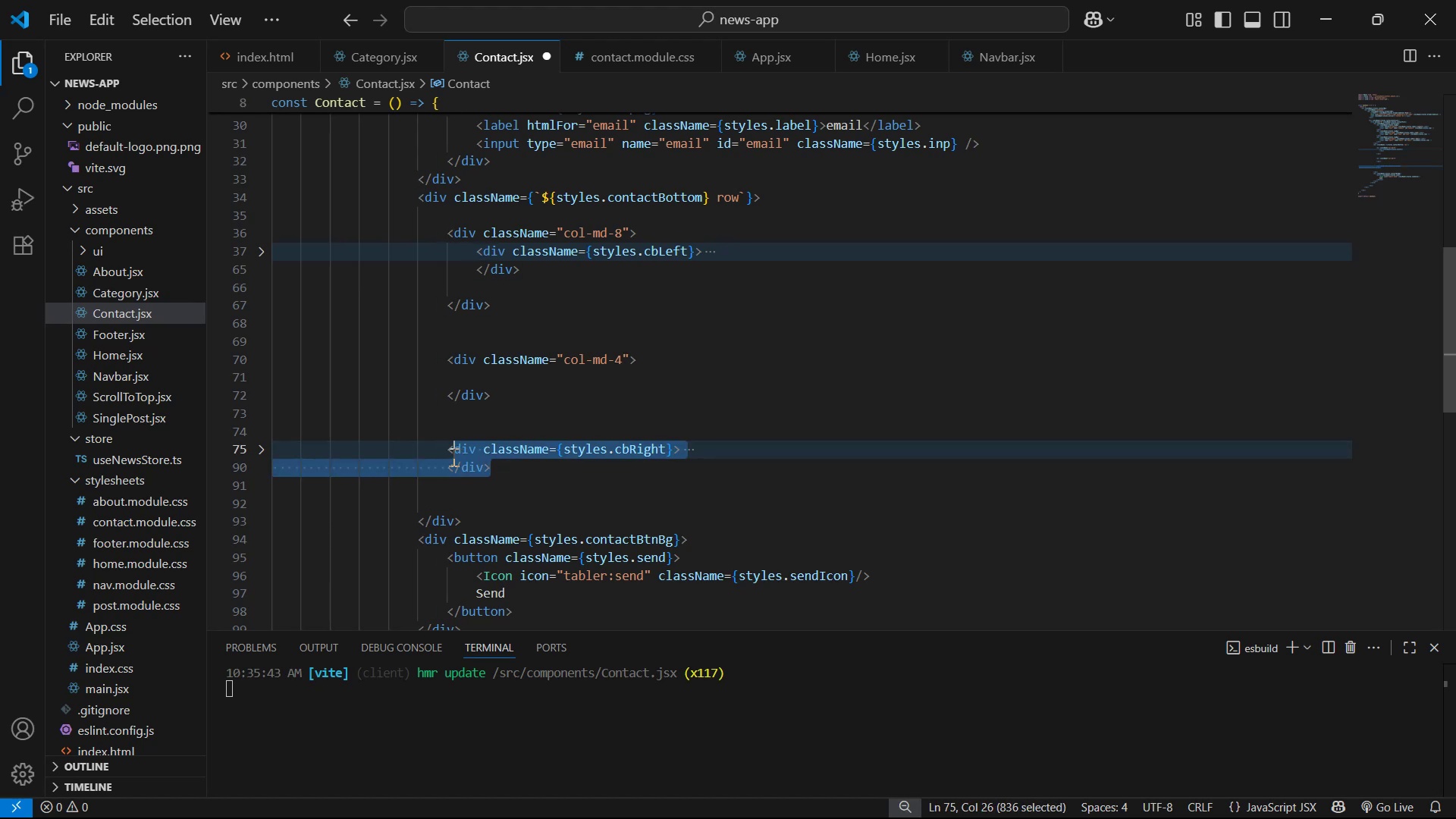 
triple_click([448, 453])
 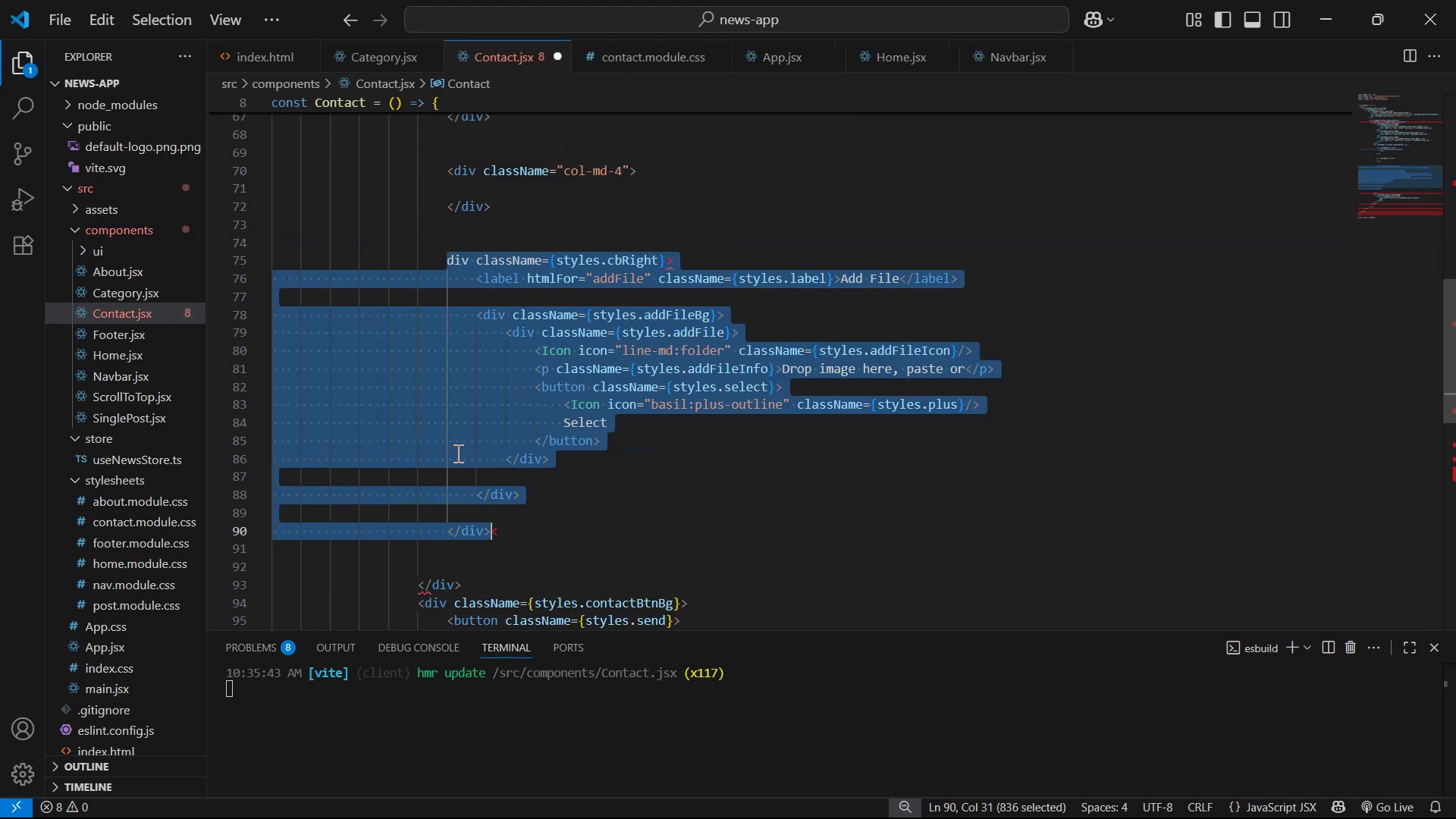 
key(Control+Z)
 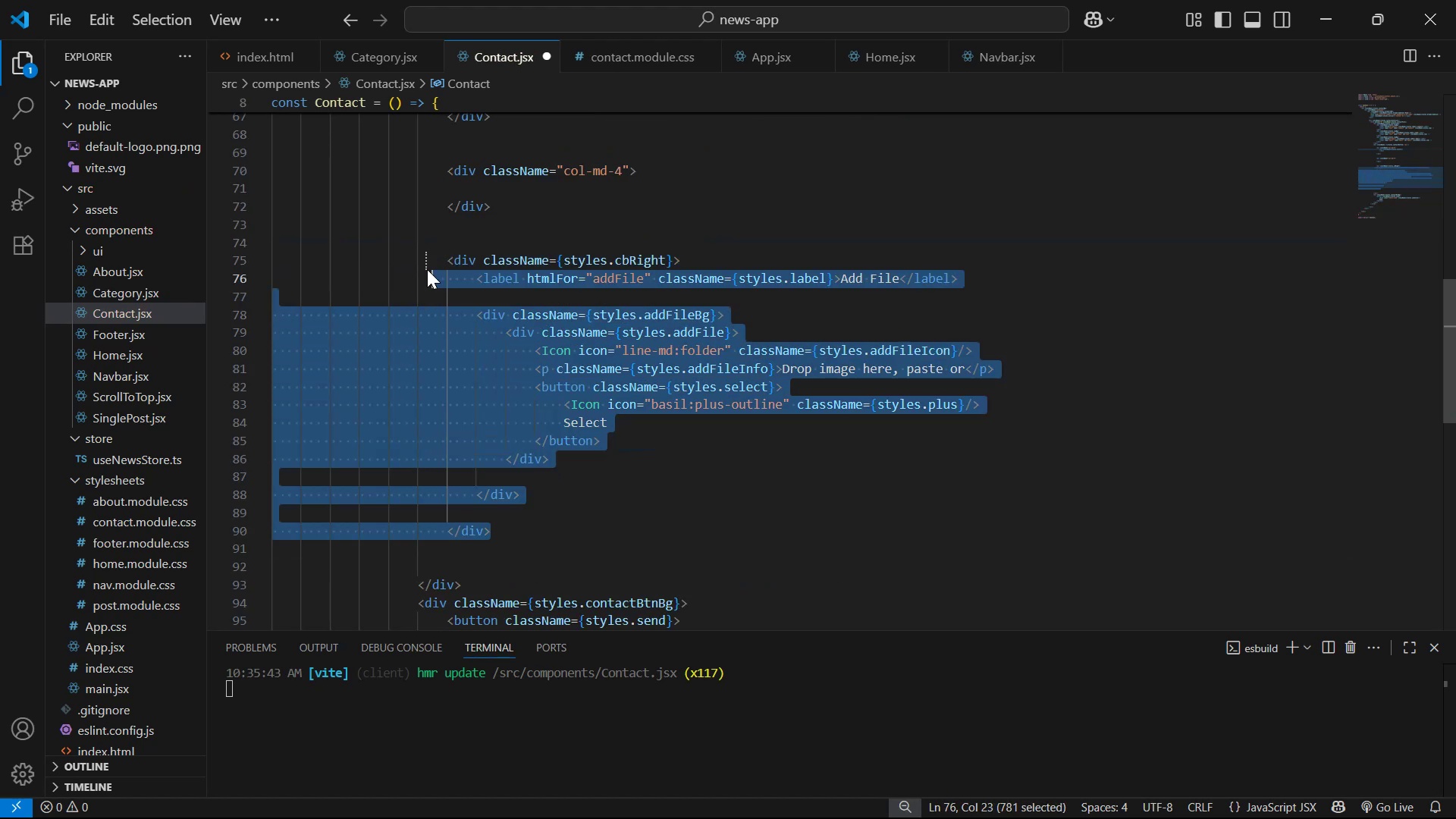 
key(Control+Z)
 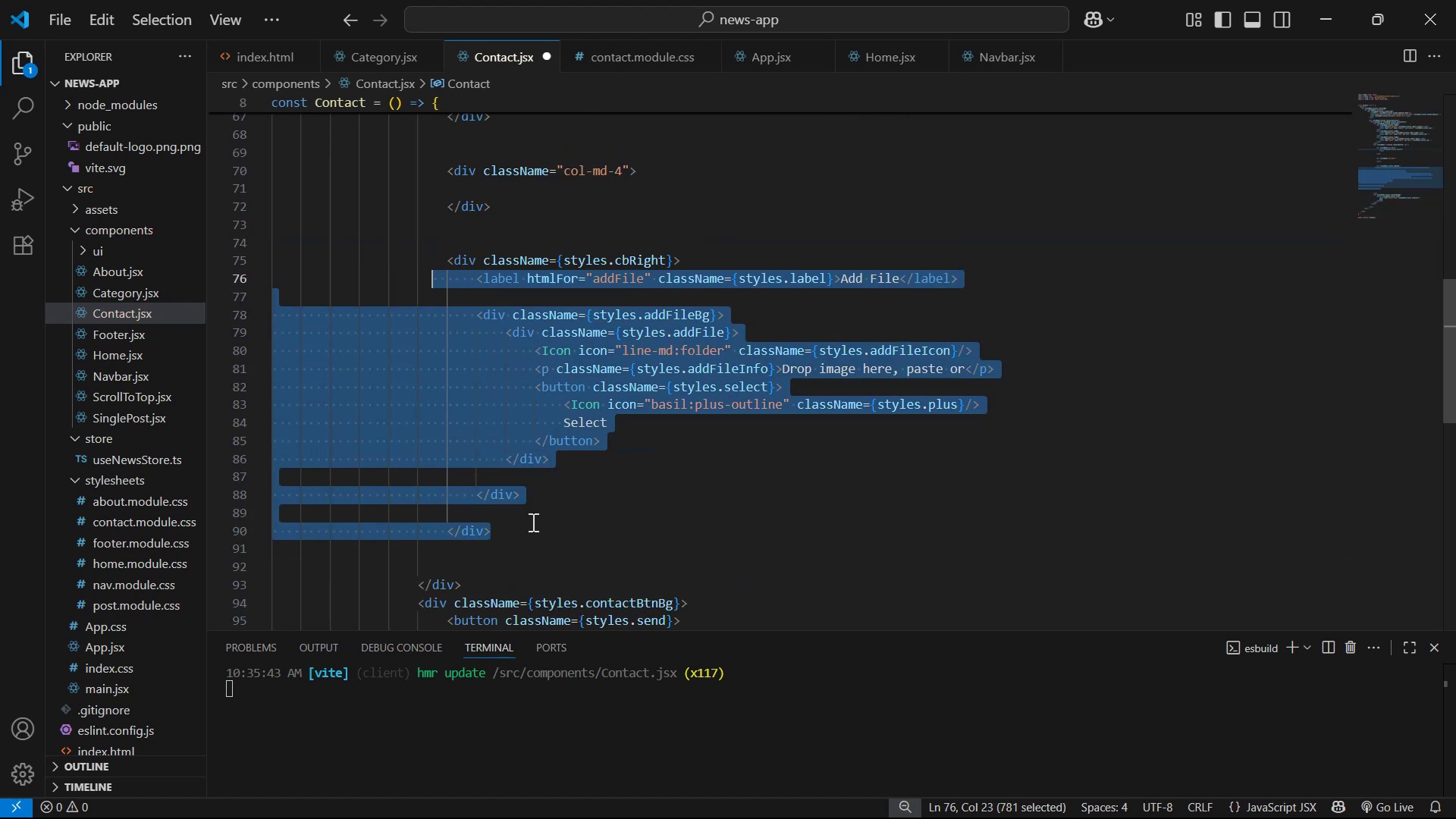 
left_click([530, 522])
 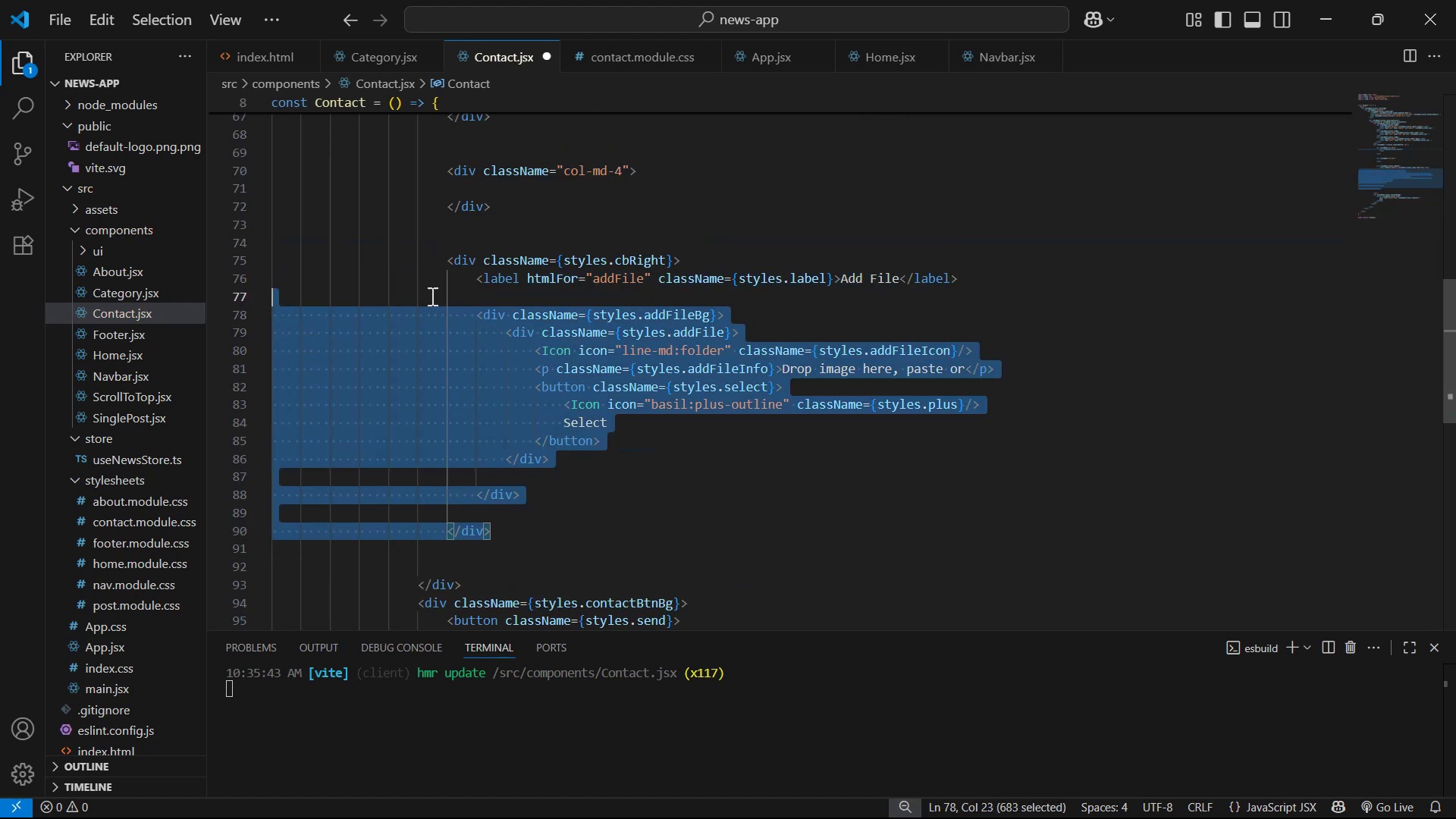 
left_click([430, 256])
 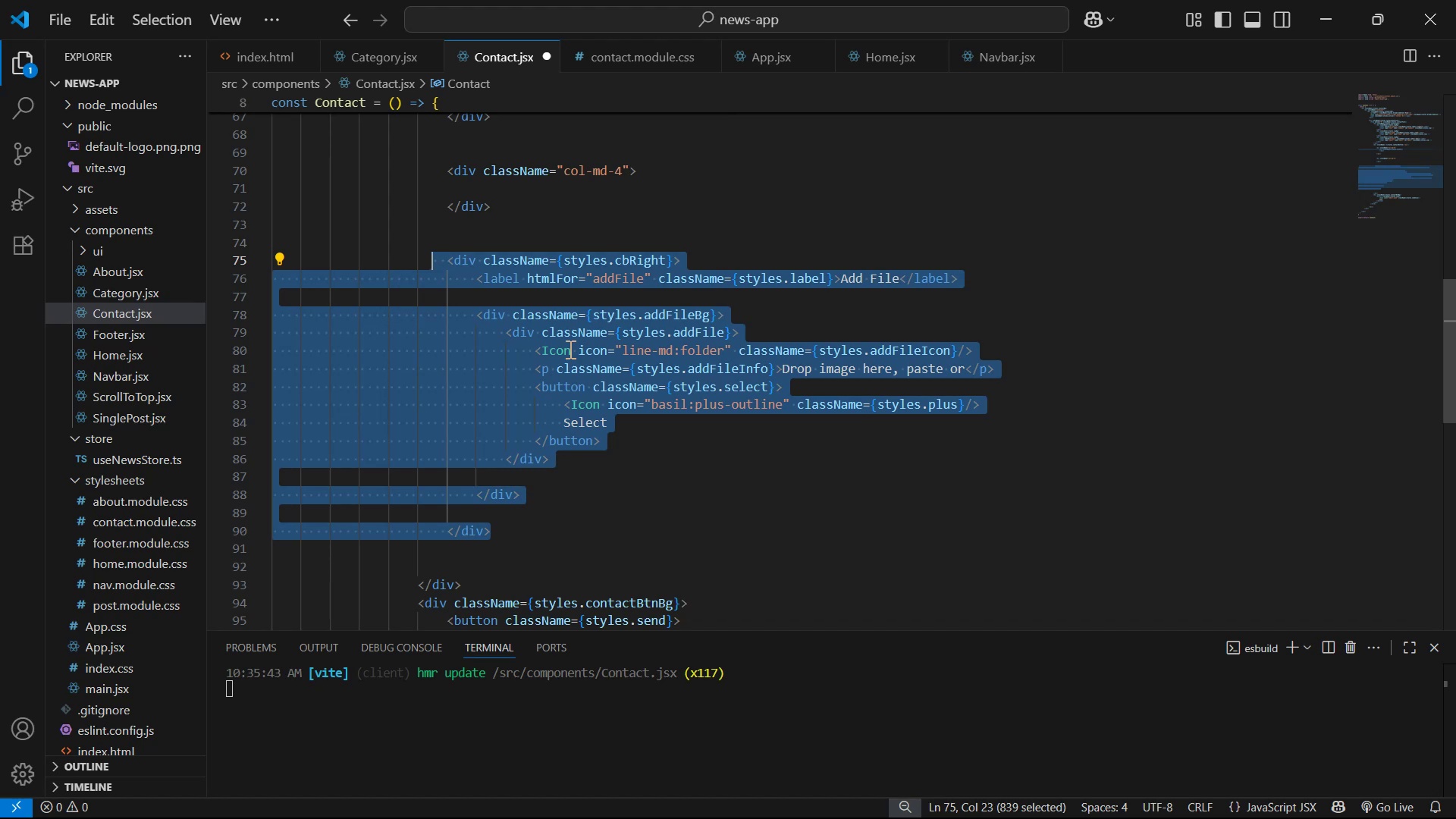 
key(Alt+ArrowUp)
 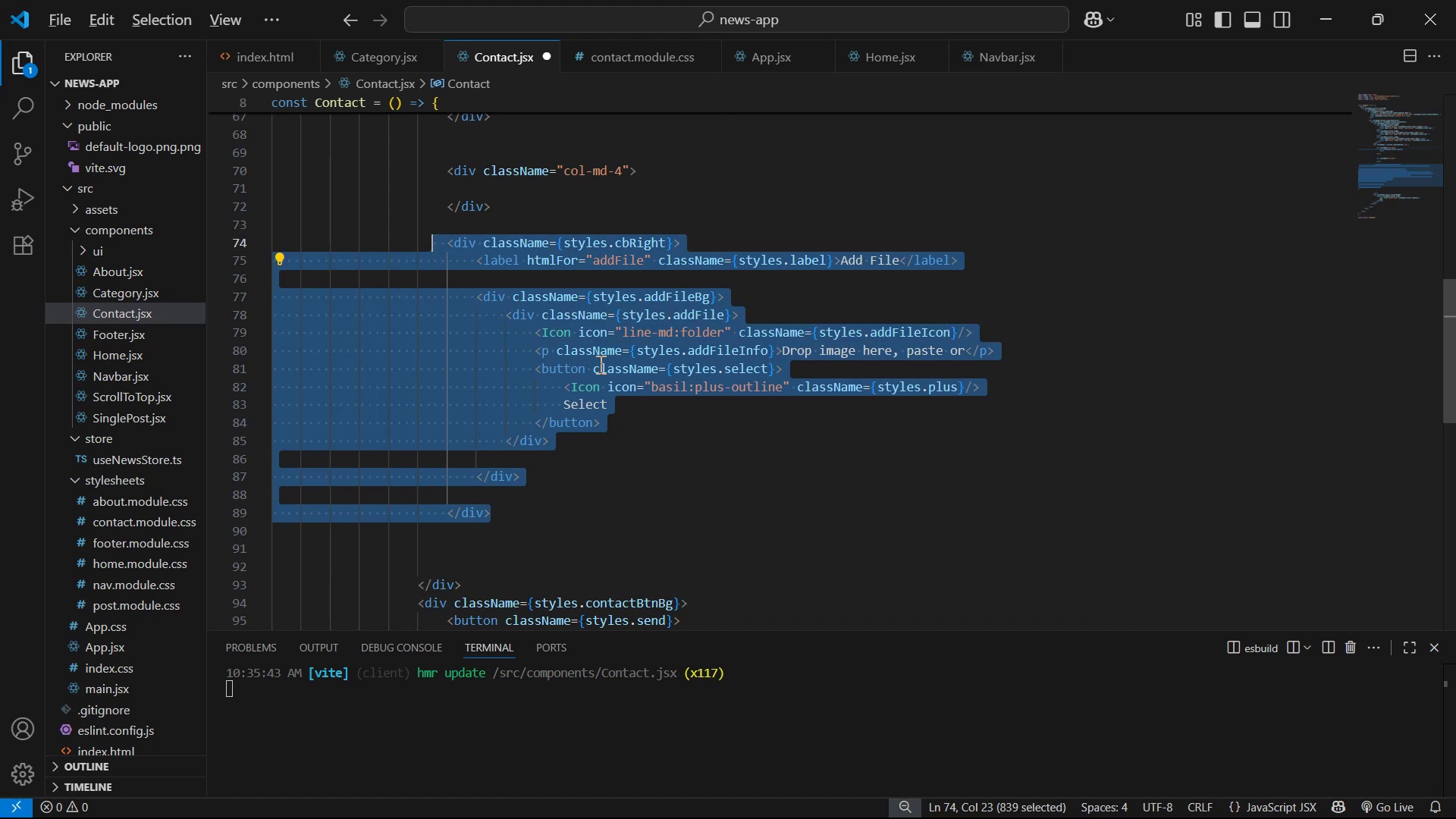 
key(Alt+ArrowUp)
 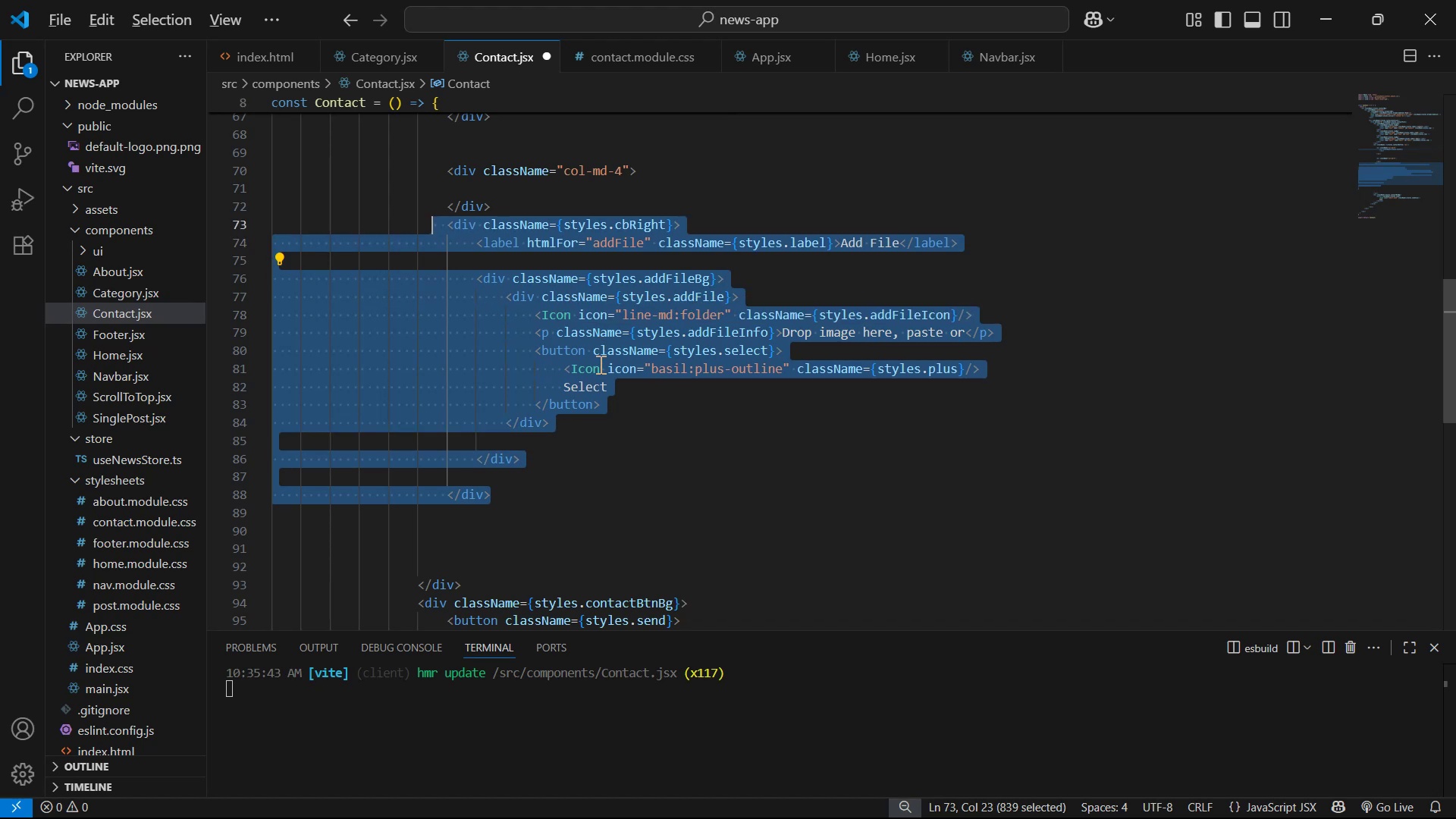 
key(Alt+ArrowUp)
 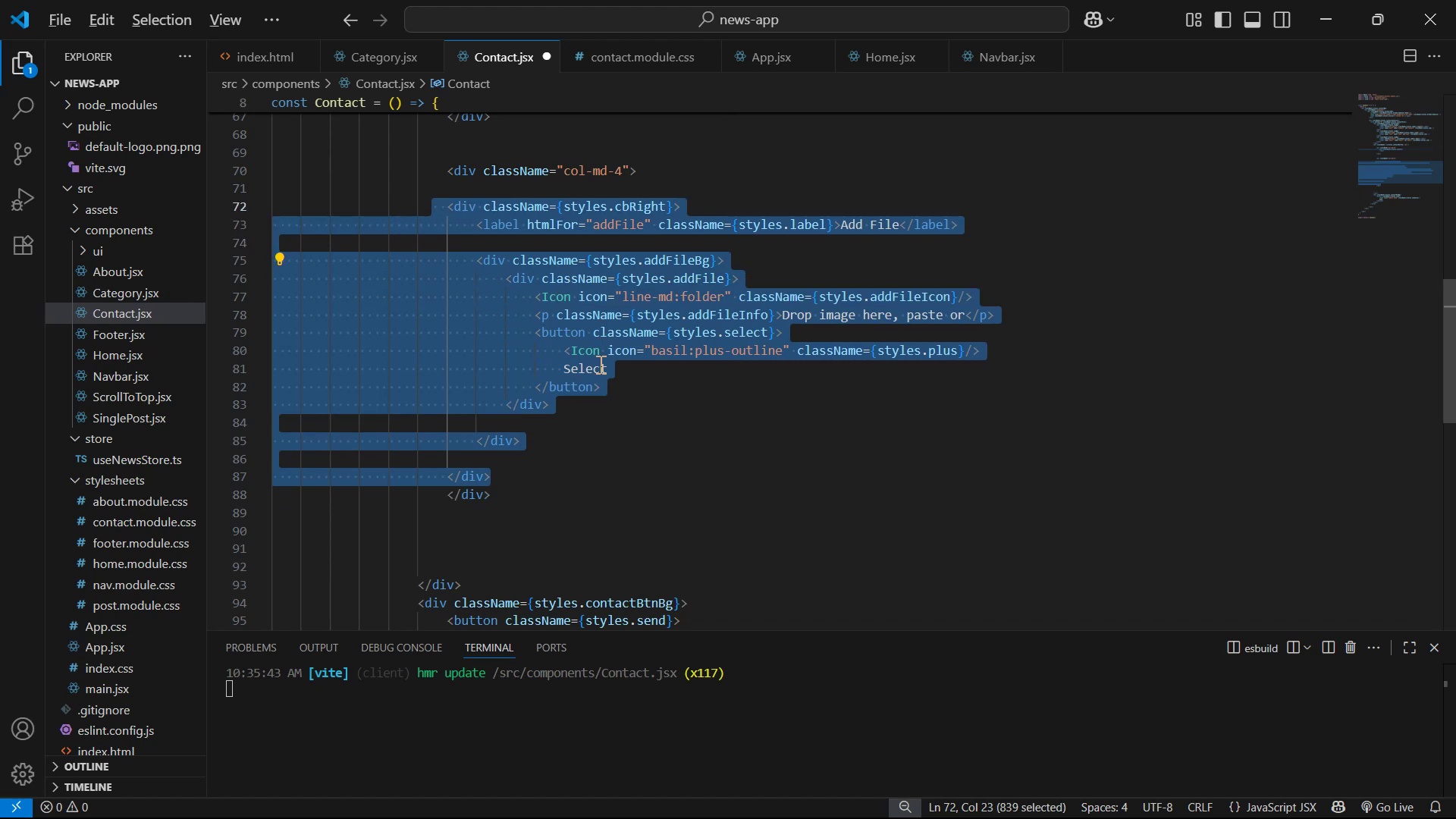 
key(Alt+ArrowUp)
 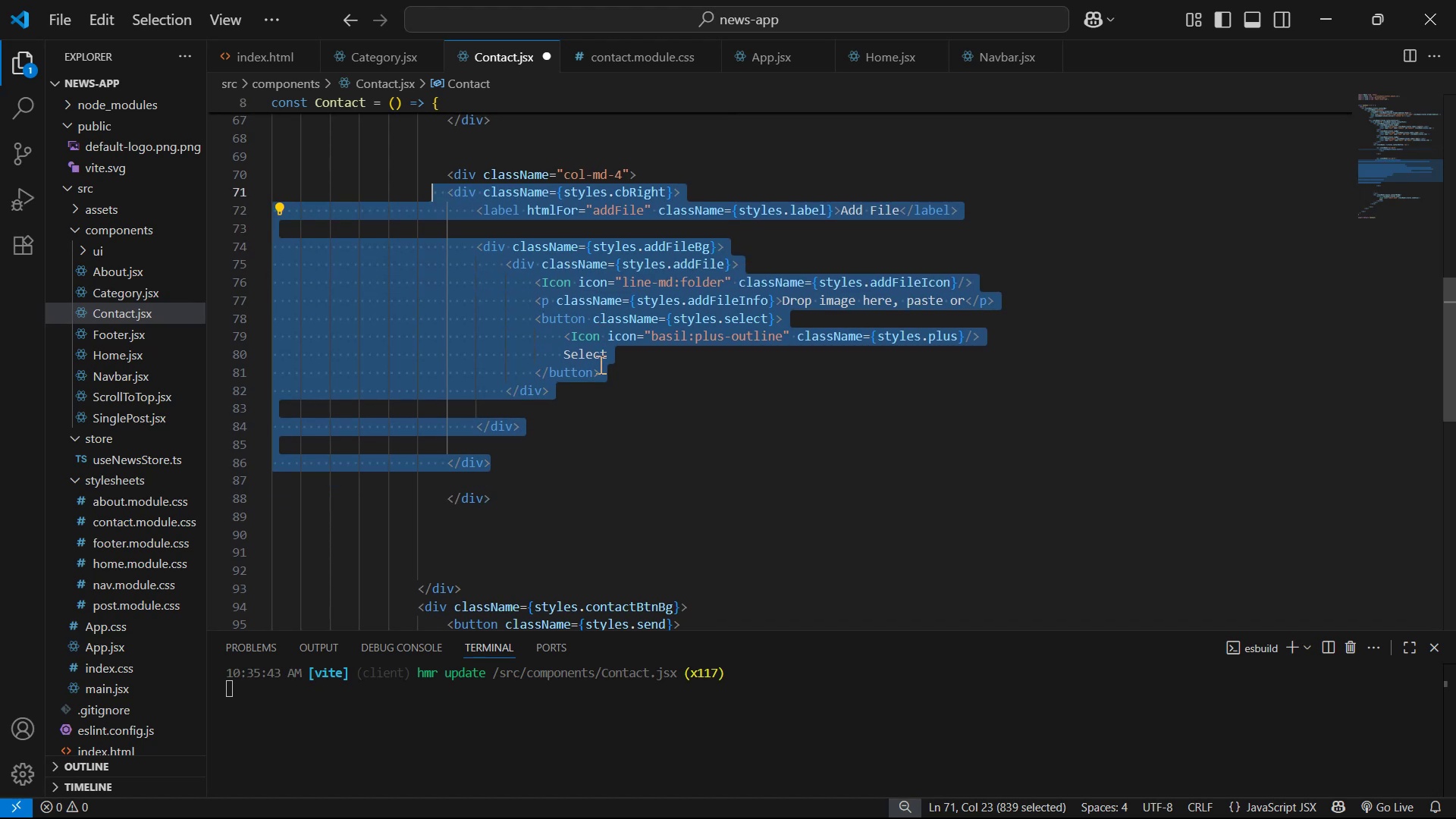 
key(Tab)
 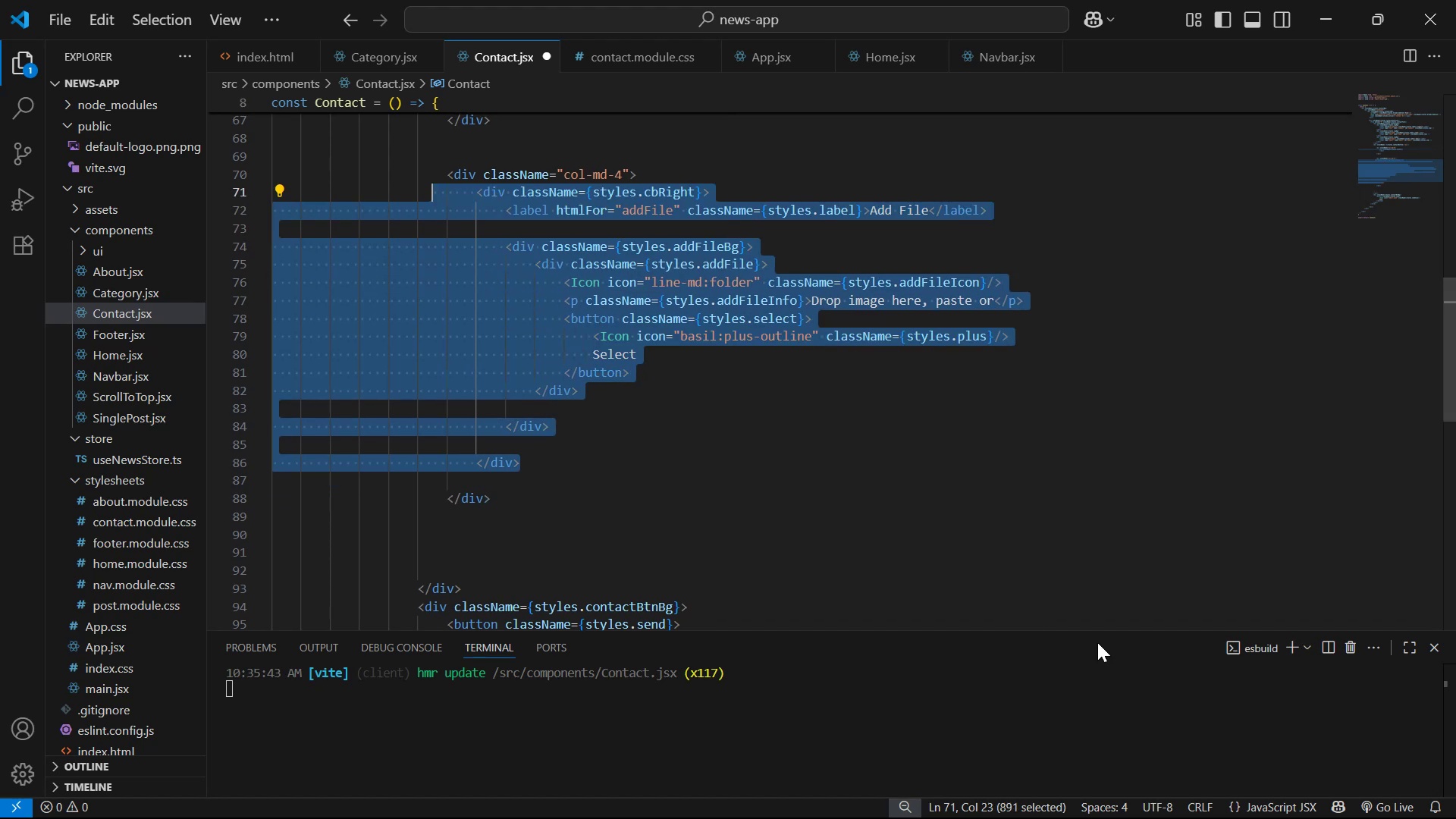 
left_click([831, 484])
 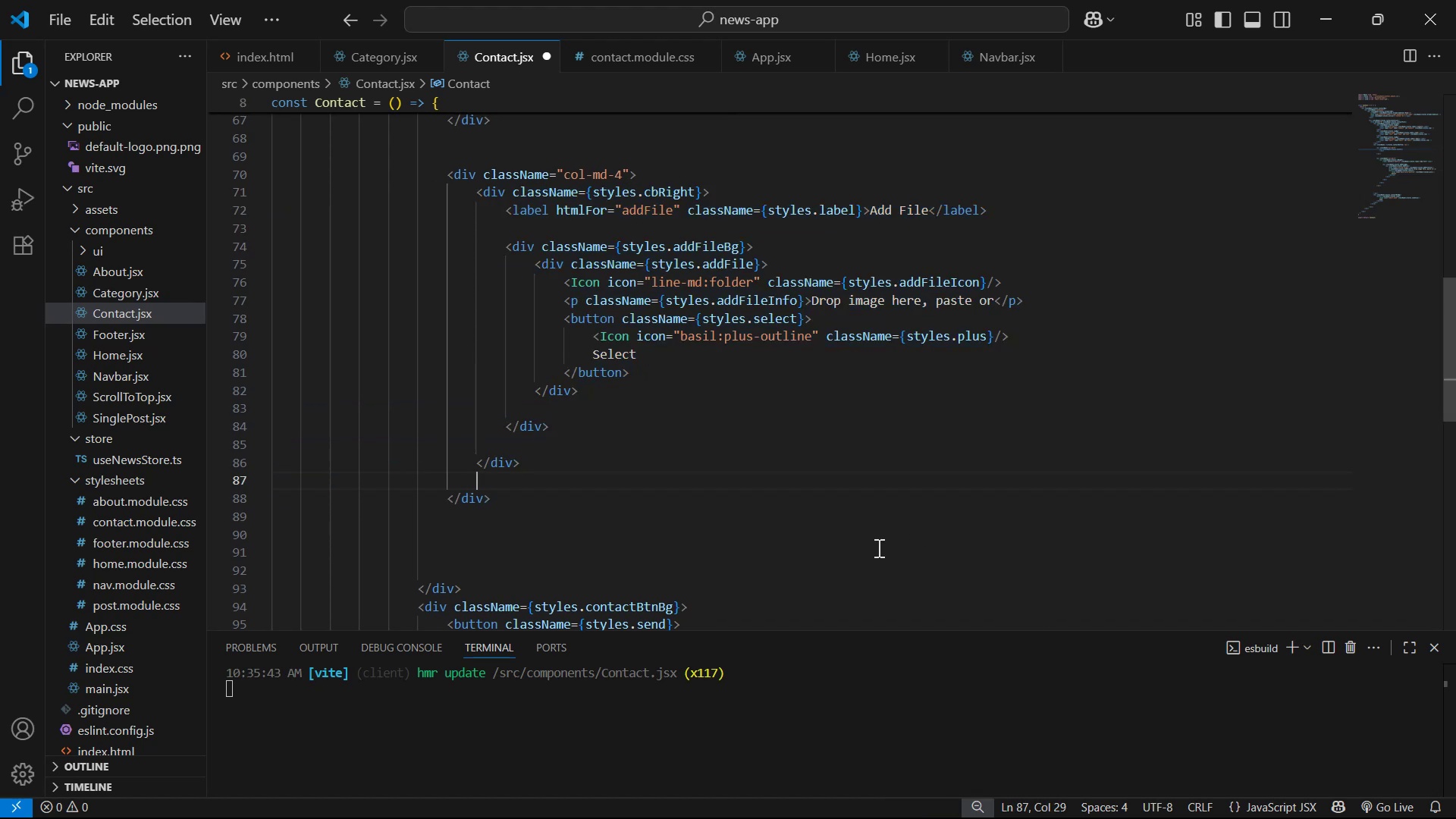 
scroll: coordinate [908, 509], scroll_direction: up, amount: 2.0
 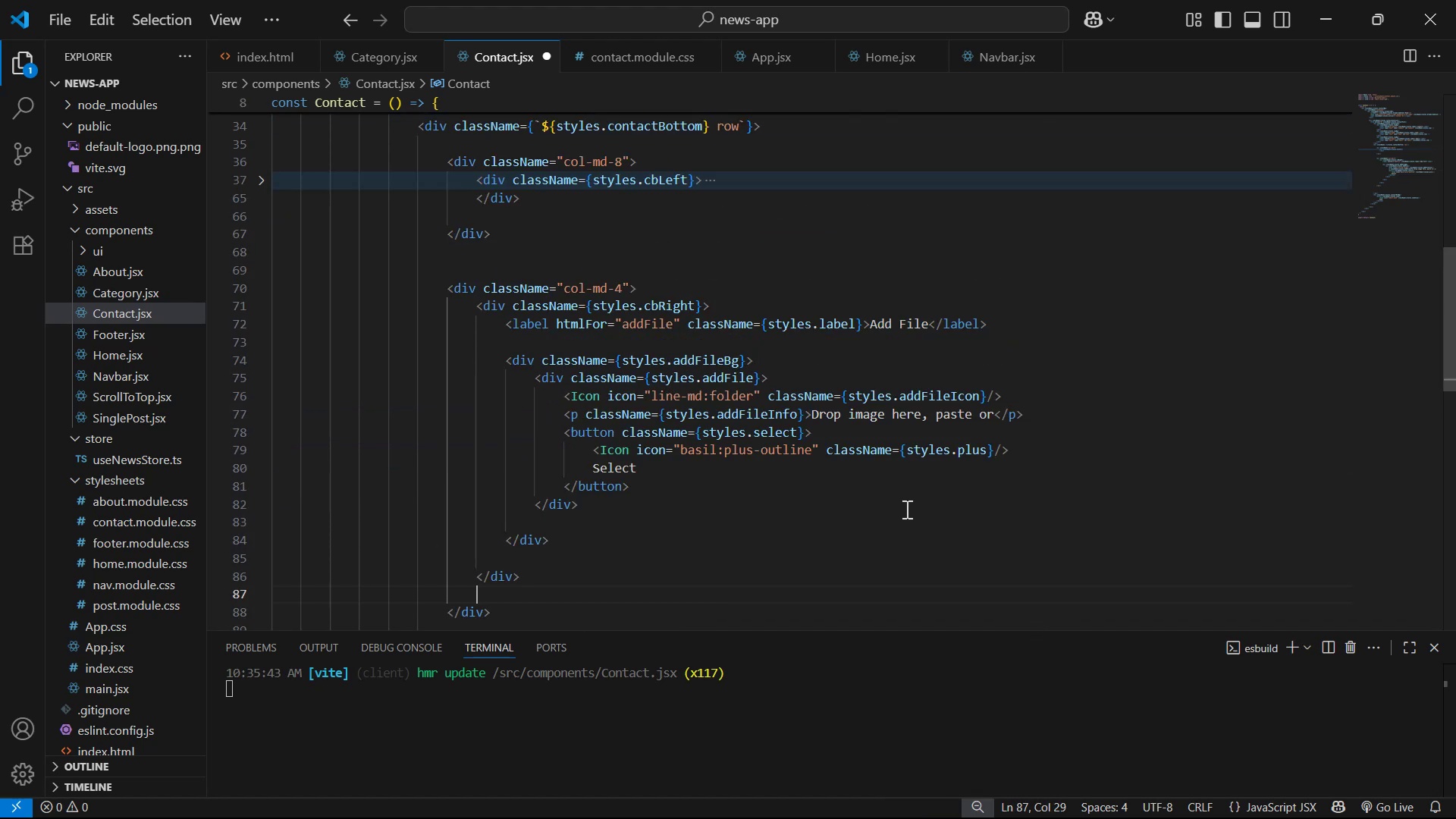 
key(Control+S)
 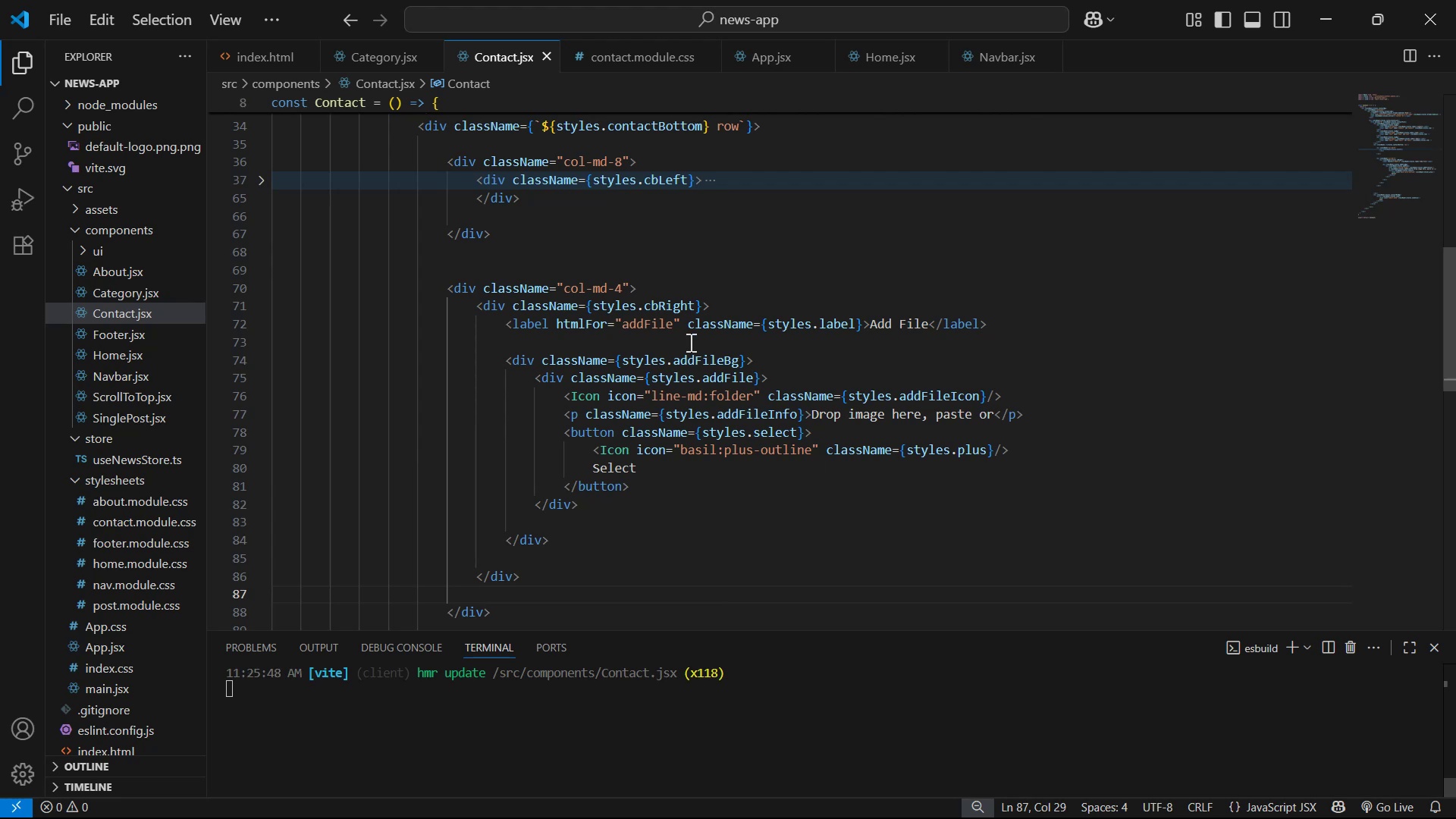 
key(Control+S)
 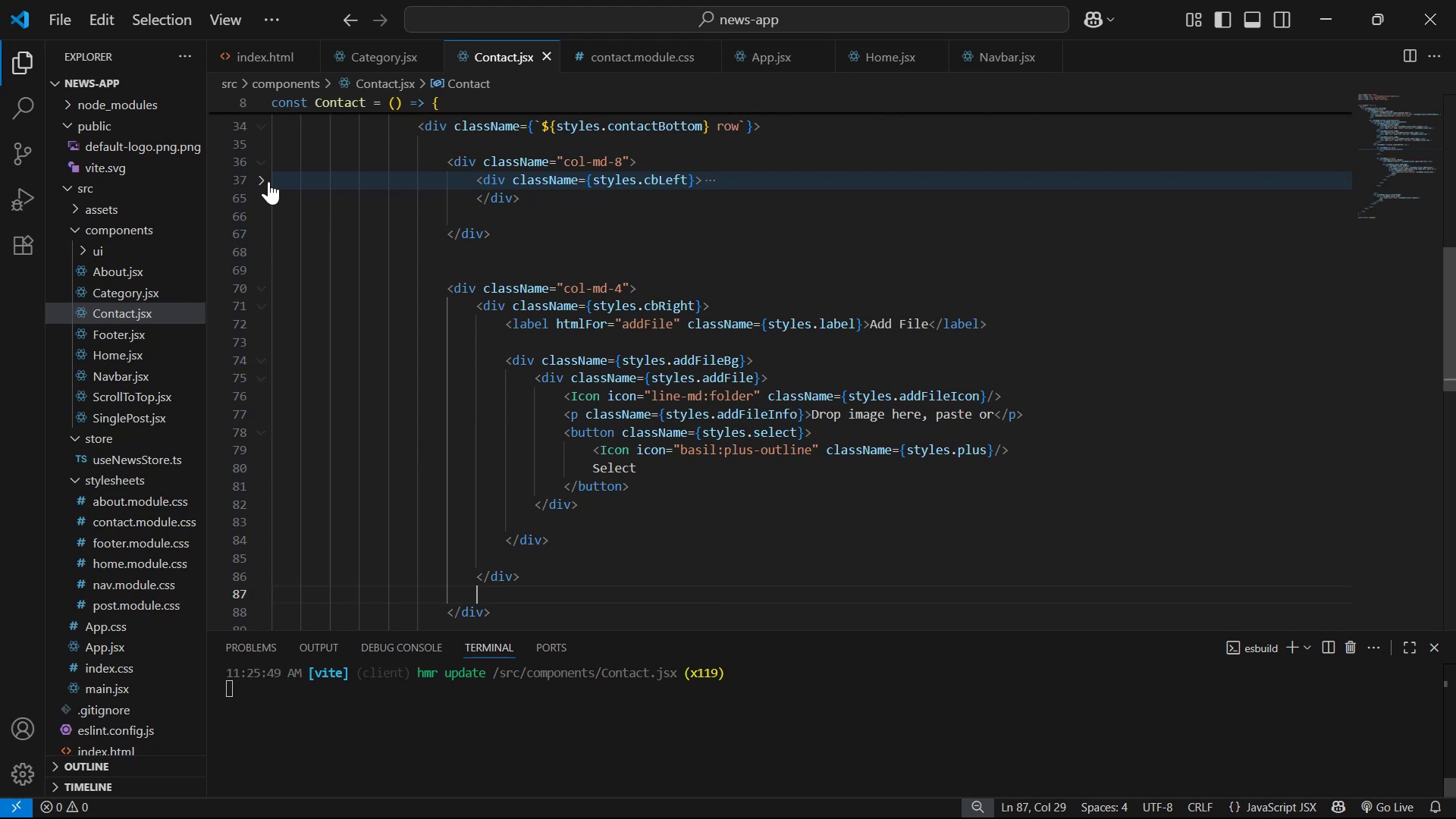 
double_click([265, 181])
 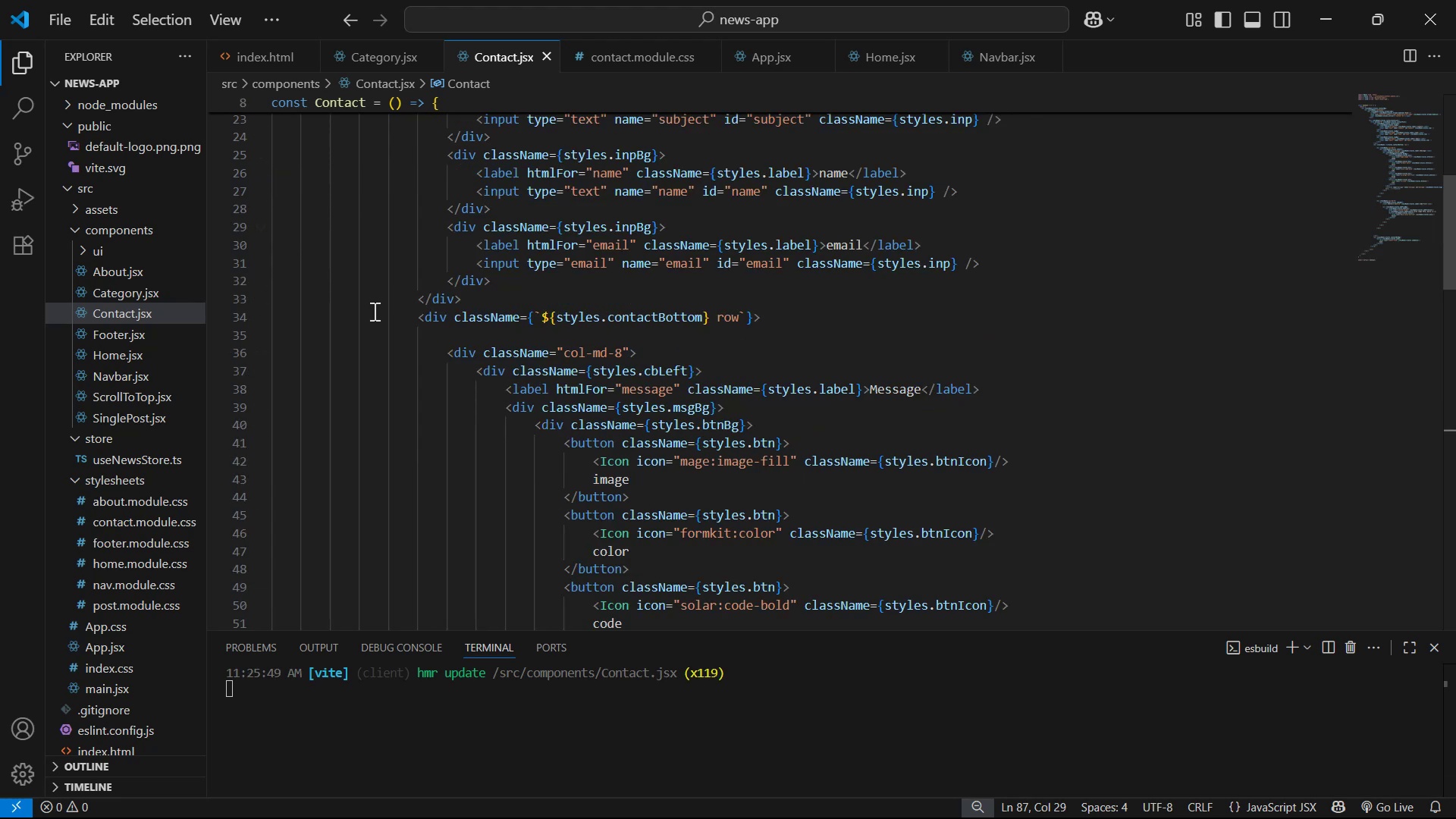 
scroll: coordinate [865, 330], scroll_direction: down, amount: 5.0
 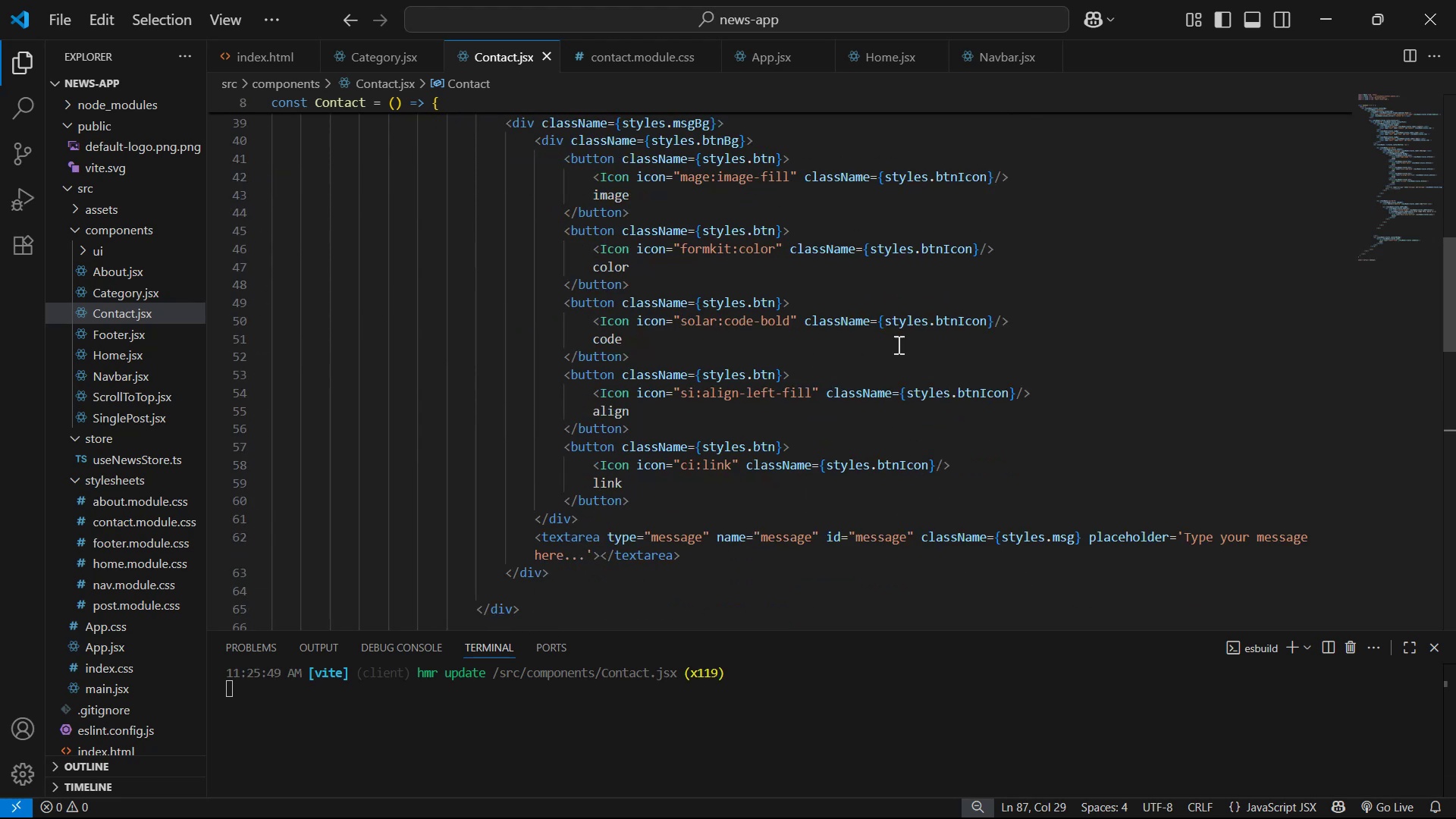 
scroll: coordinate [885, 362], scroll_direction: up, amount: 1.0
 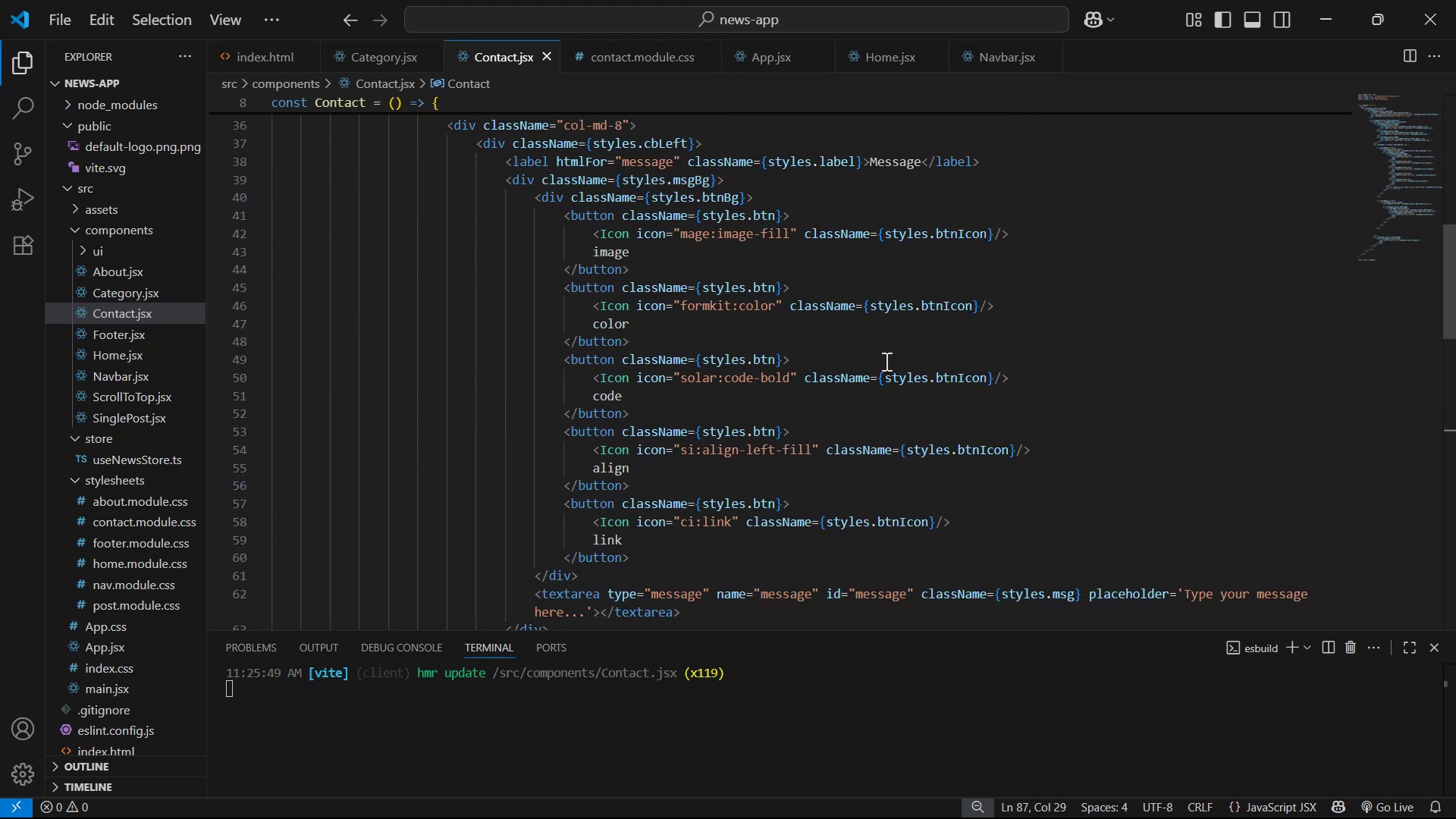 
scroll: coordinate [880, 353], scroll_direction: down, amount: 6.0
 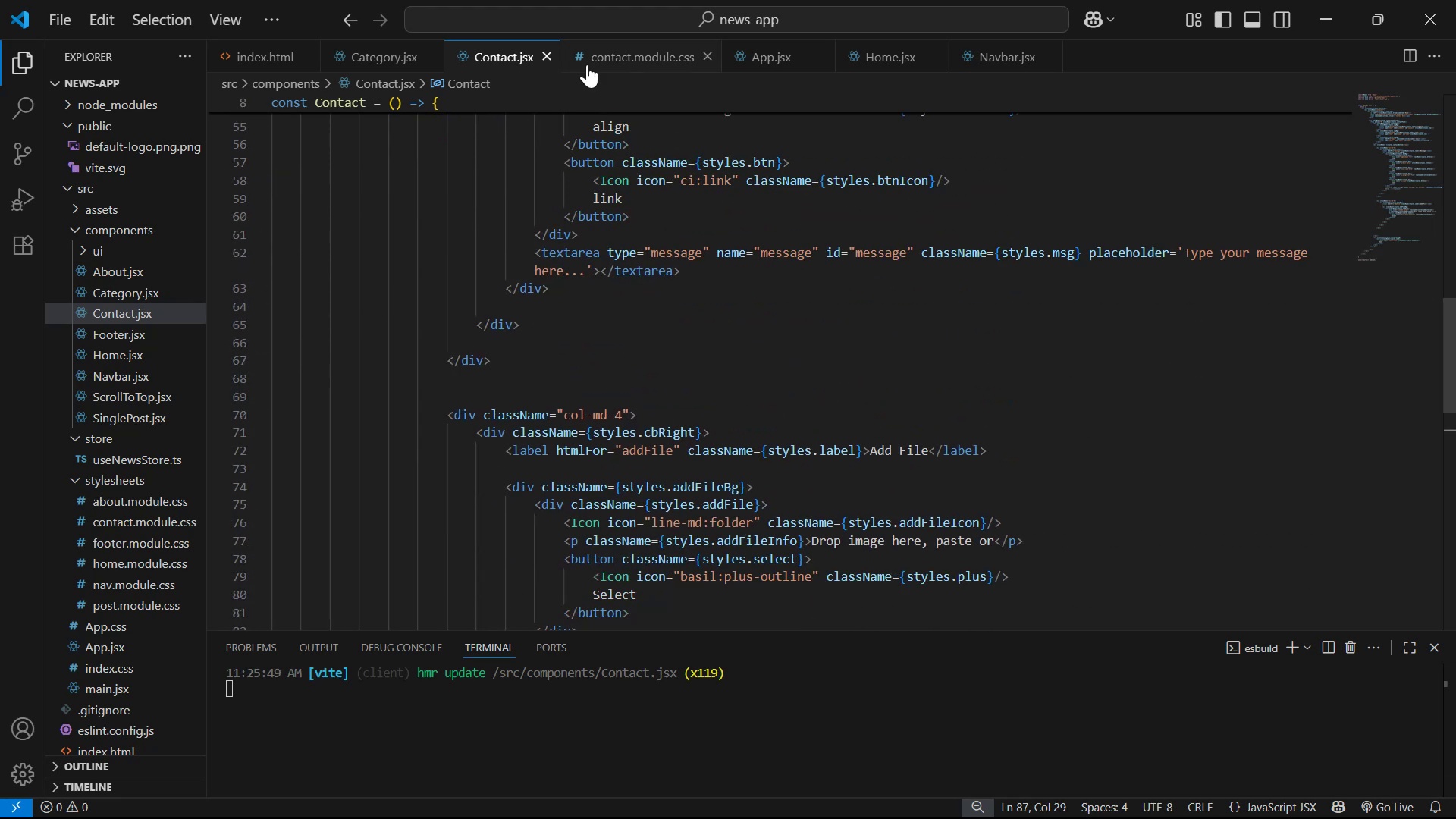 
left_click([603, 58])
 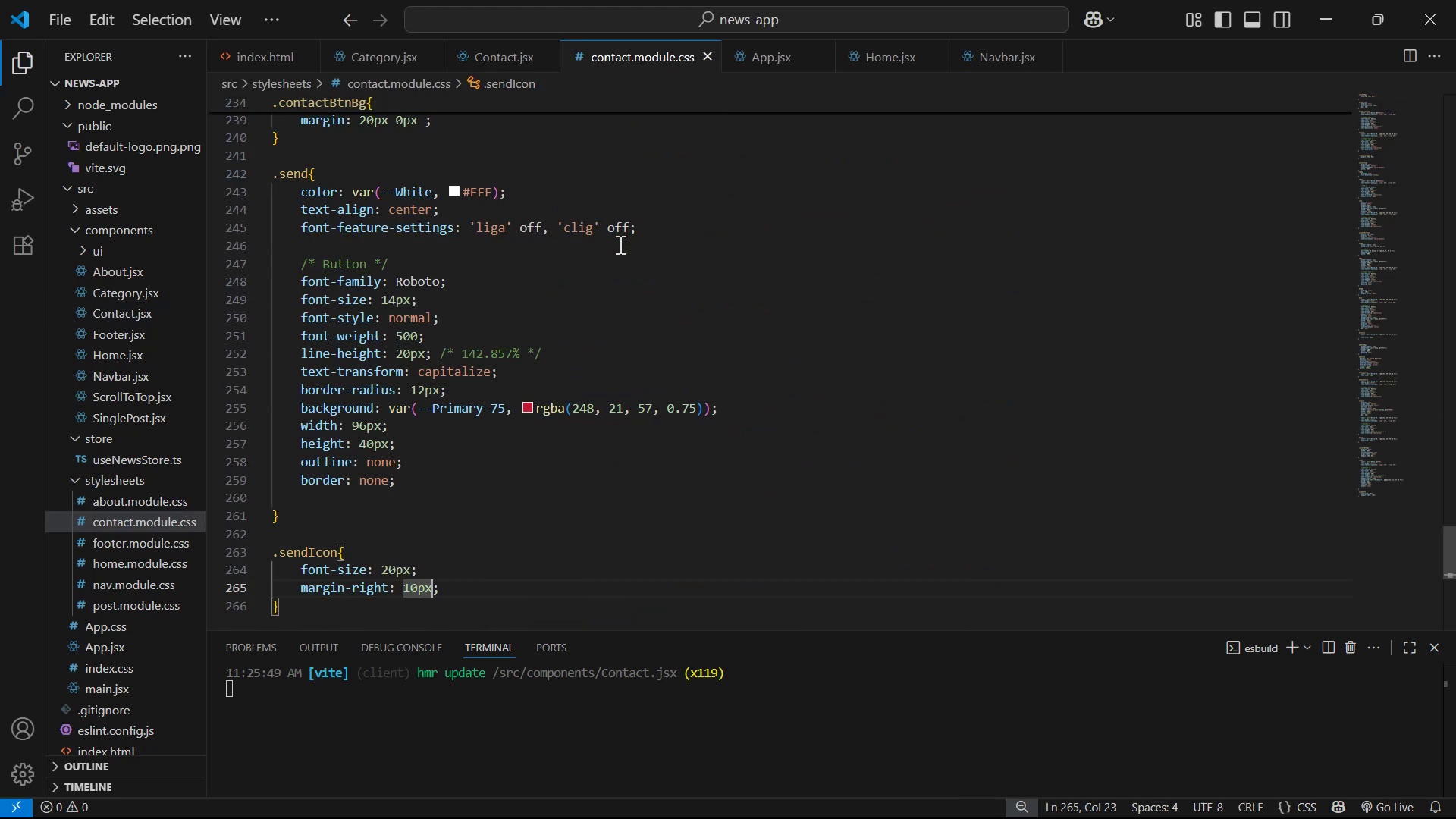 
scroll: coordinate [706, 333], scroll_direction: down, amount: 3.0
 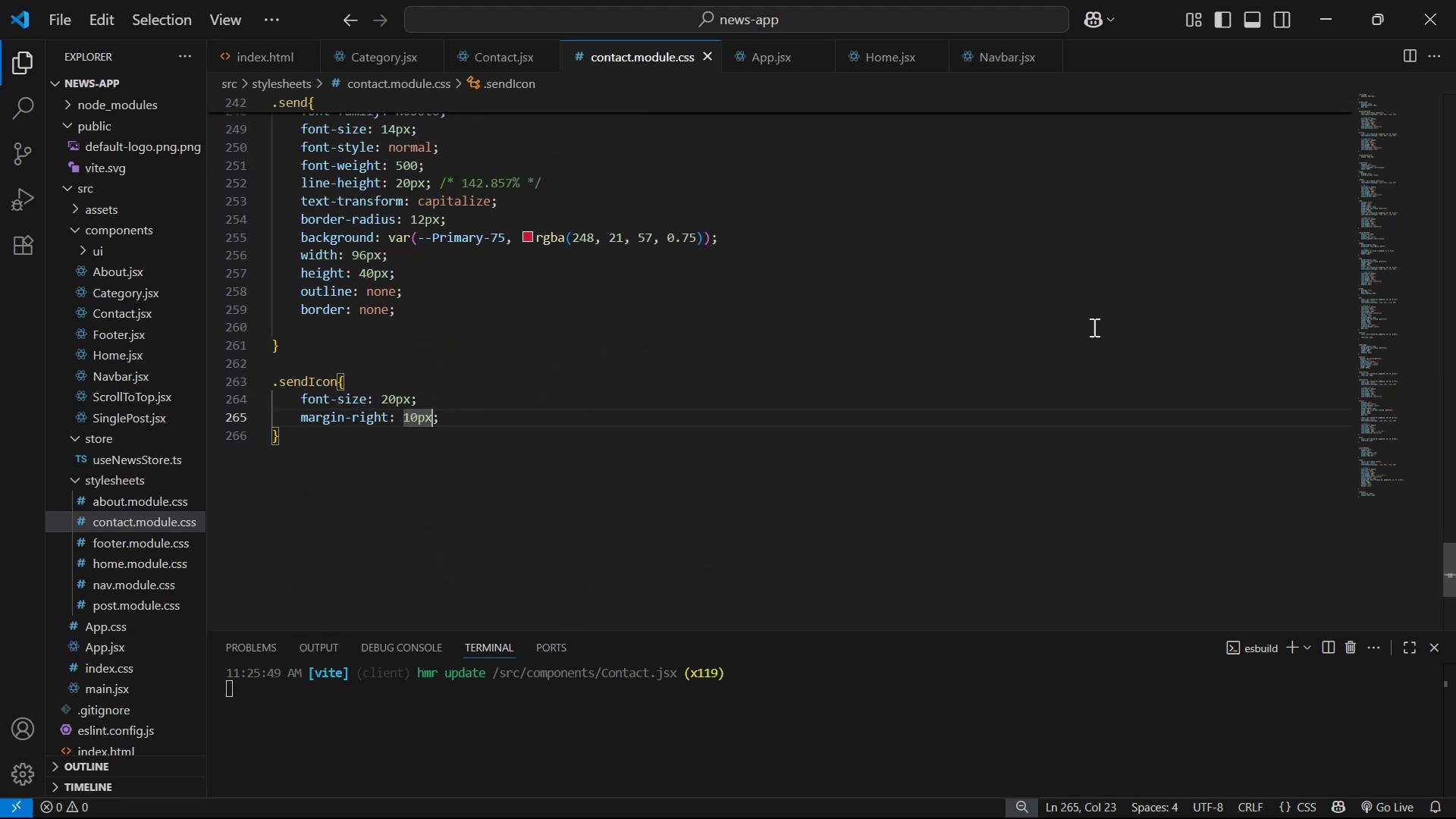 
scroll: coordinate [1005, 197], scroll_direction: none, amount: 0.0
 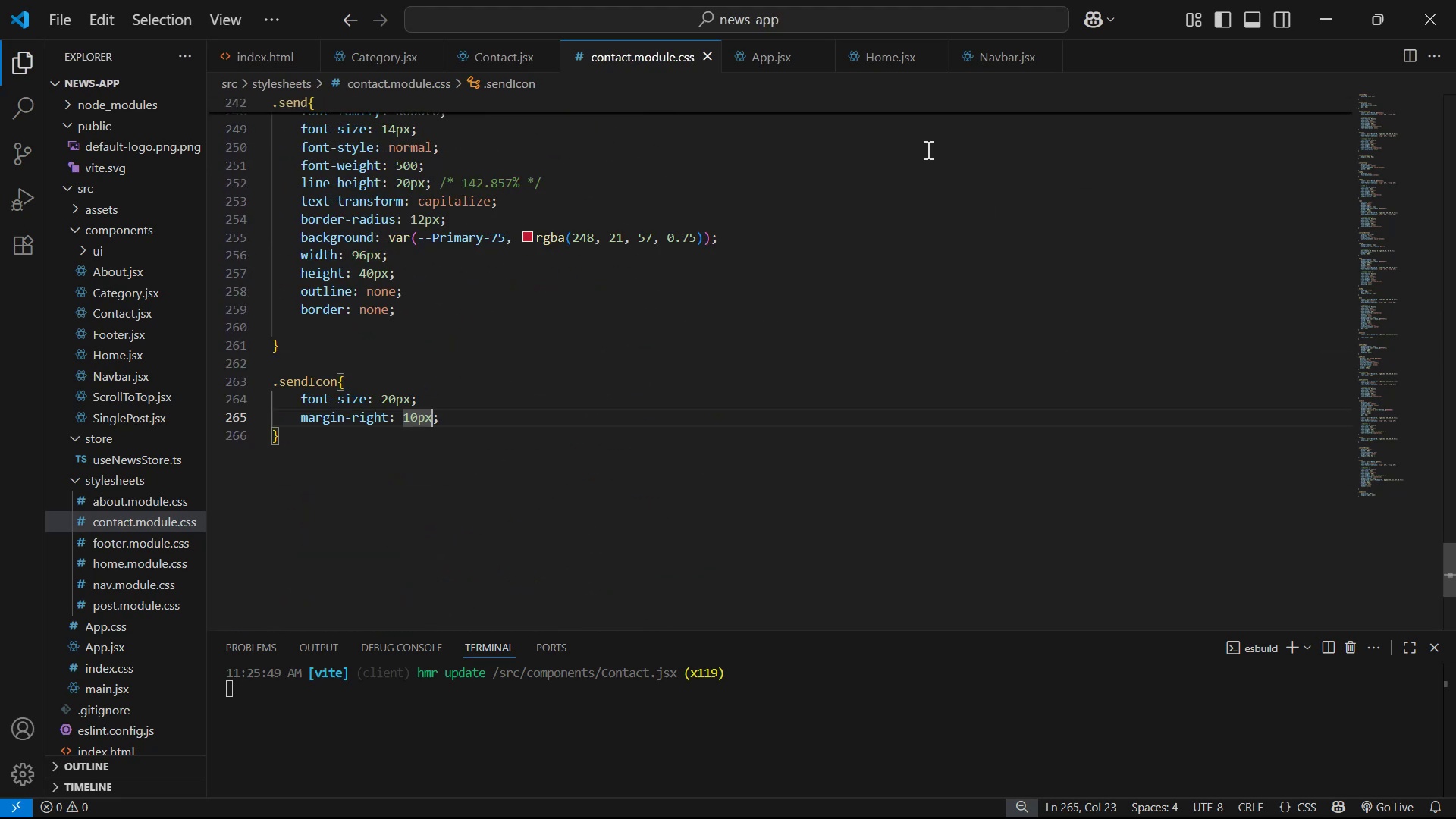 
key(Alt+Tab)
 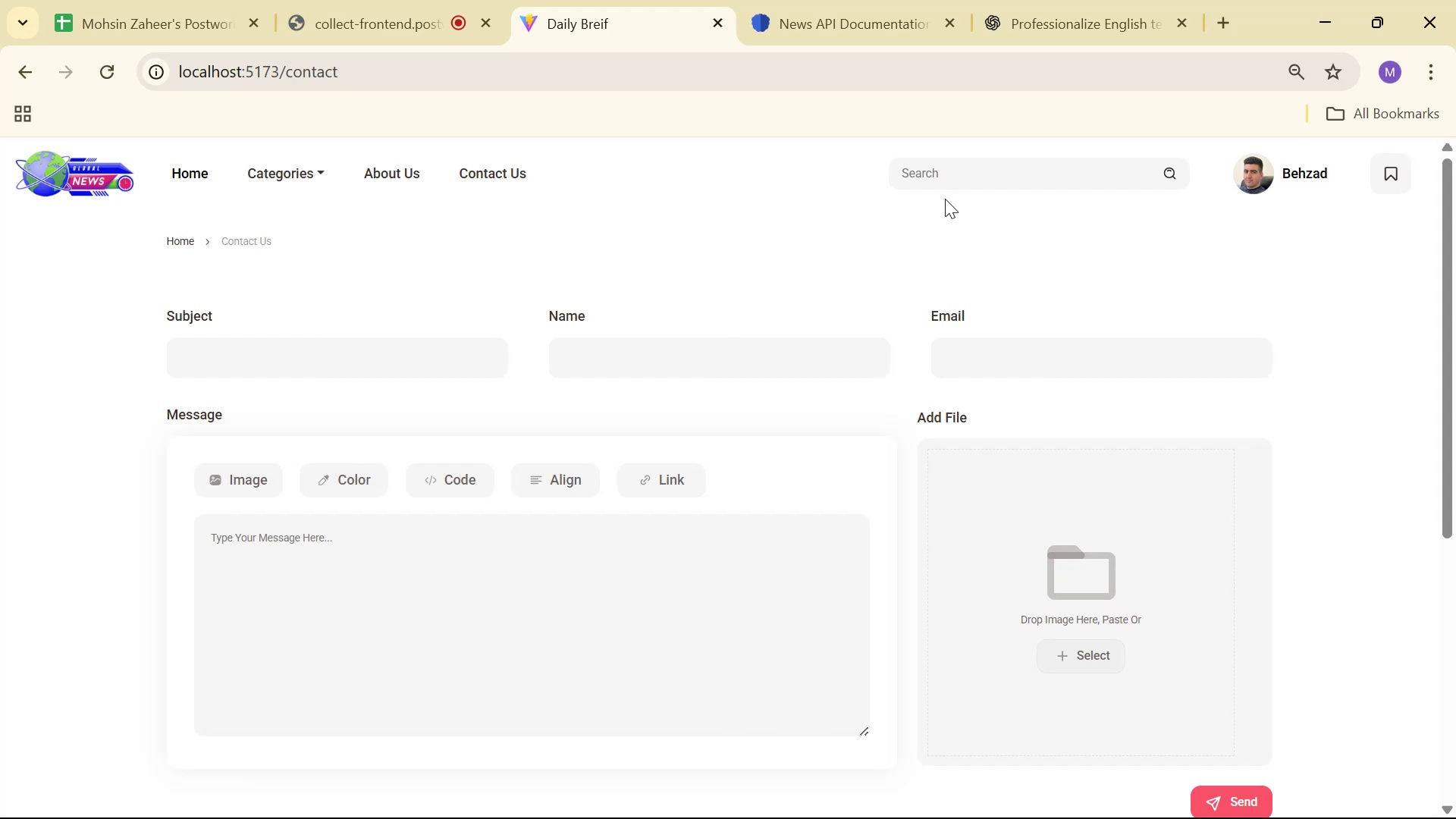 
scroll: coordinate [937, 208], scroll_direction: down, amount: 1.0
 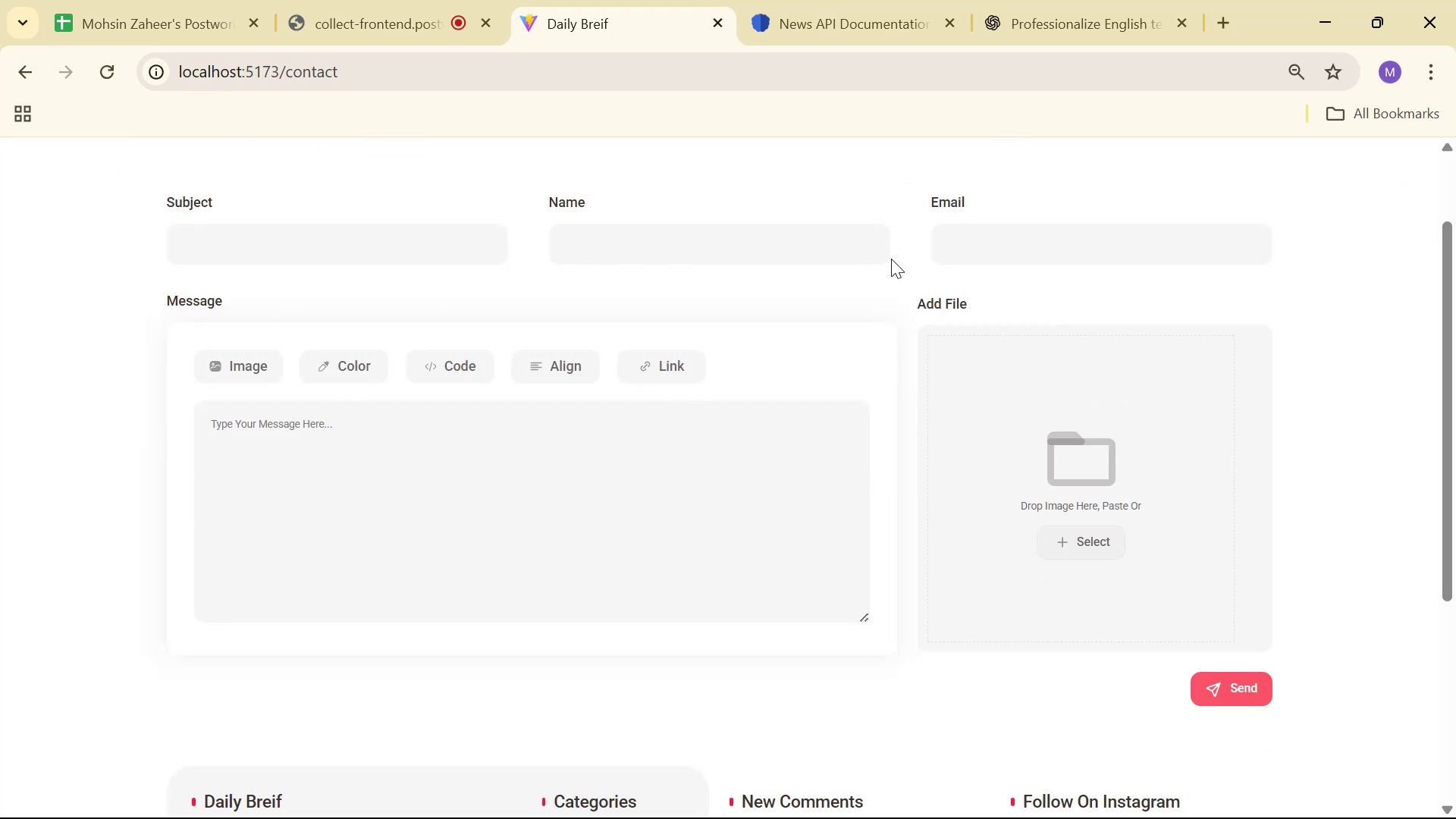 
wait(6.63)
 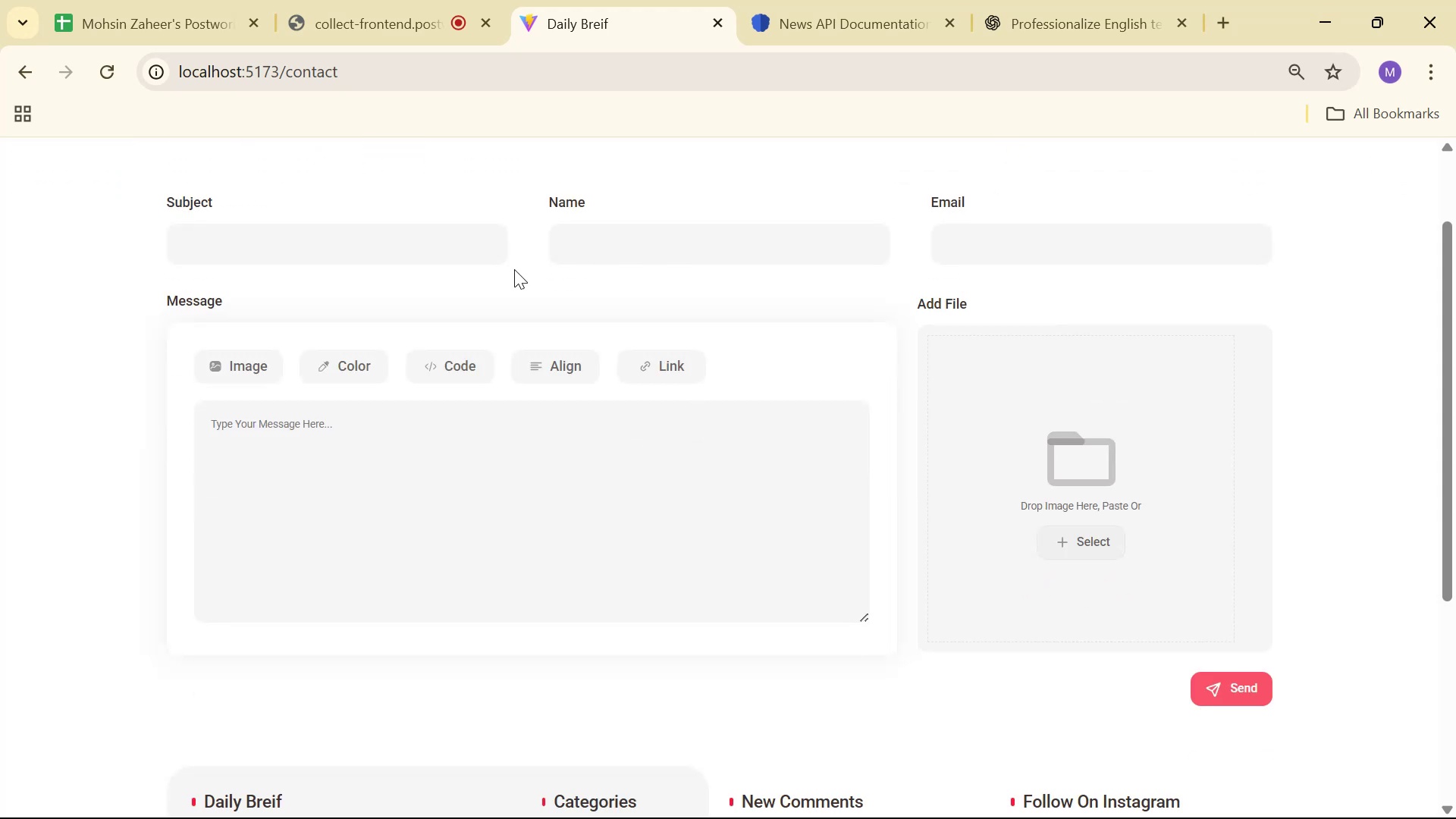 
key(Alt+Tab)
 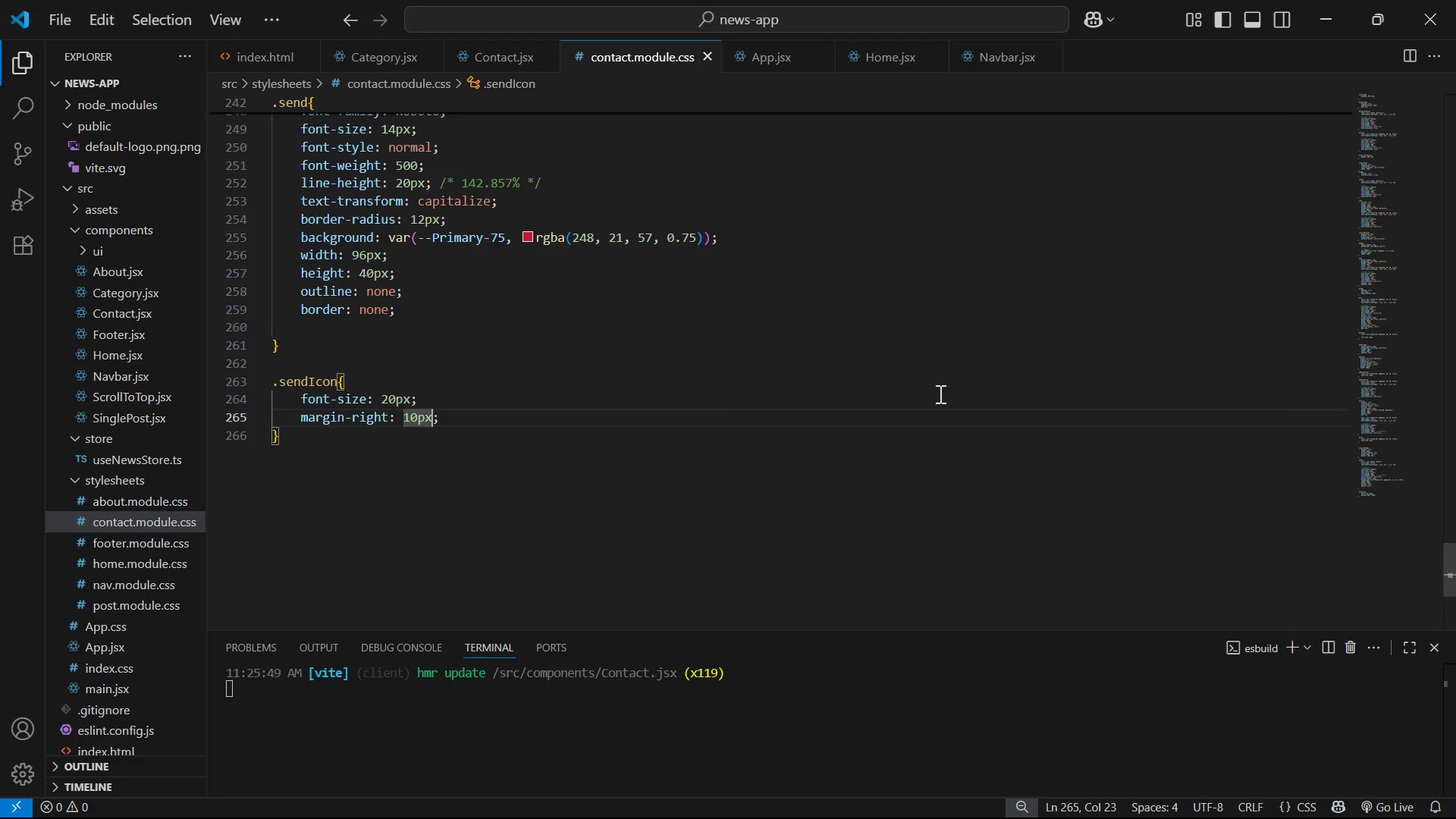 
scroll: coordinate [1012, 332], scroll_direction: up, amount: 8.0
 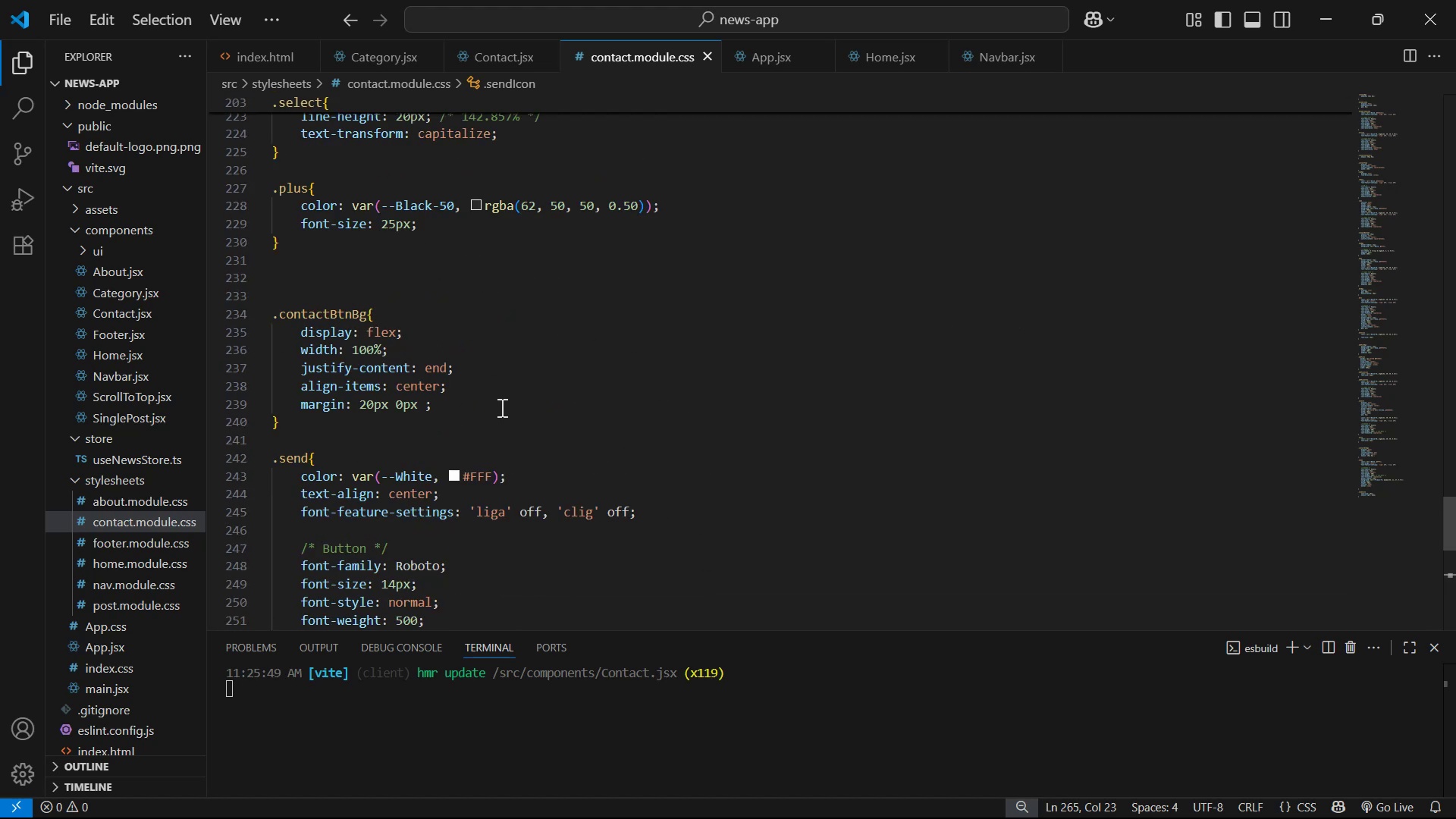 
left_click([500, 406])
 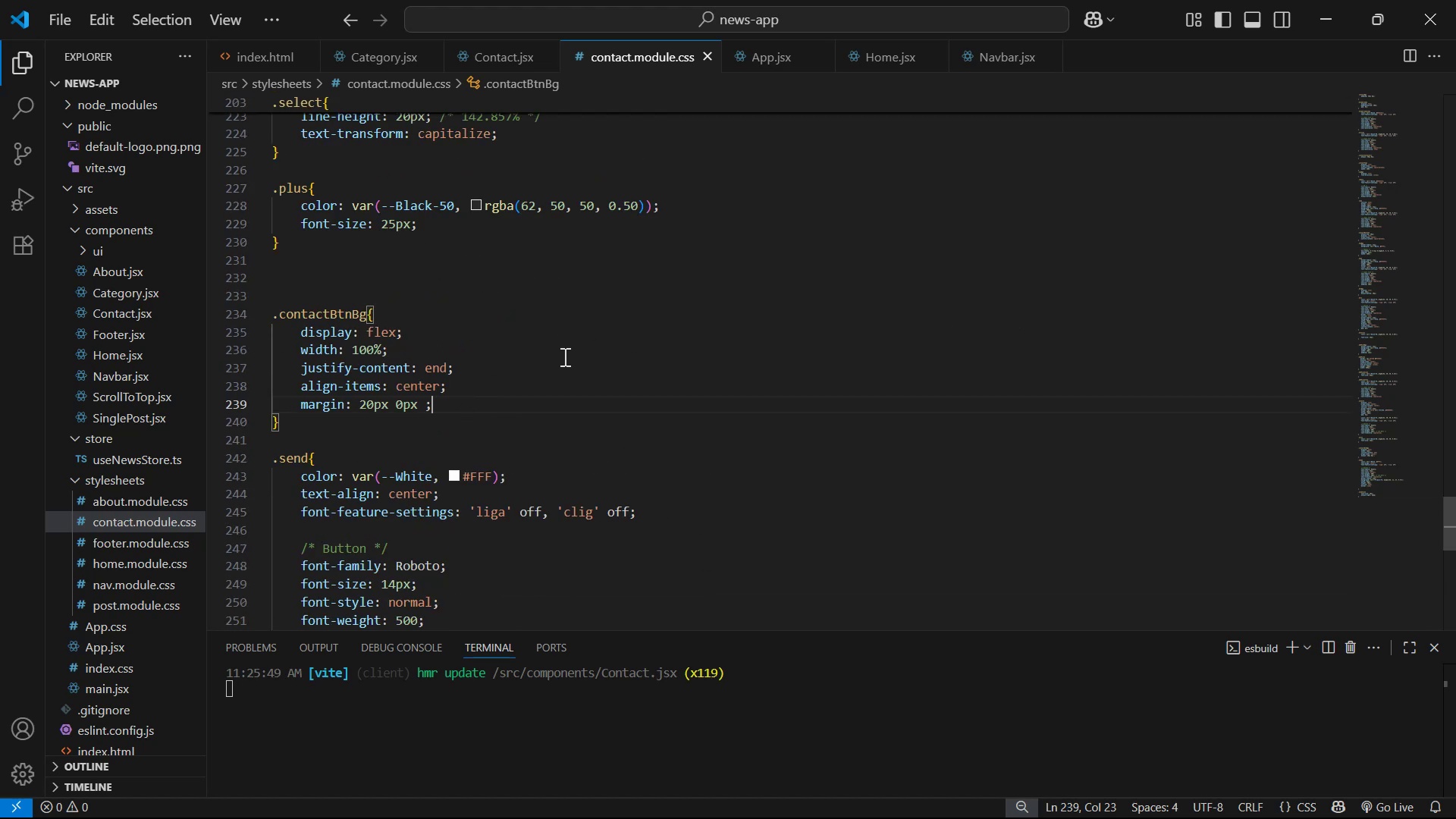 
scroll: coordinate [563, 356], scroll_direction: up, amount: 11.0
 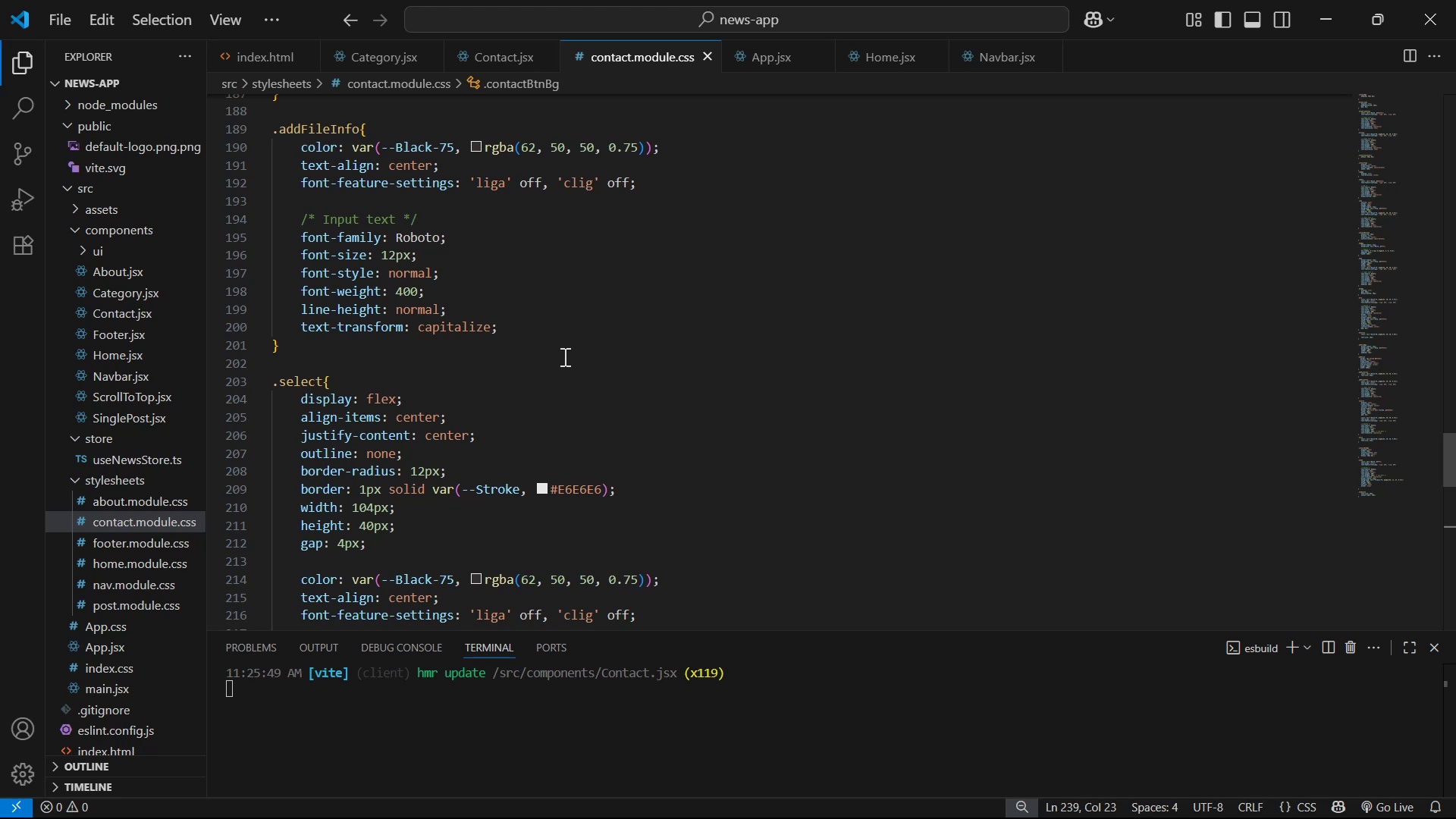 
key(Alt+AltLeft)
 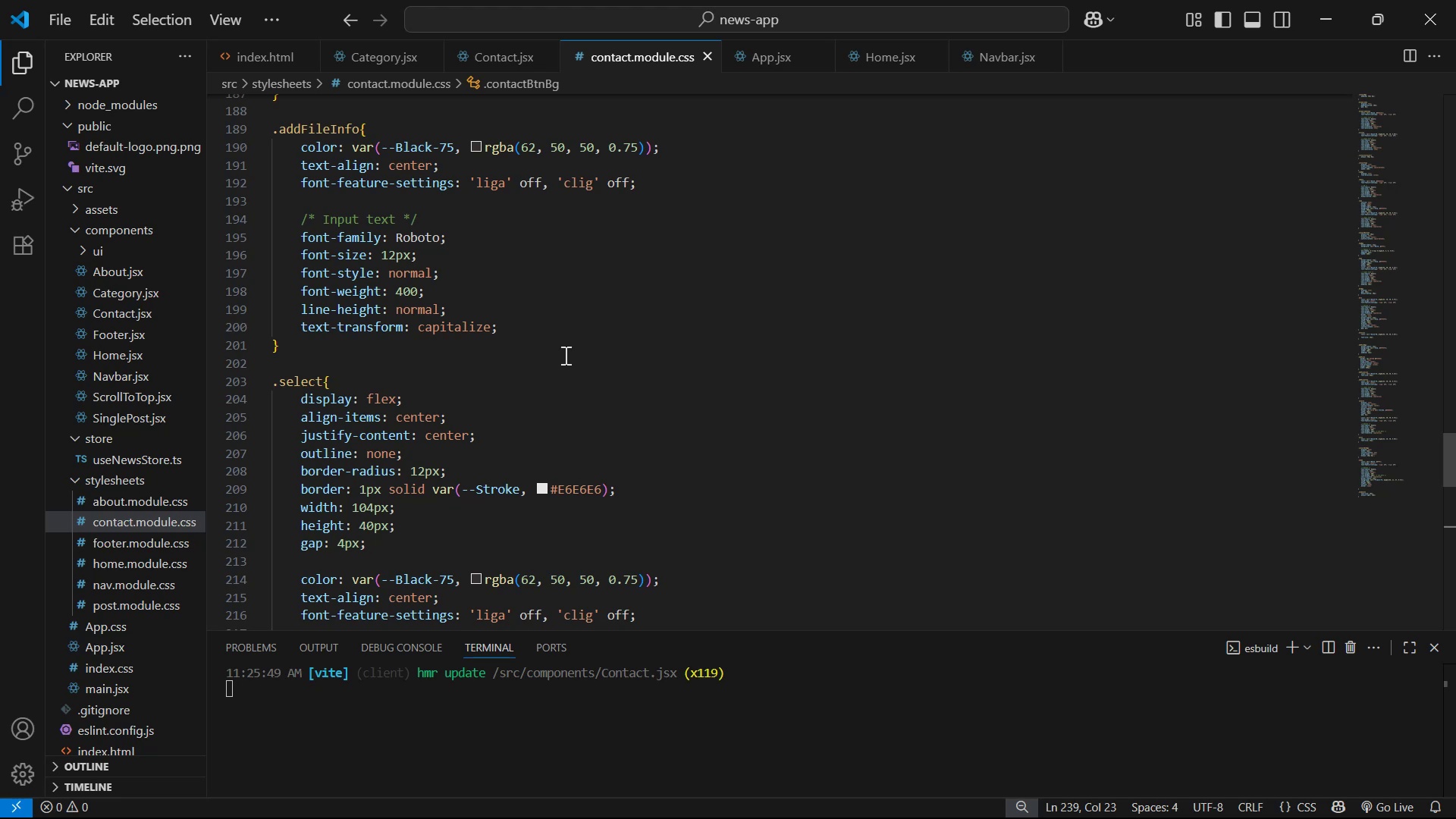 
key(Alt+Tab)
 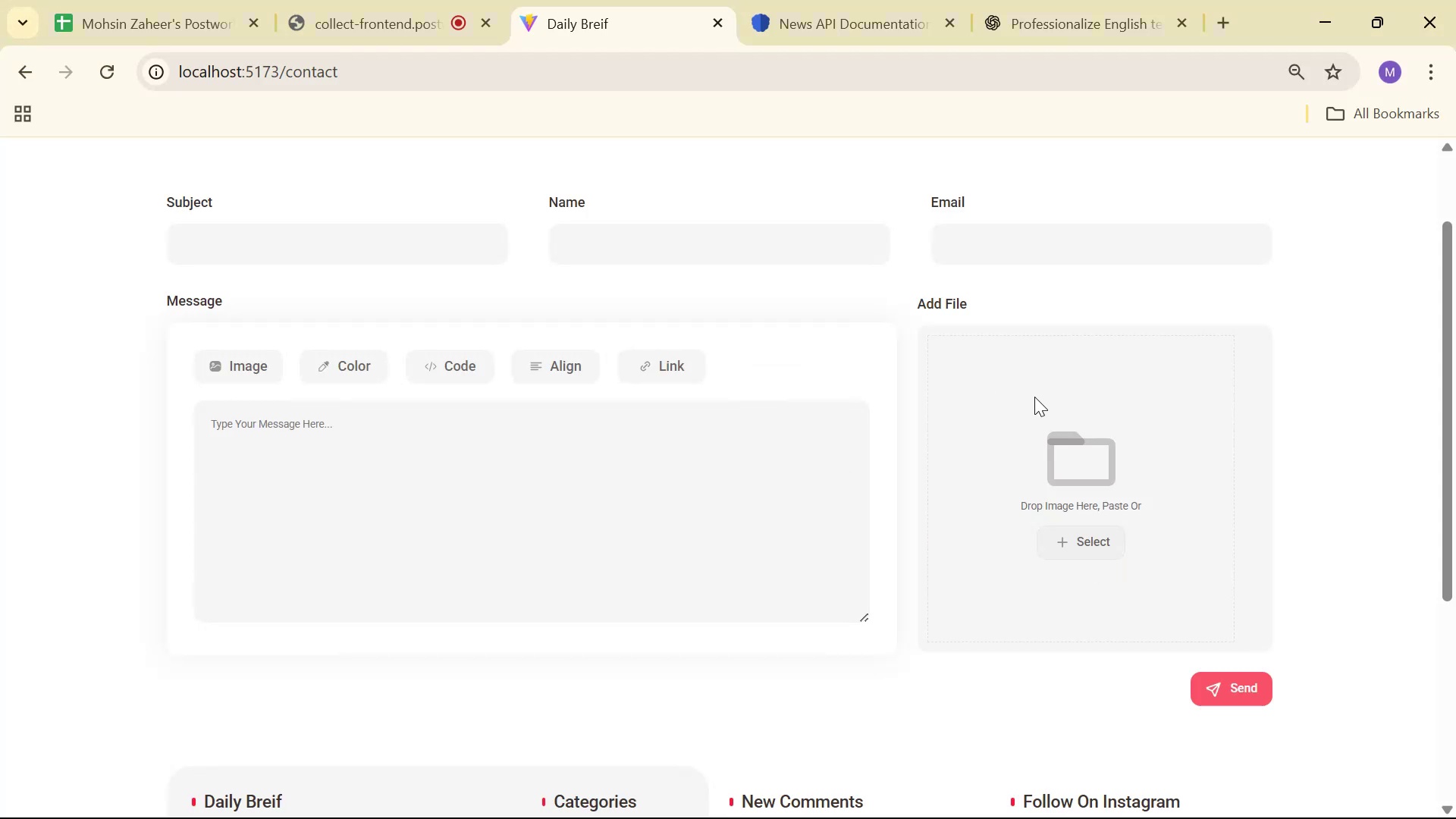 
right_click([1034, 404])
 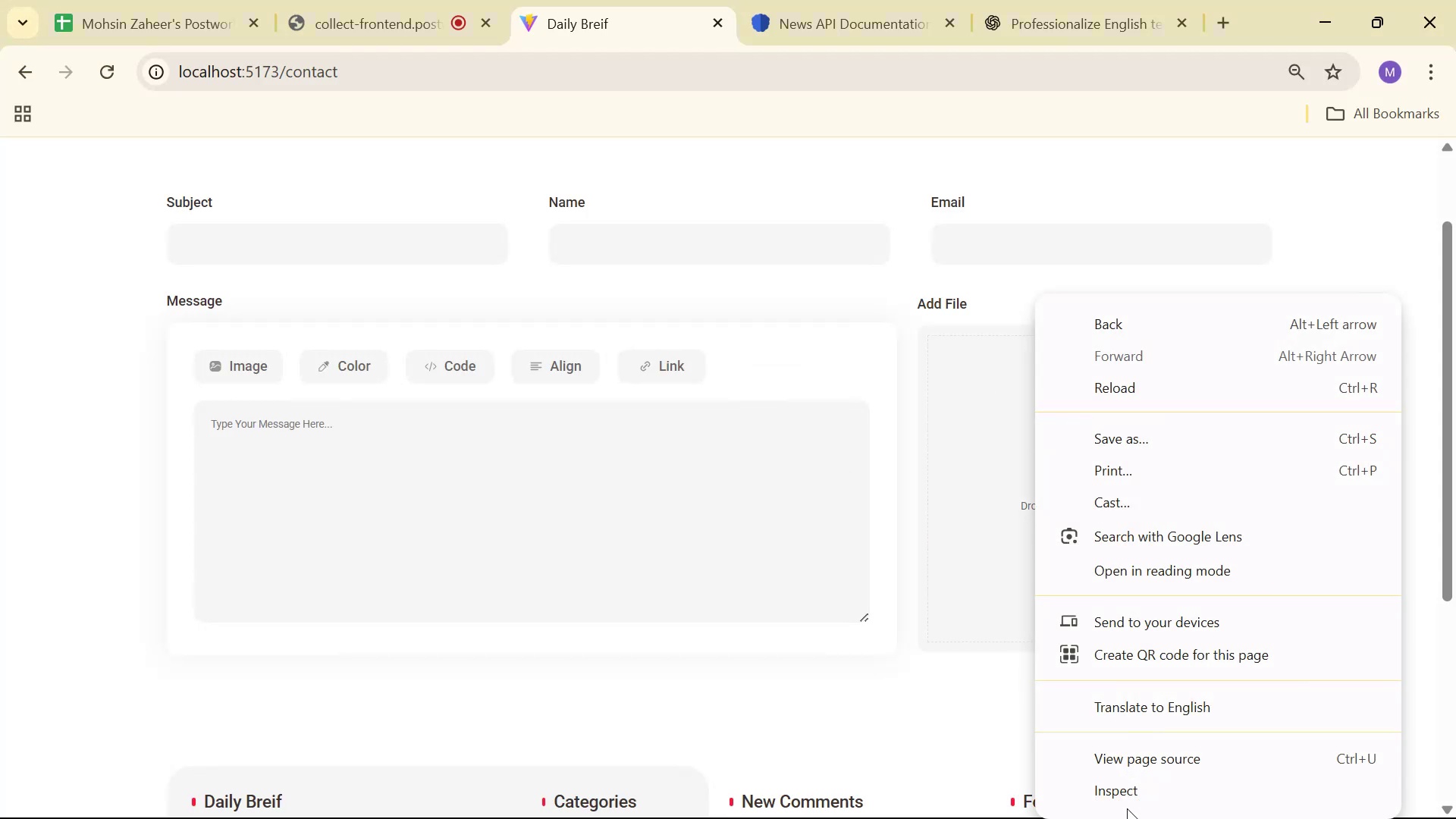 
left_click([1119, 792])
 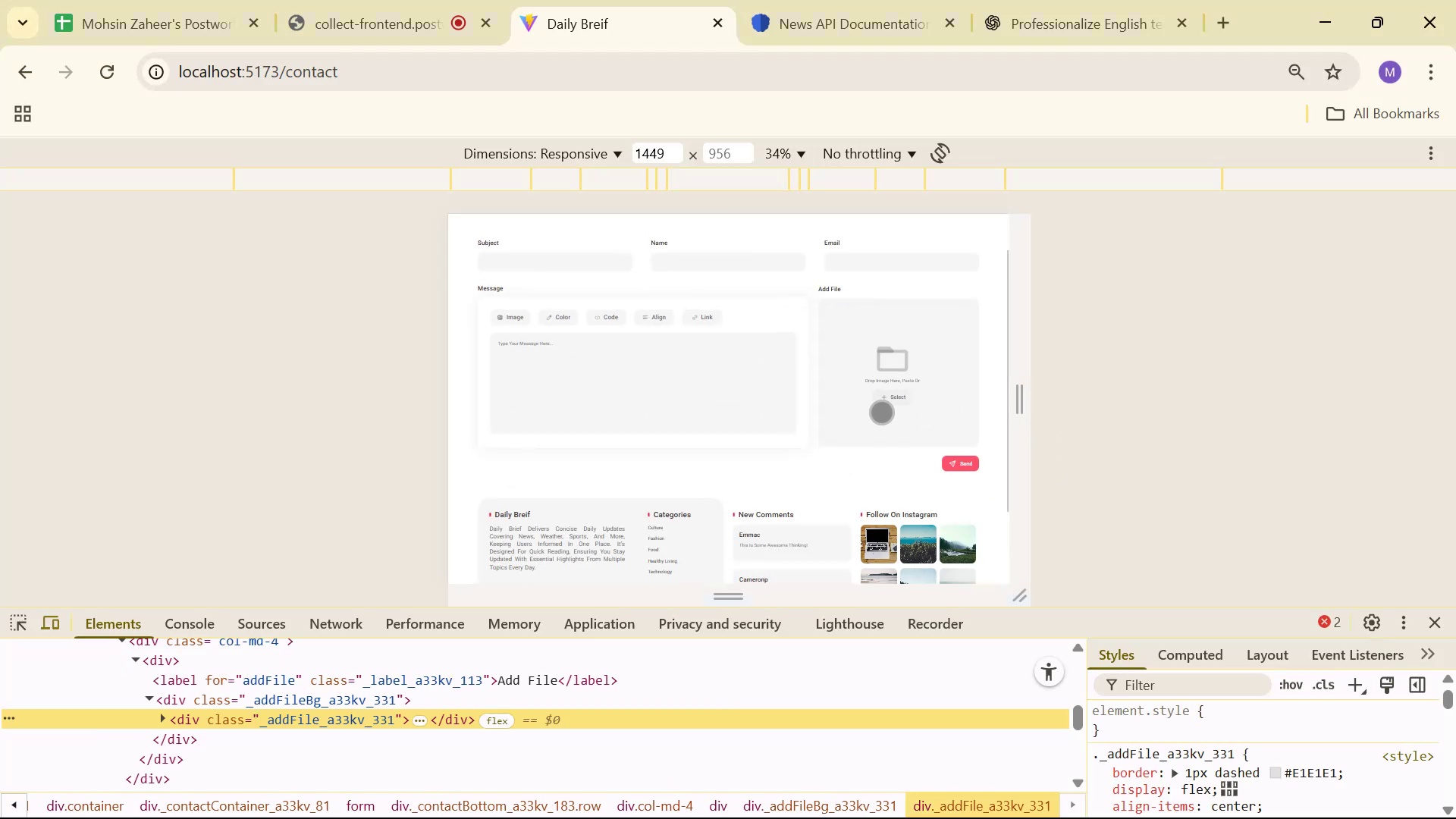 
left_click([30, 625])
 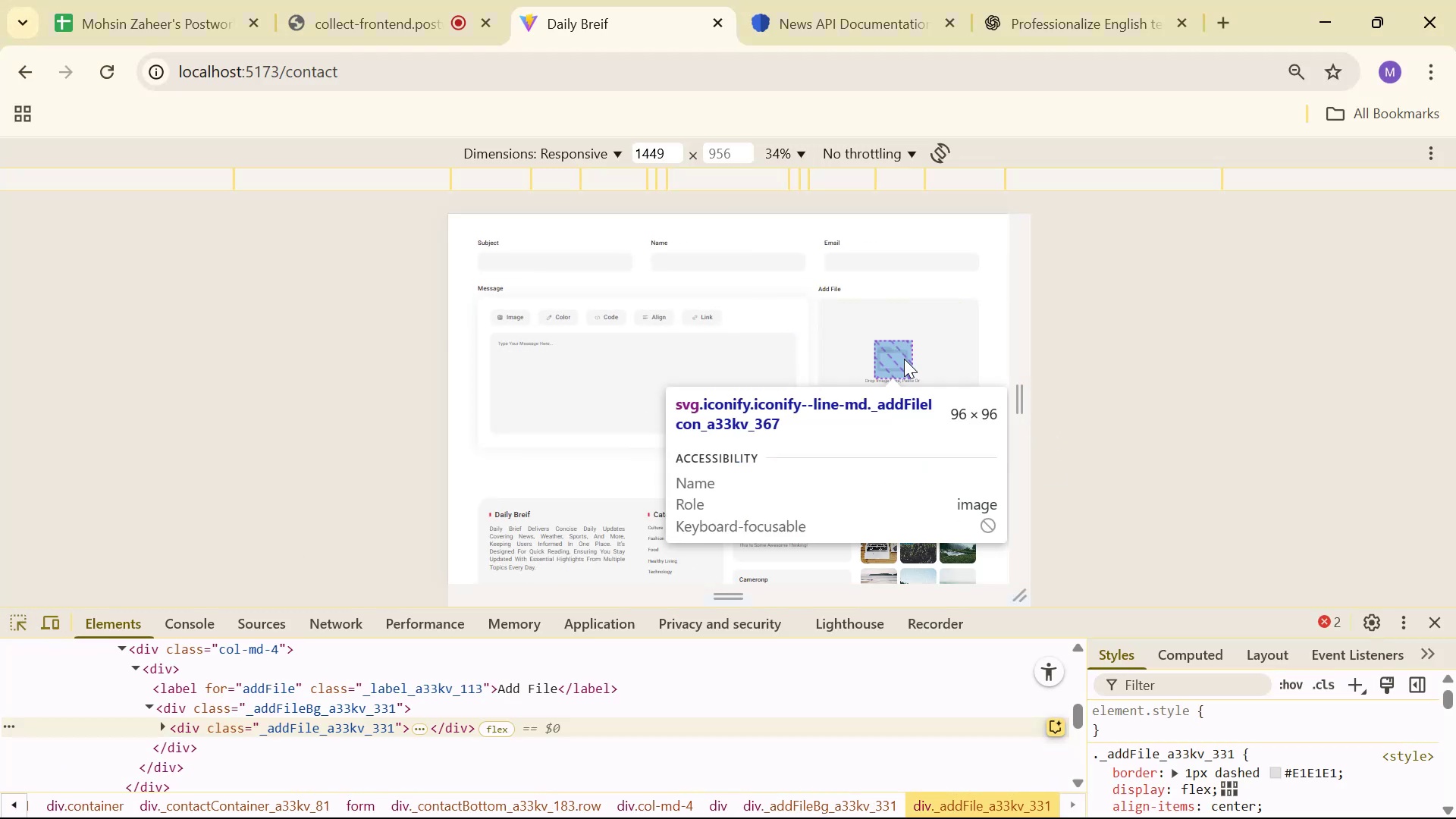 
mouse_move([964, 342])
 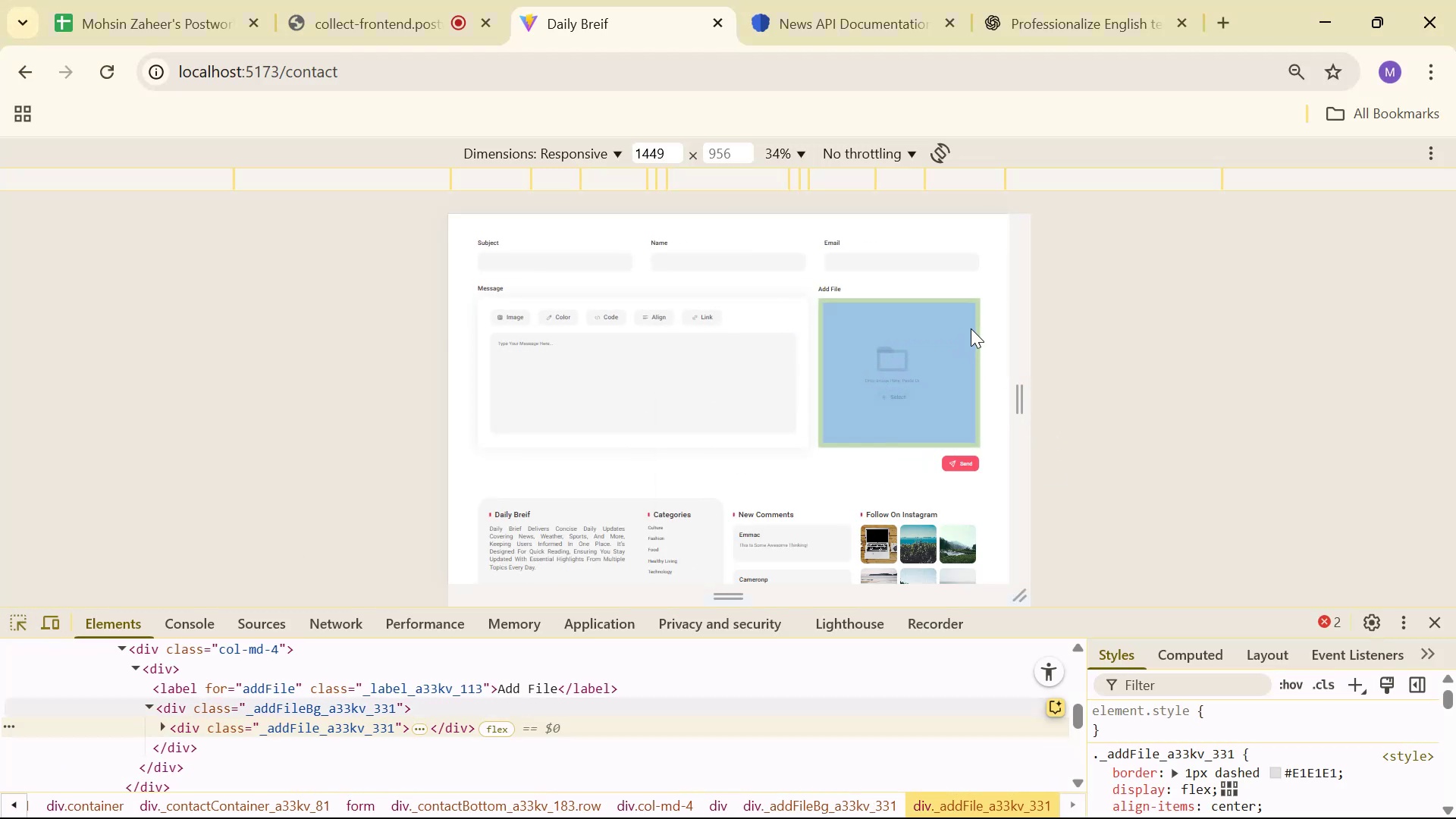 
left_click([971, 328])
 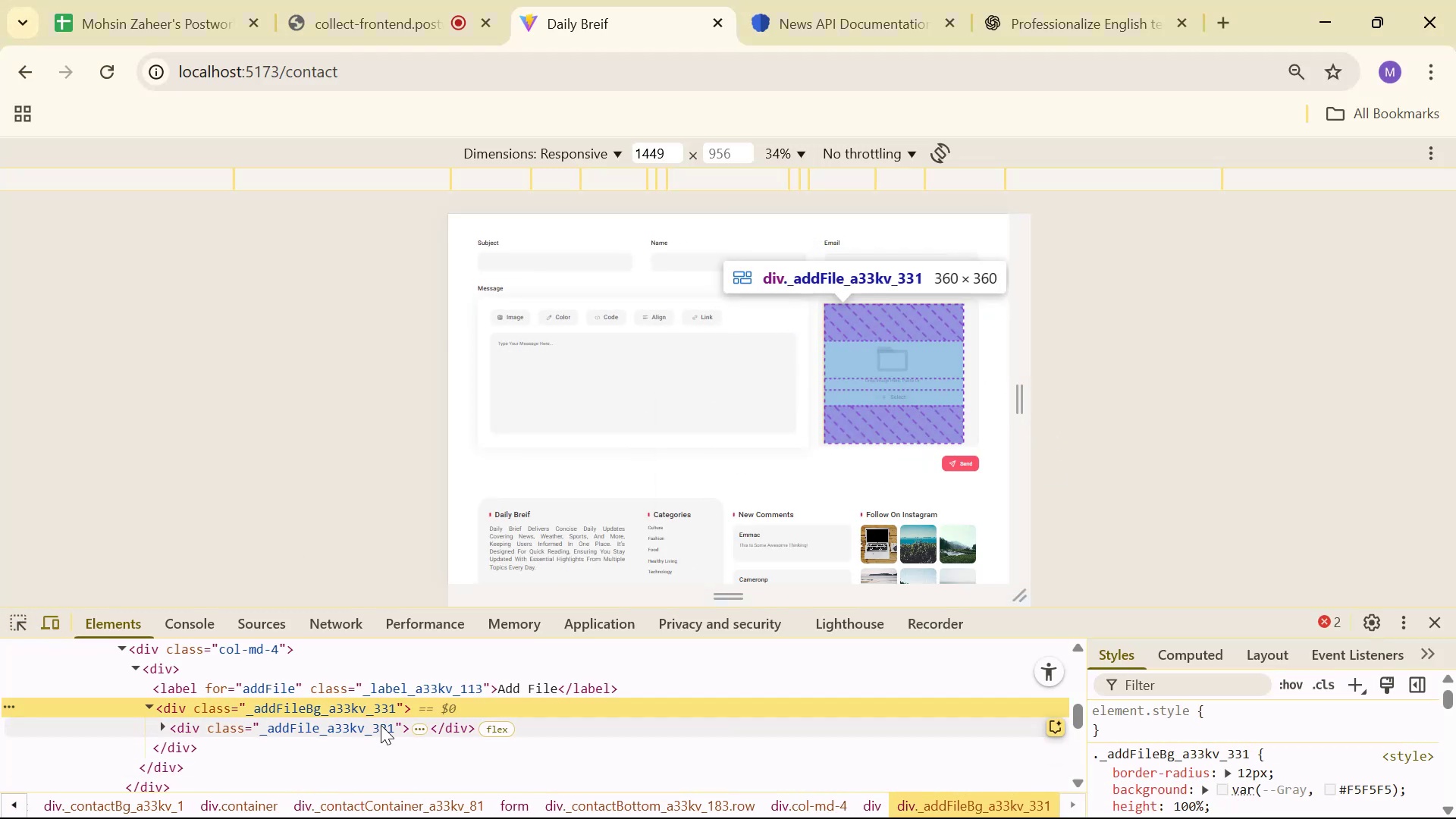 
key(Alt+AltLeft)
 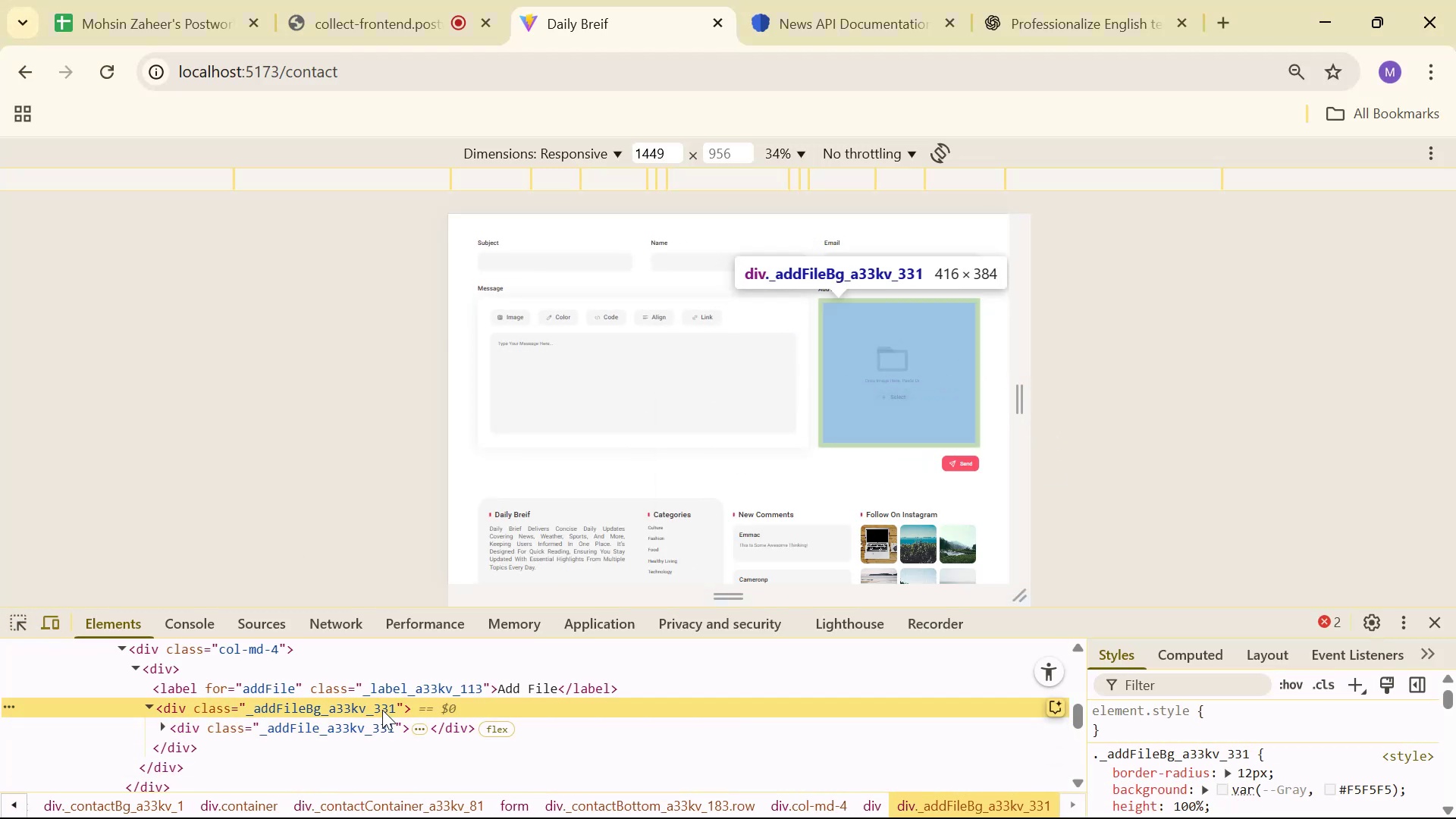 
key(Alt+Tab)
 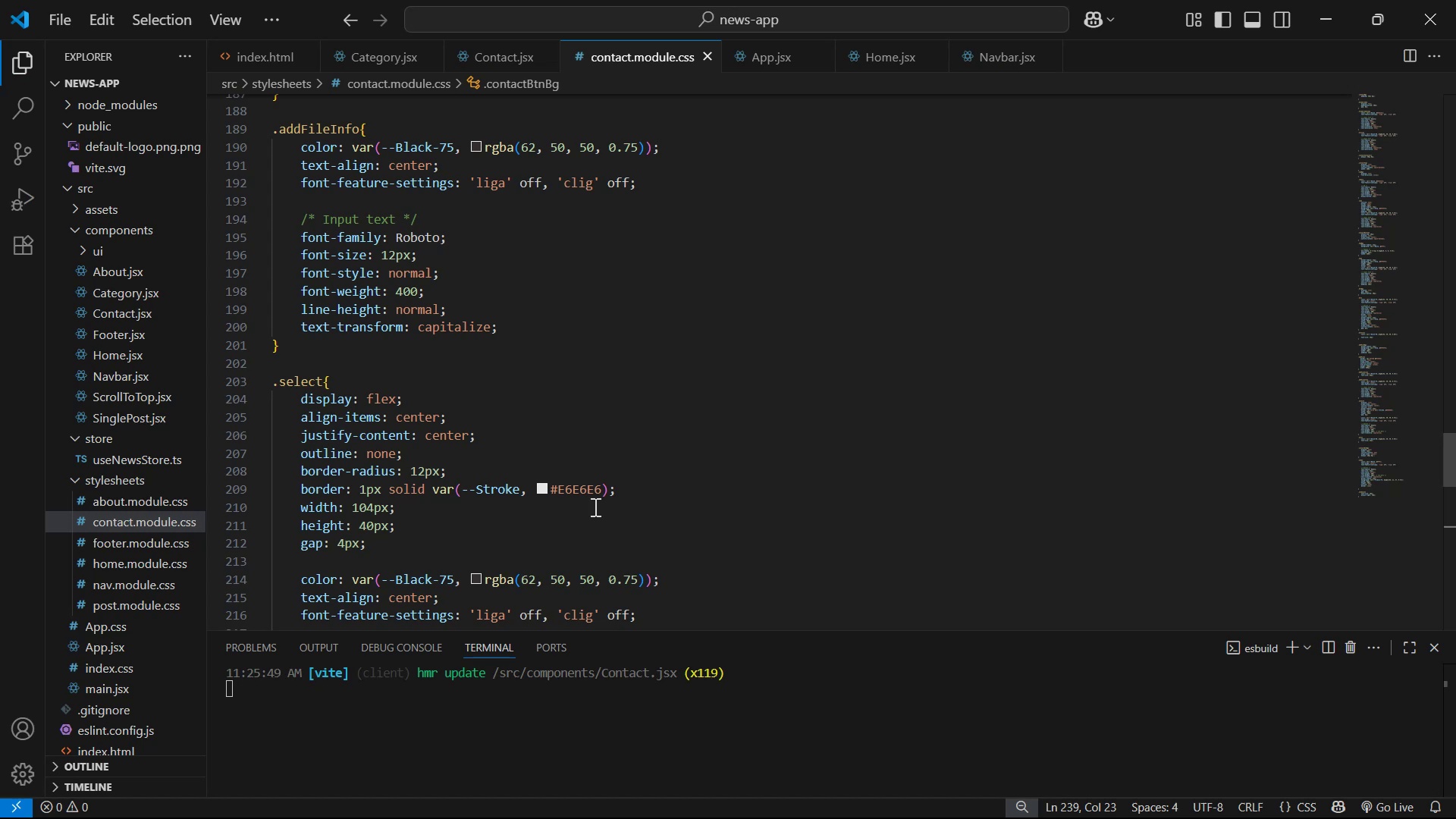 
scroll: coordinate [661, 446], scroll_direction: up, amount: 9.0
 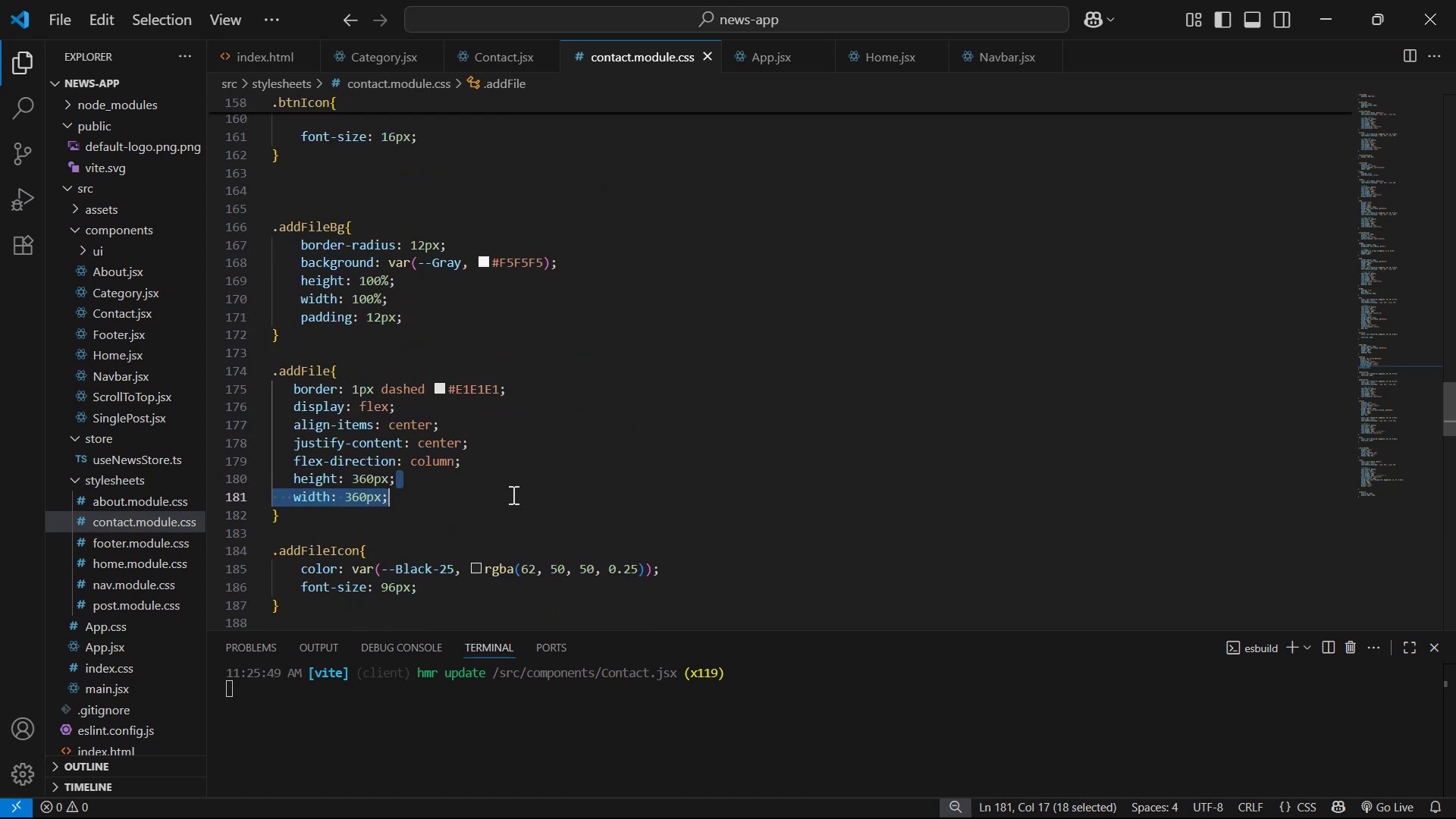 
key(Backspace)
 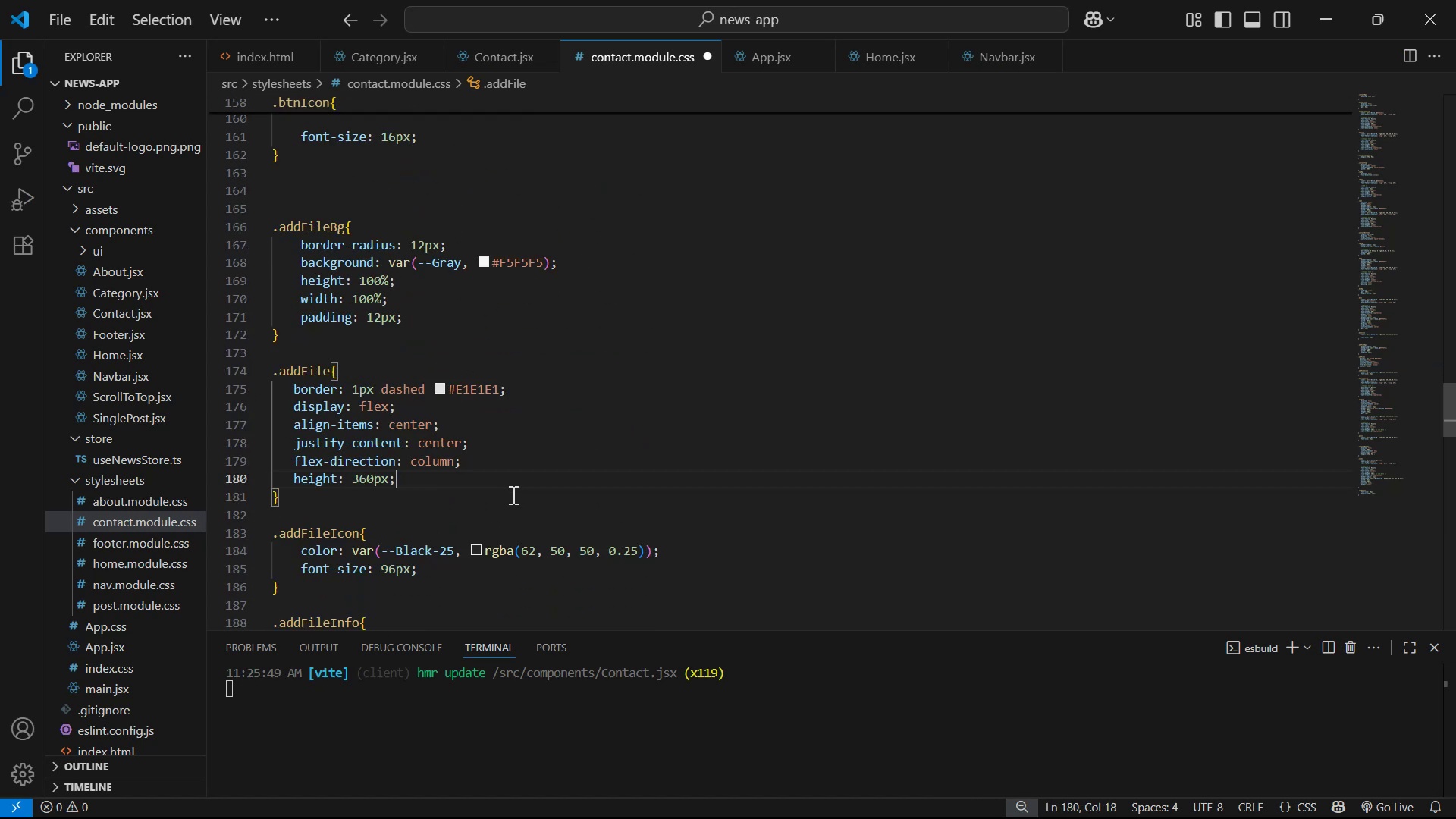 
key(Enter)
 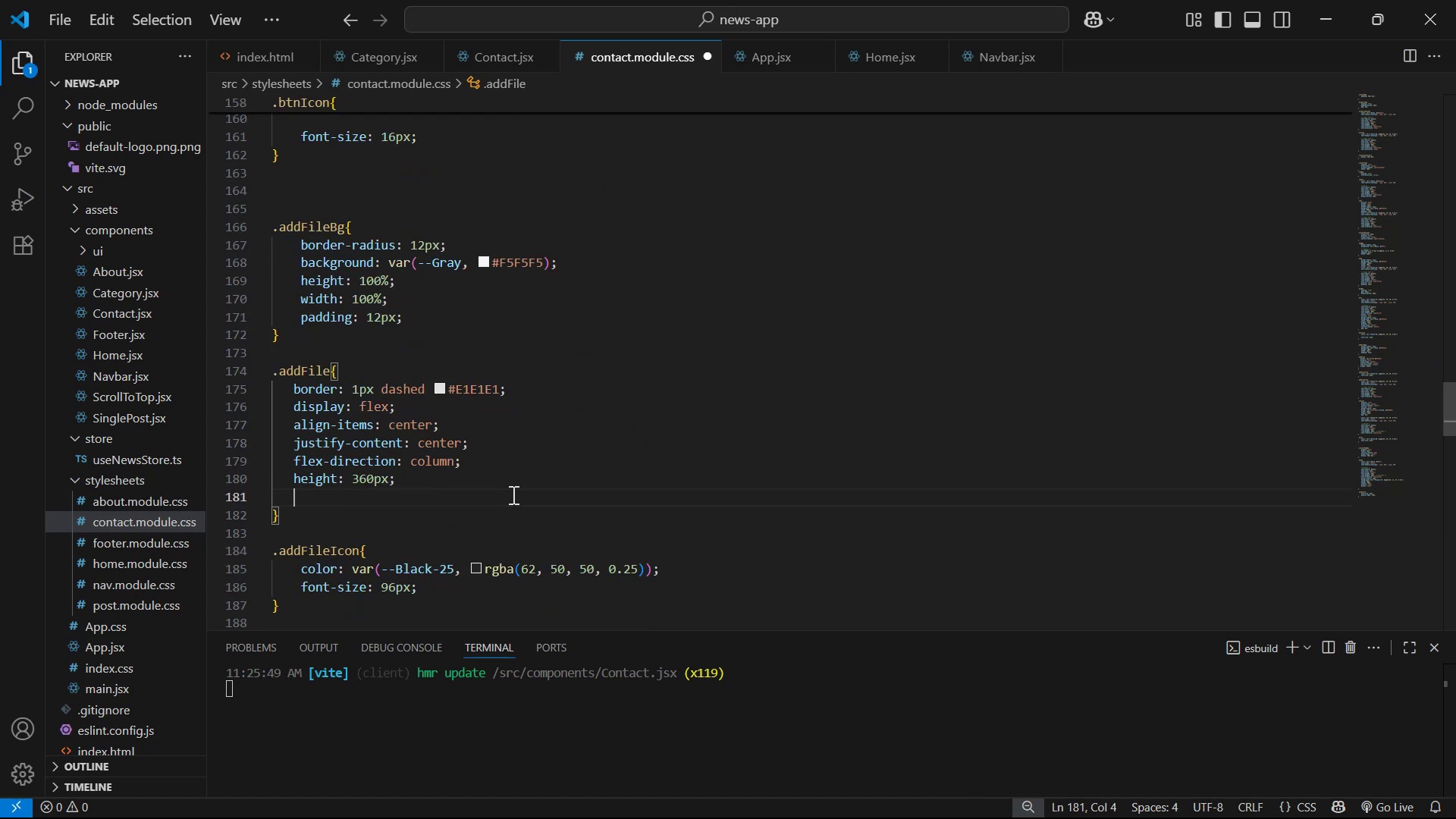 
type(wi)
 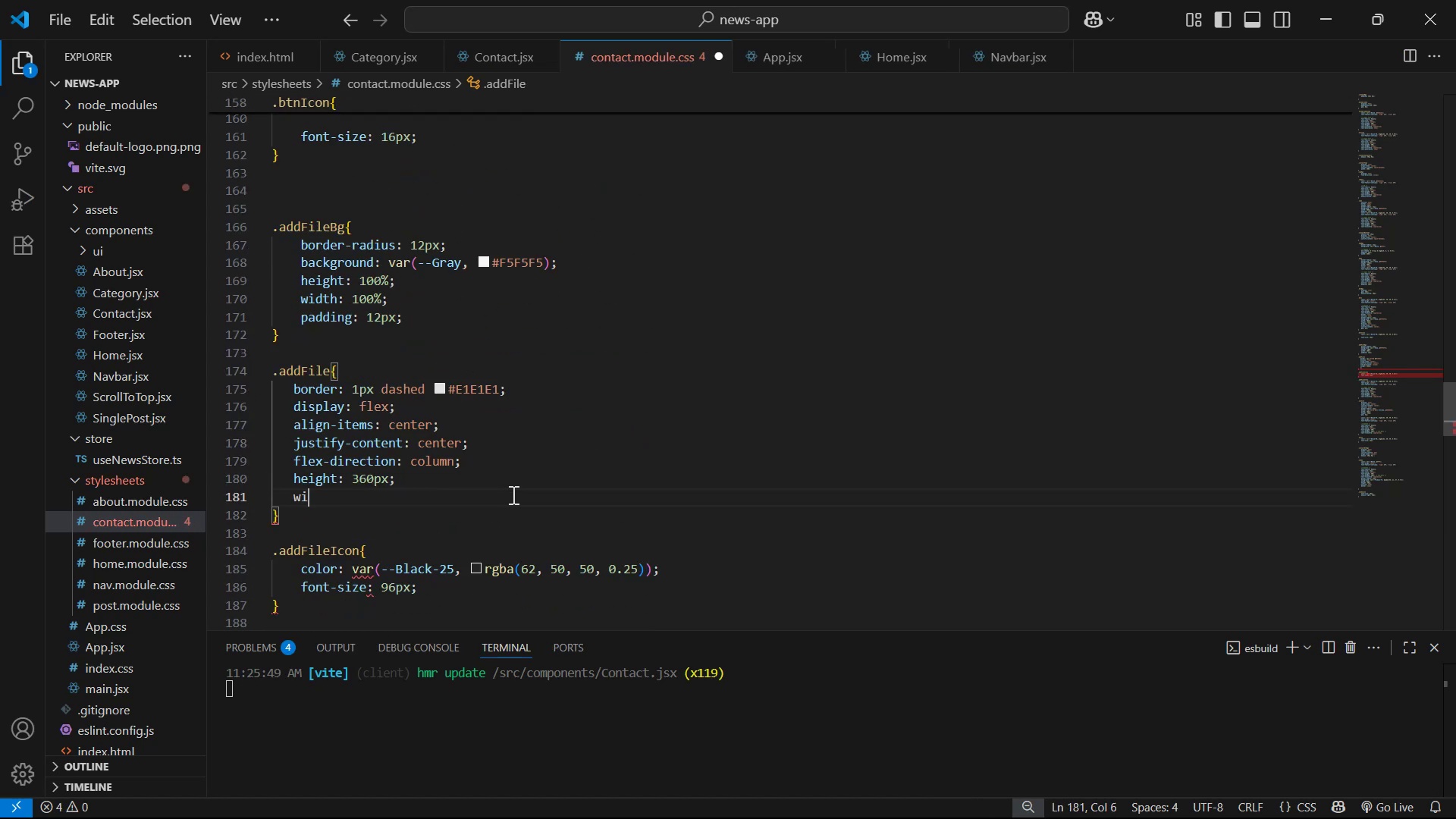 
key(Enter)
 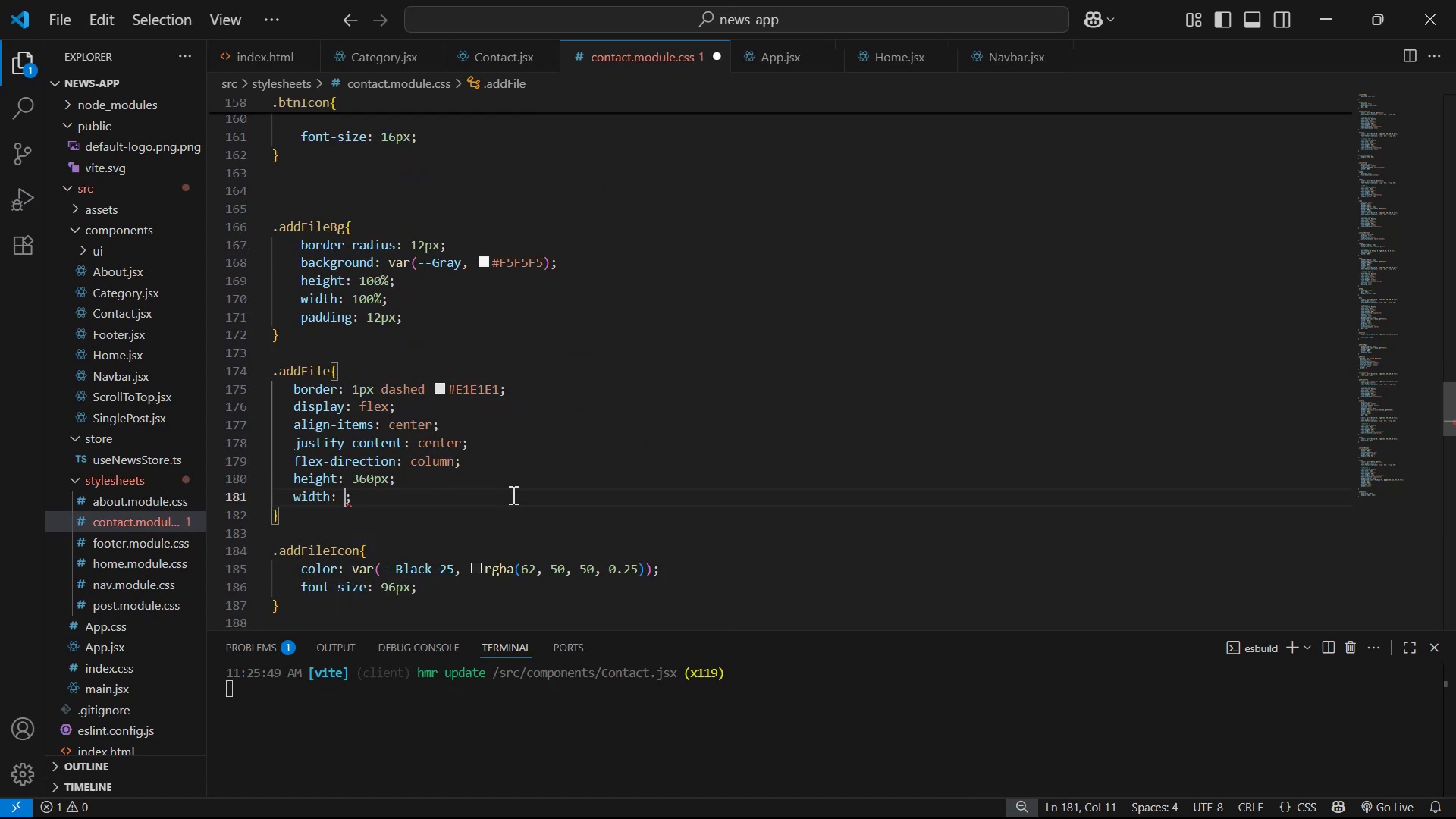 
type(100%)
 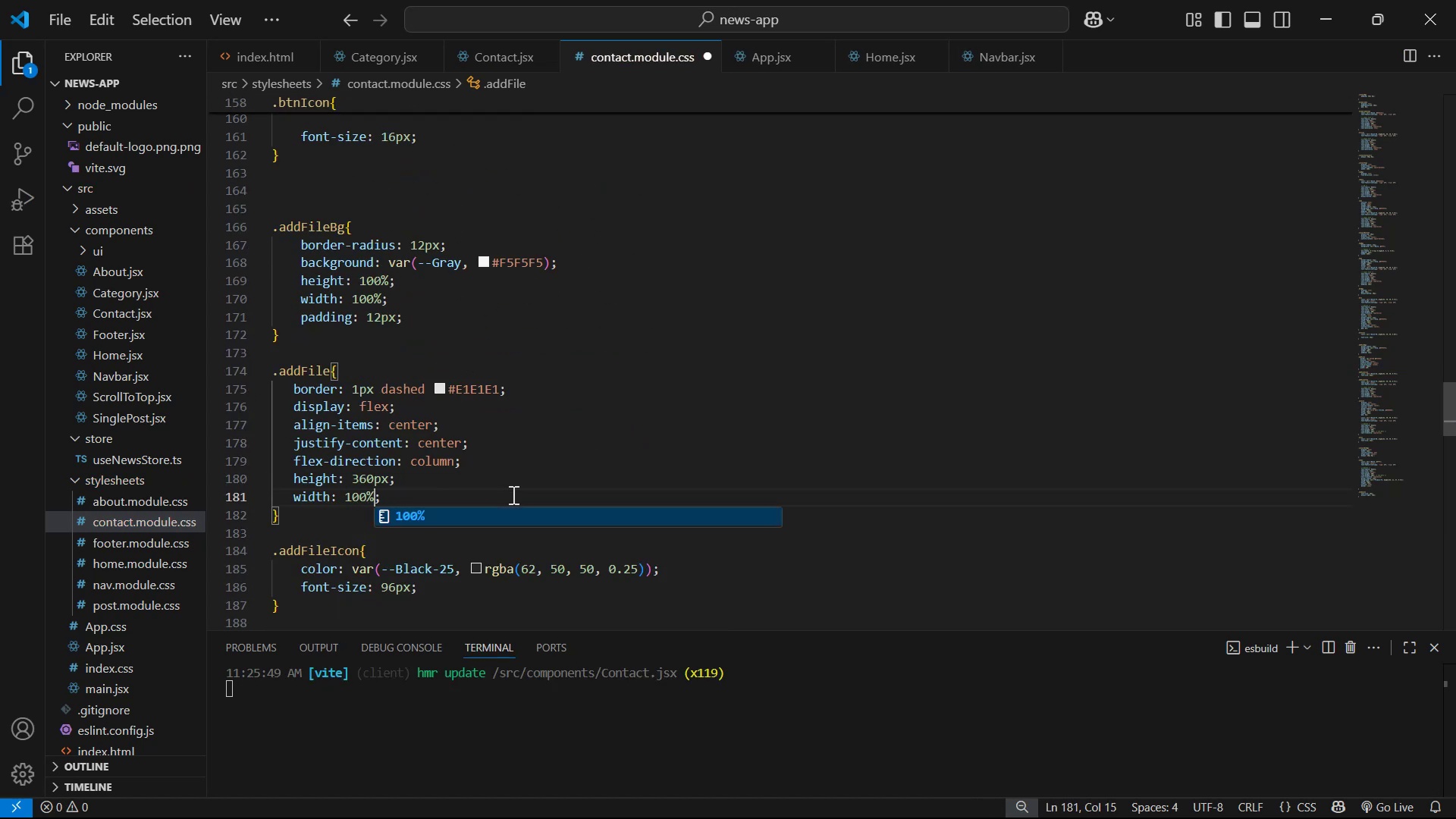 
key(Control+ControlLeft)
 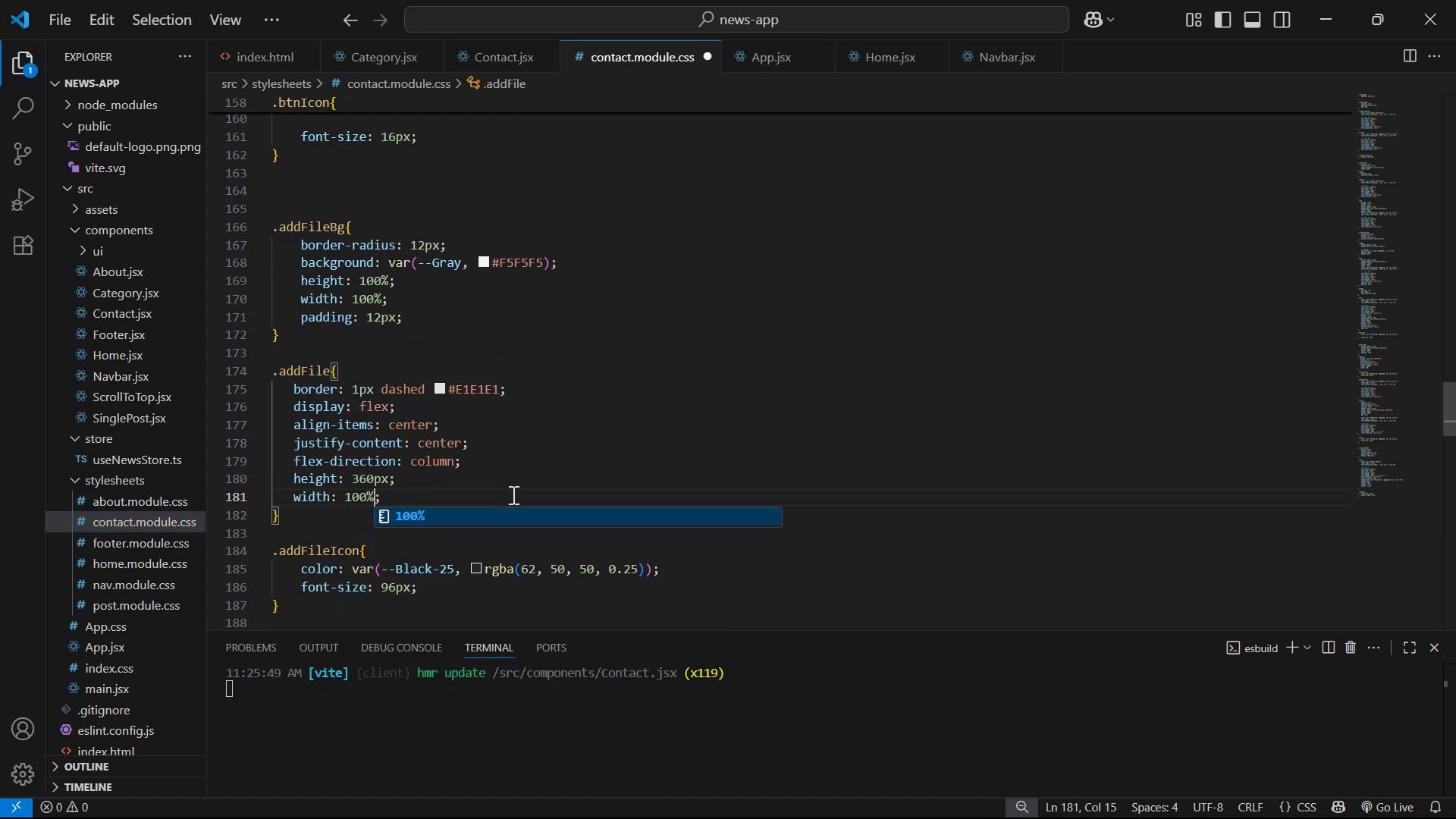 
key(Control+S)
 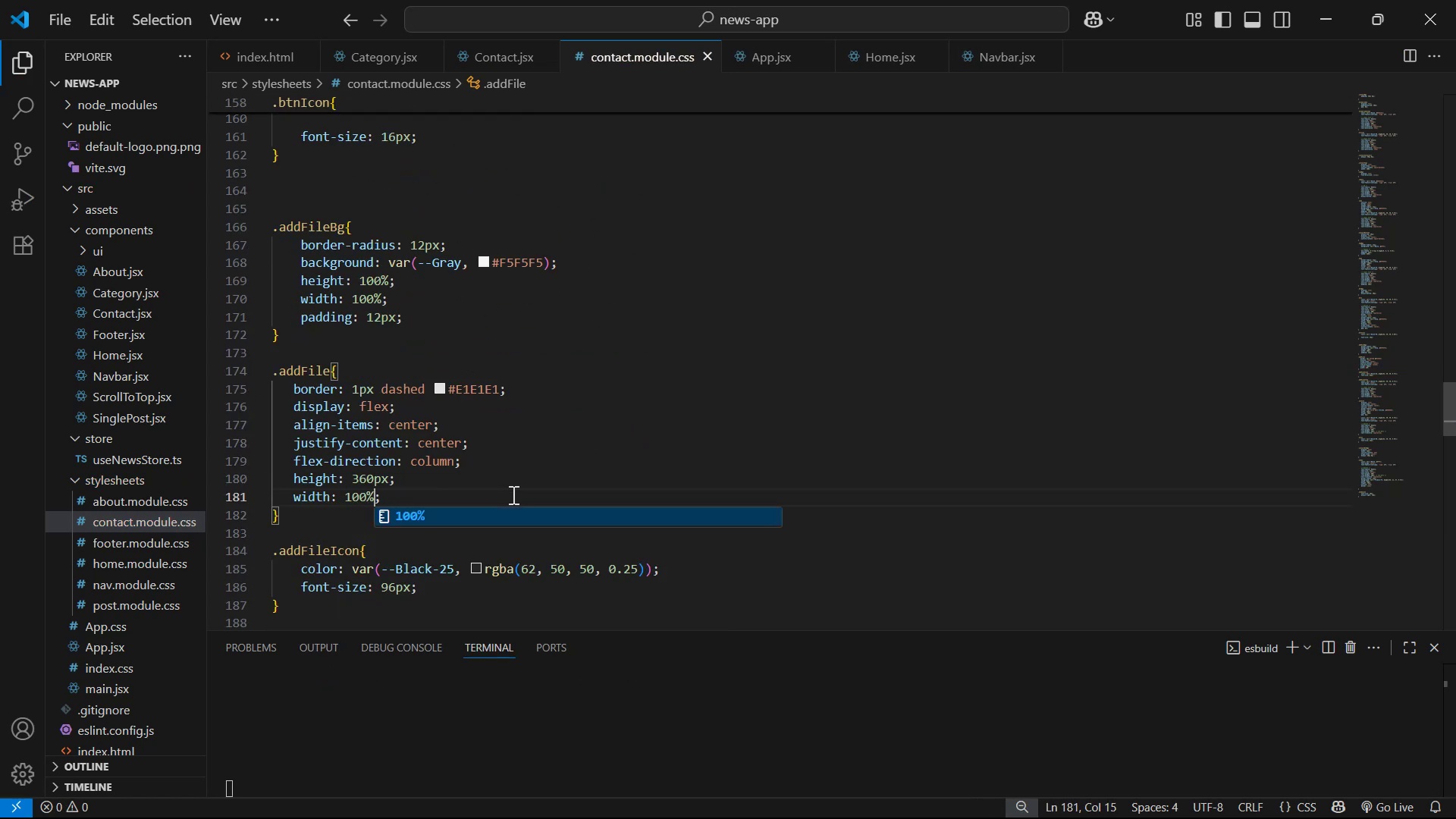 
key(Alt+AltLeft)
 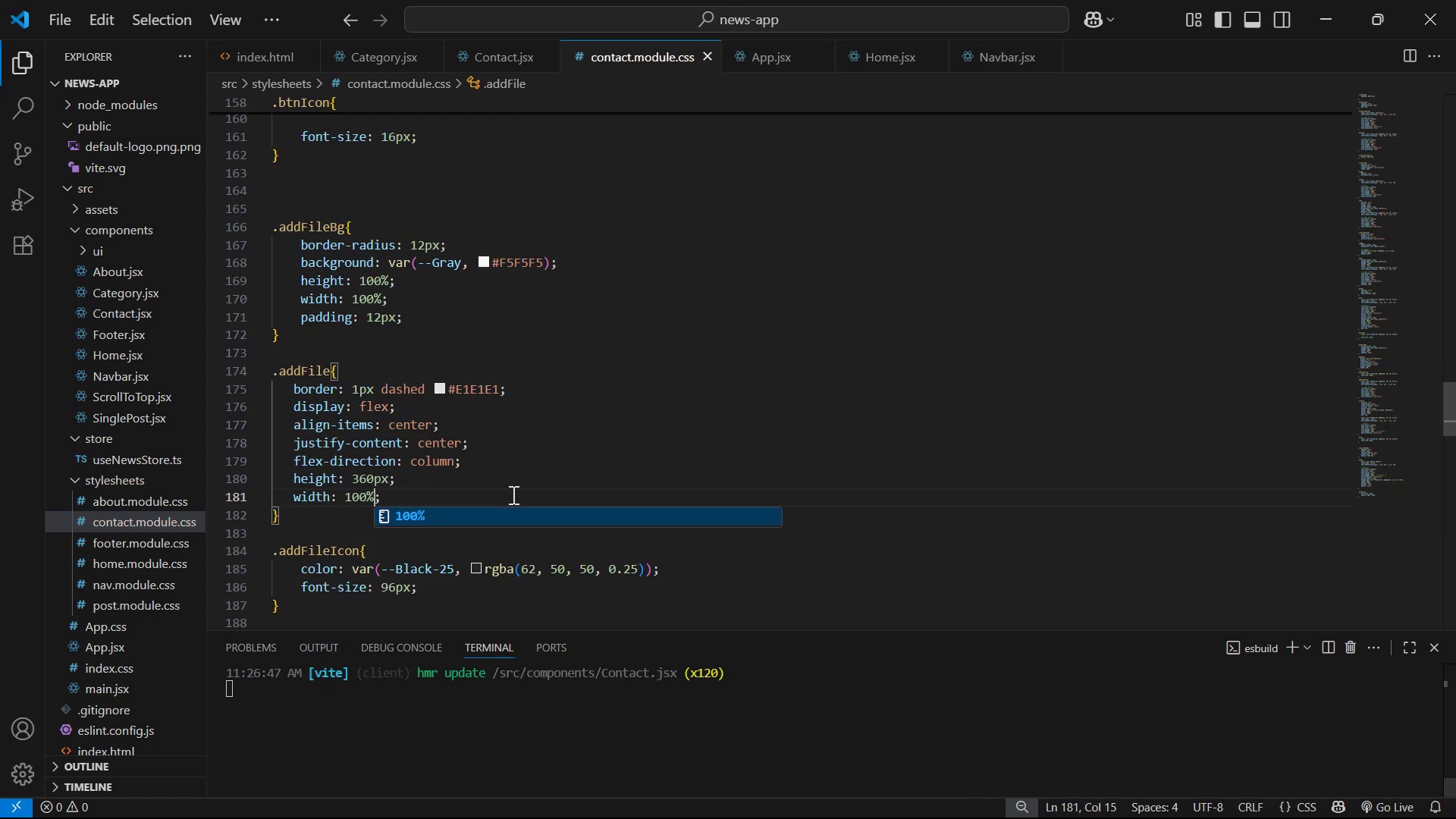 
key(Alt+Tab)
 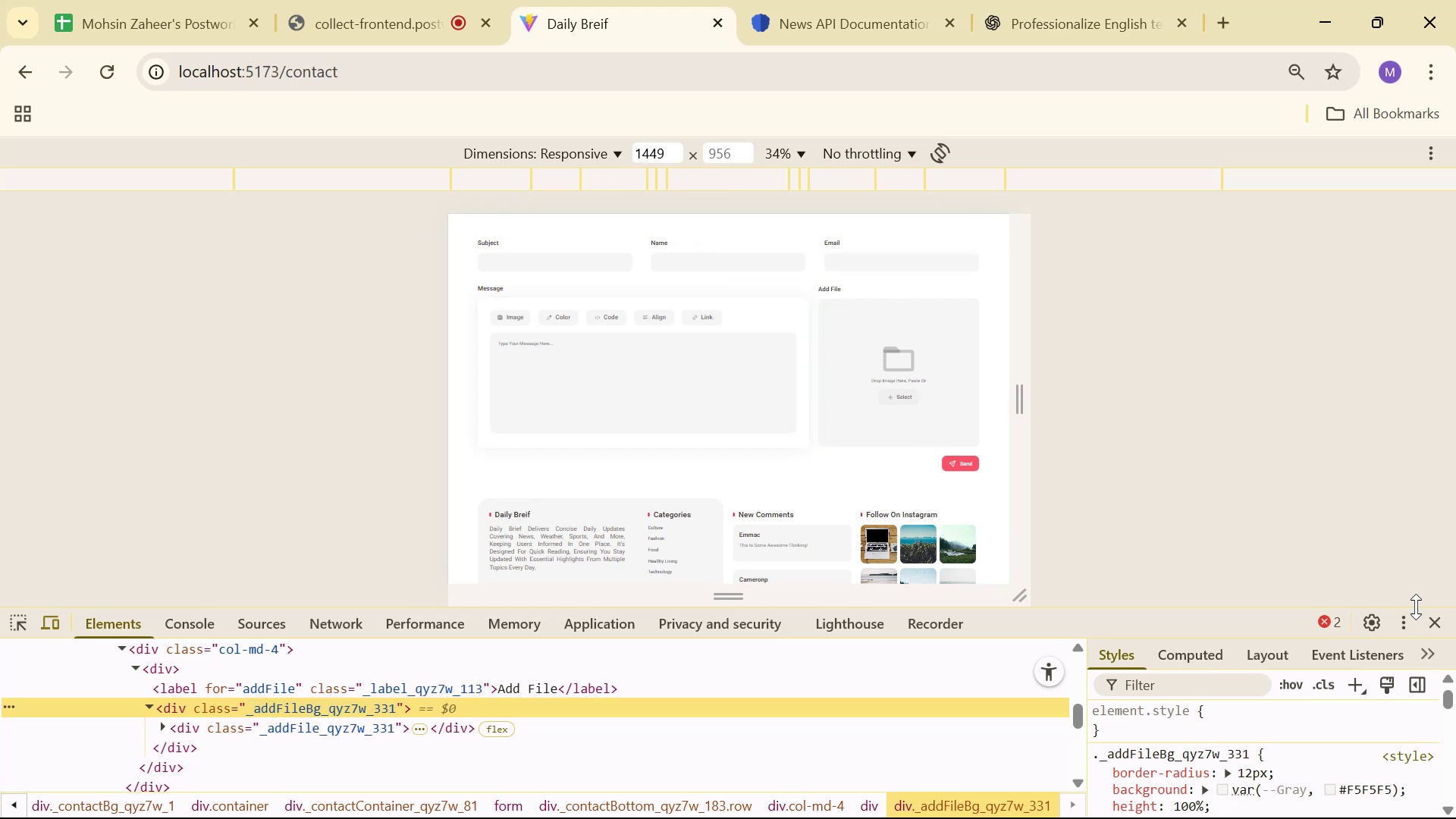 
left_click([1432, 619])
 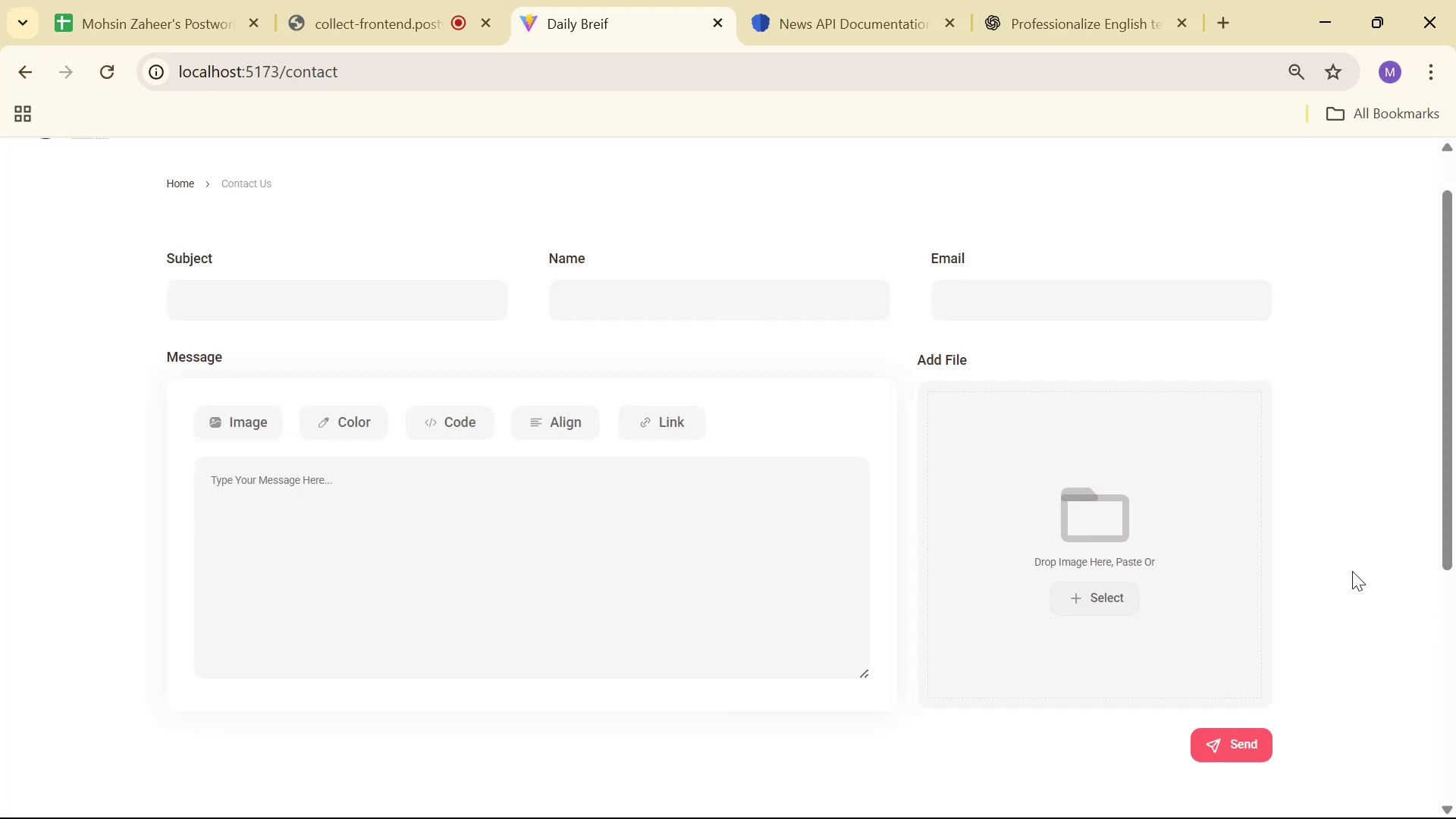 
scroll: coordinate [1316, 412], scroll_direction: down, amount: 1.0
 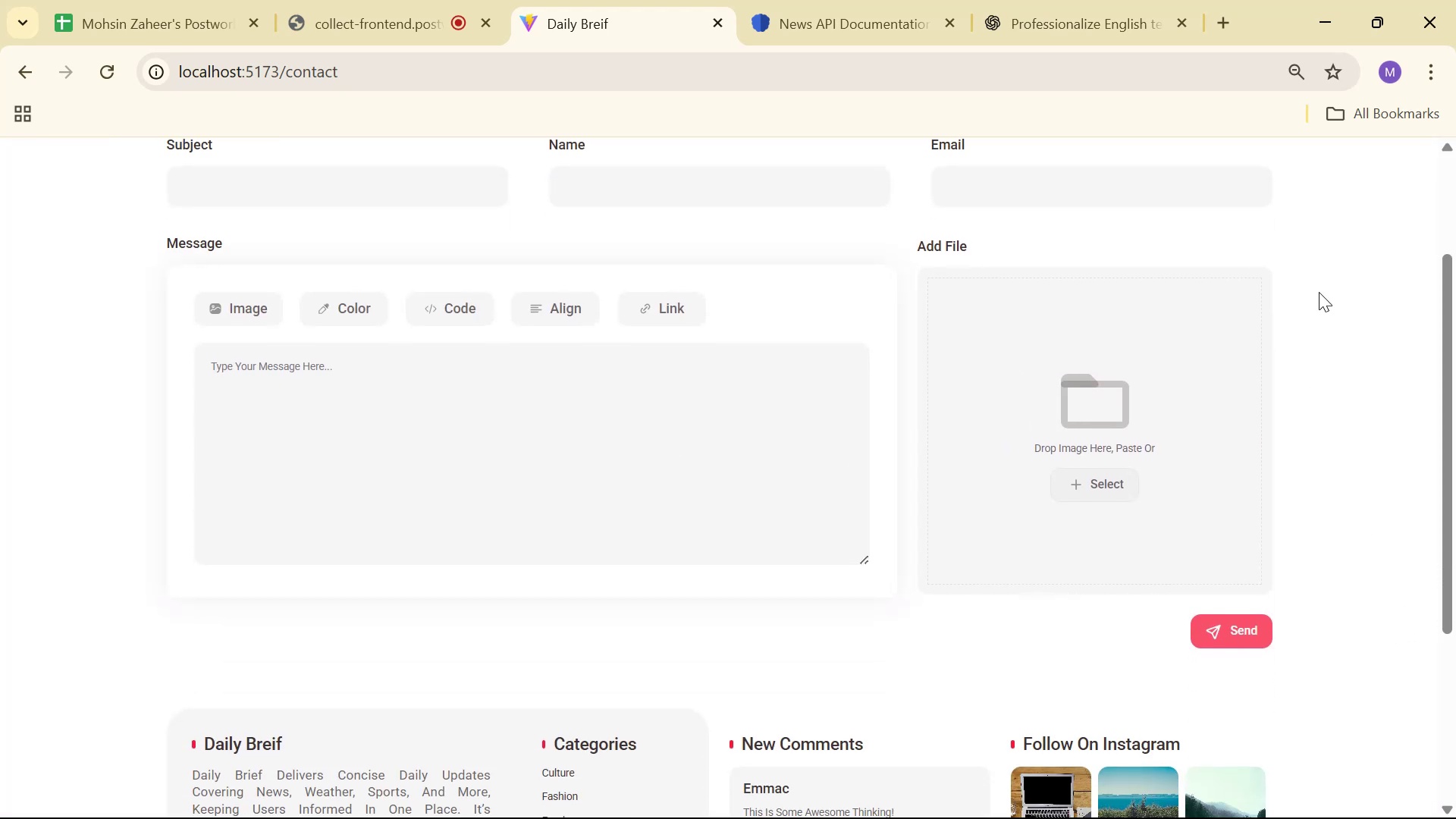 
scroll: coordinate [1275, 241], scroll_direction: up, amount: 4.0
 